 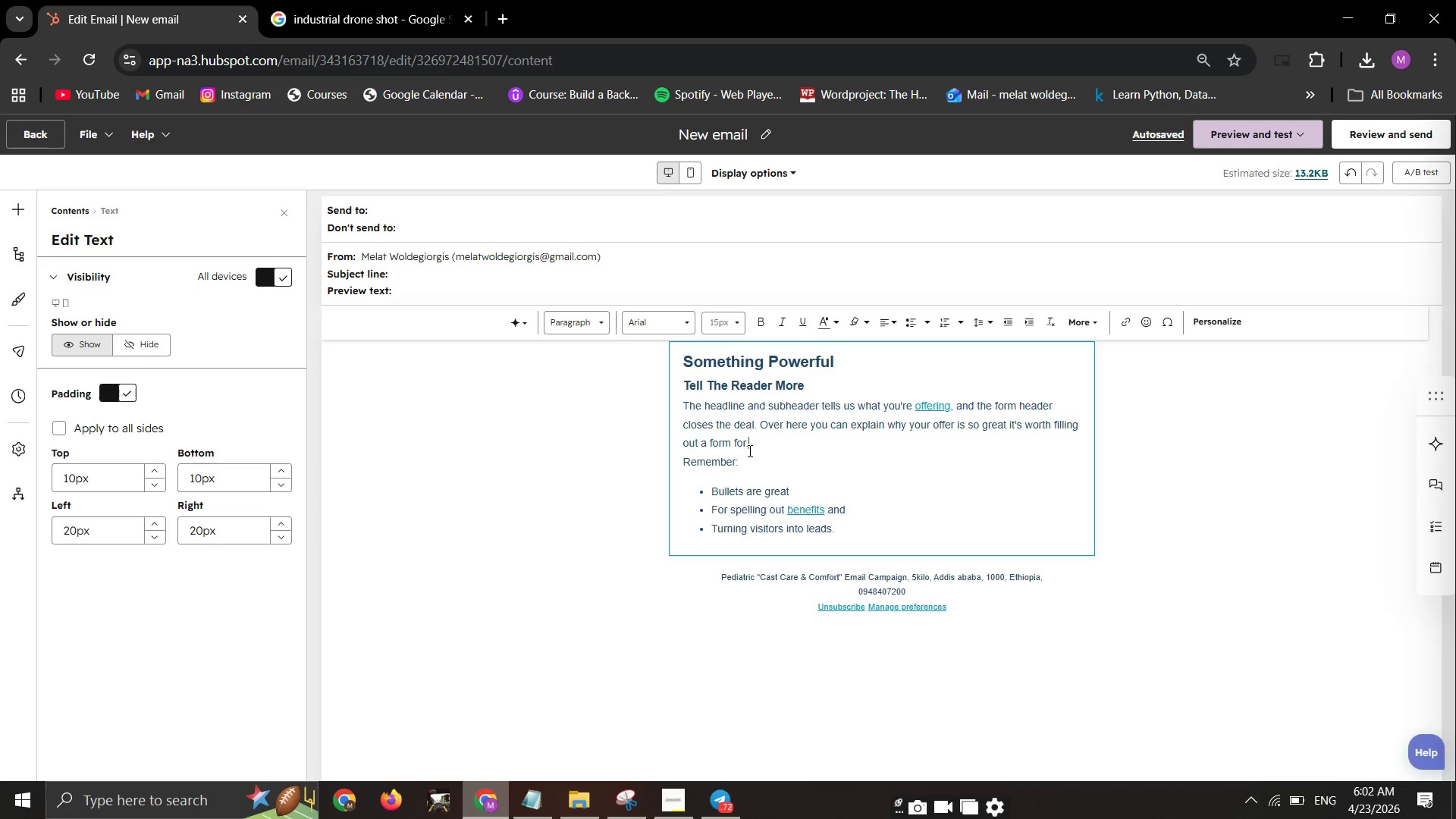 
key(Control+A)
 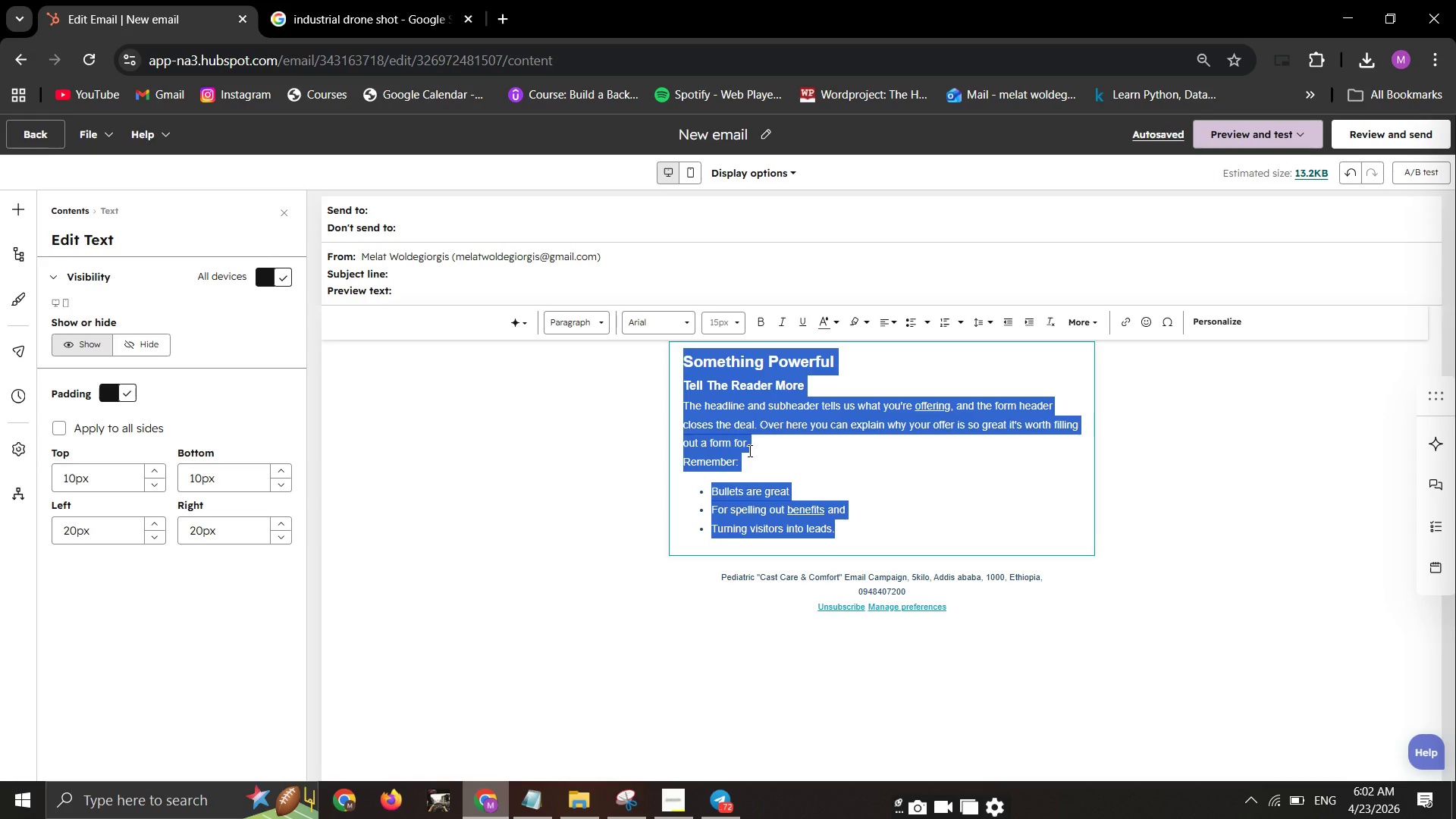 
key(Backspace)
 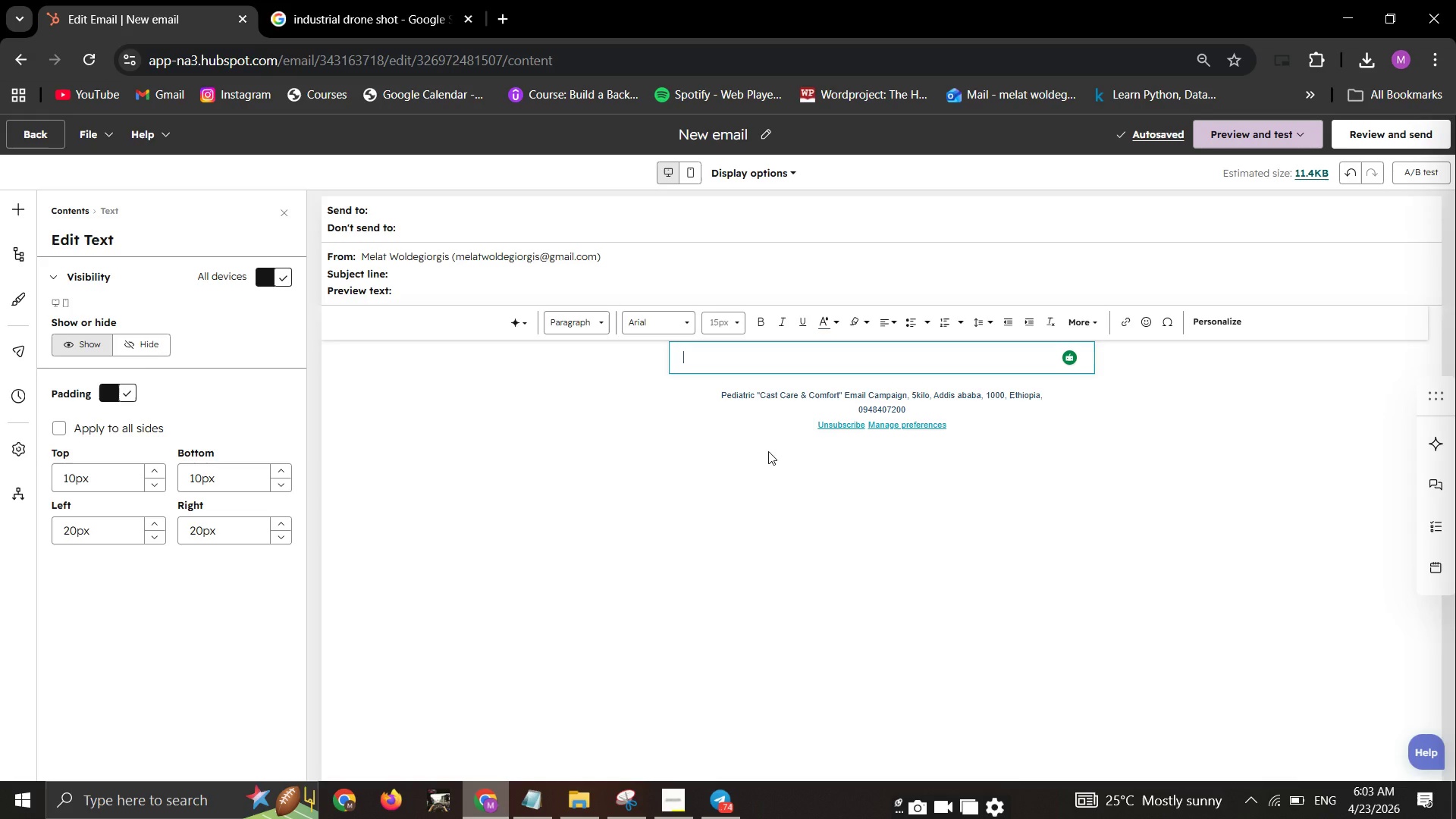 
wait(57.66)
 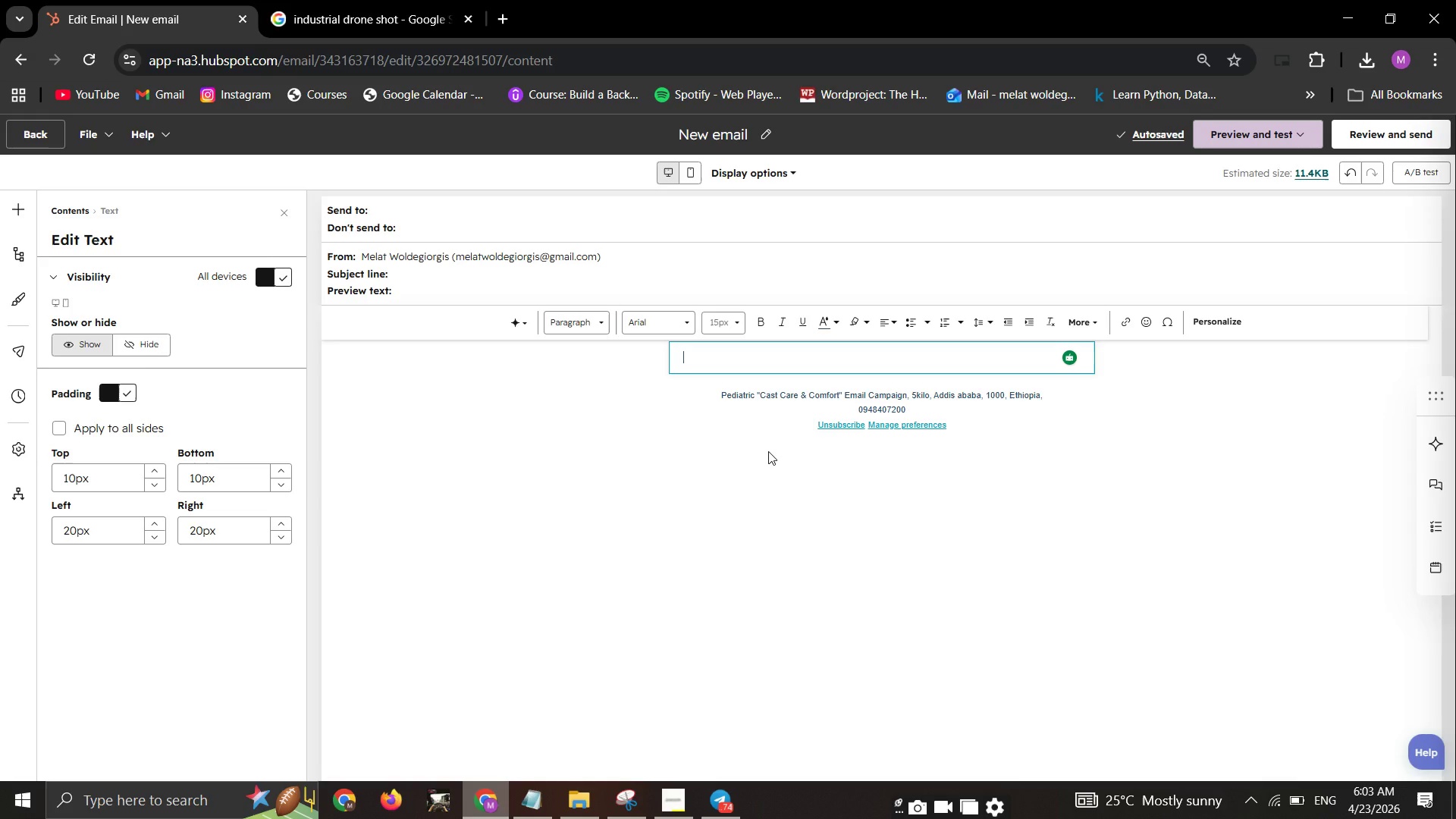 
left_click([490, 285])
 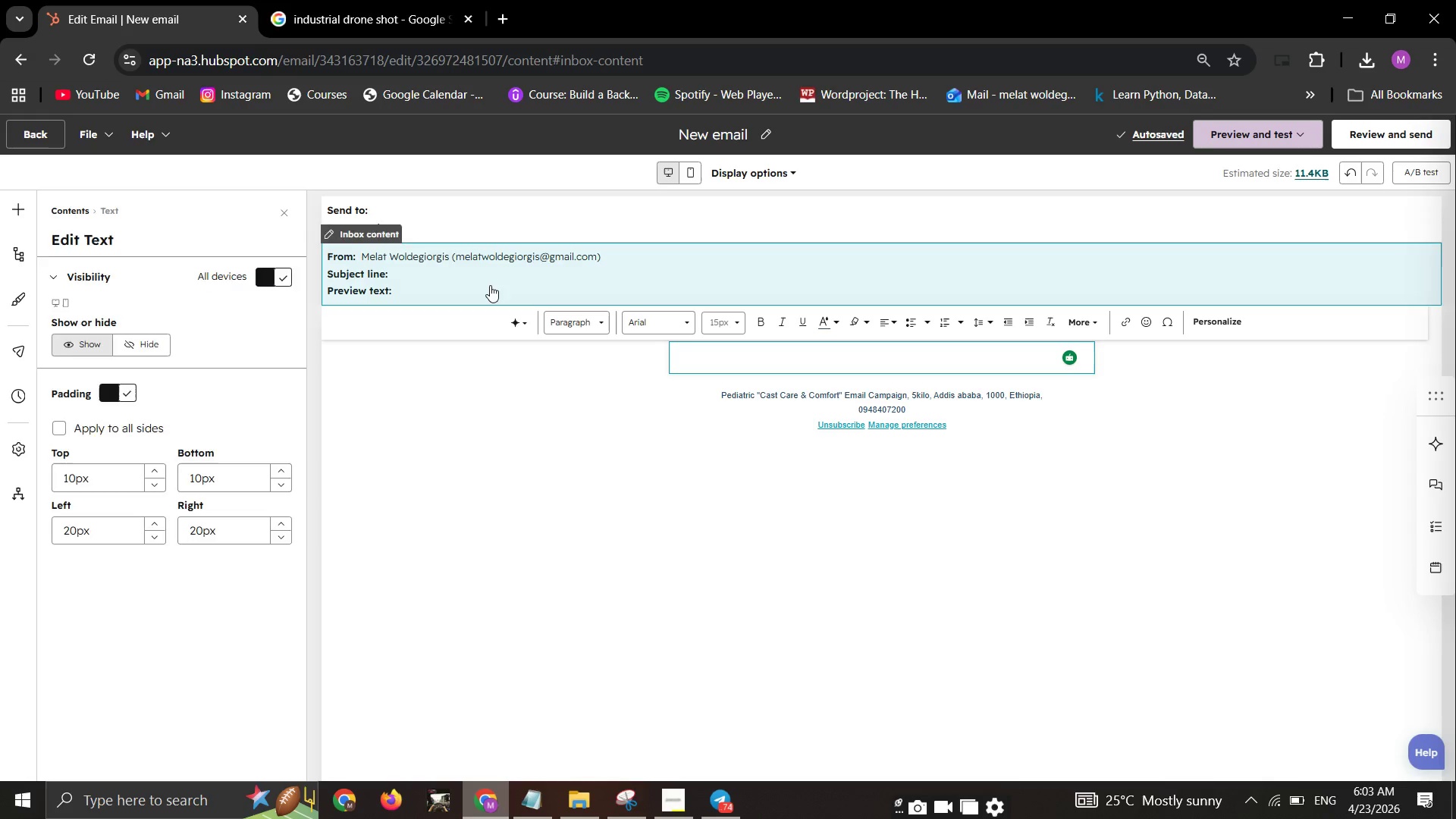 
left_click([490, 285])
 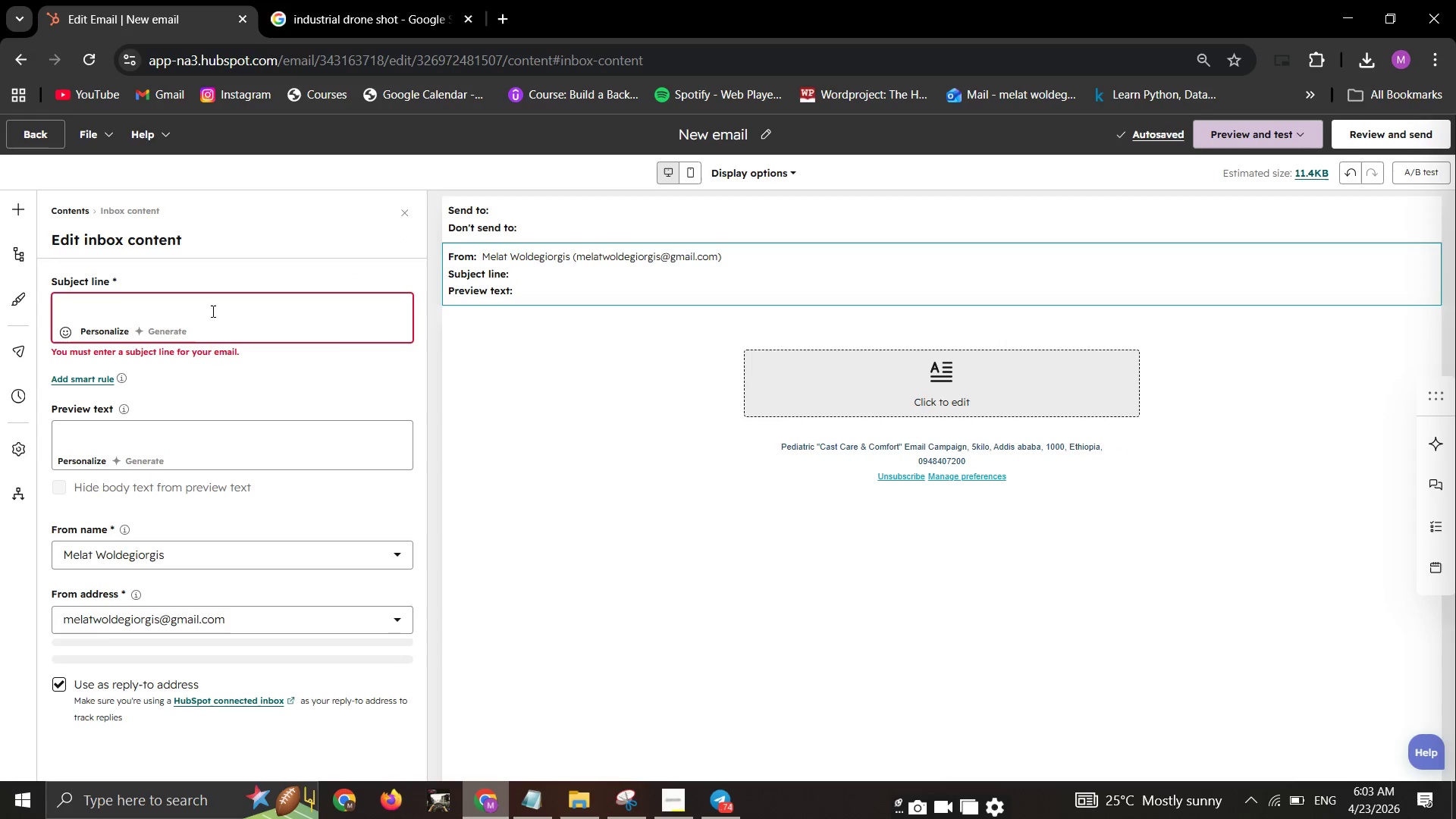 
left_click([212, 311])
 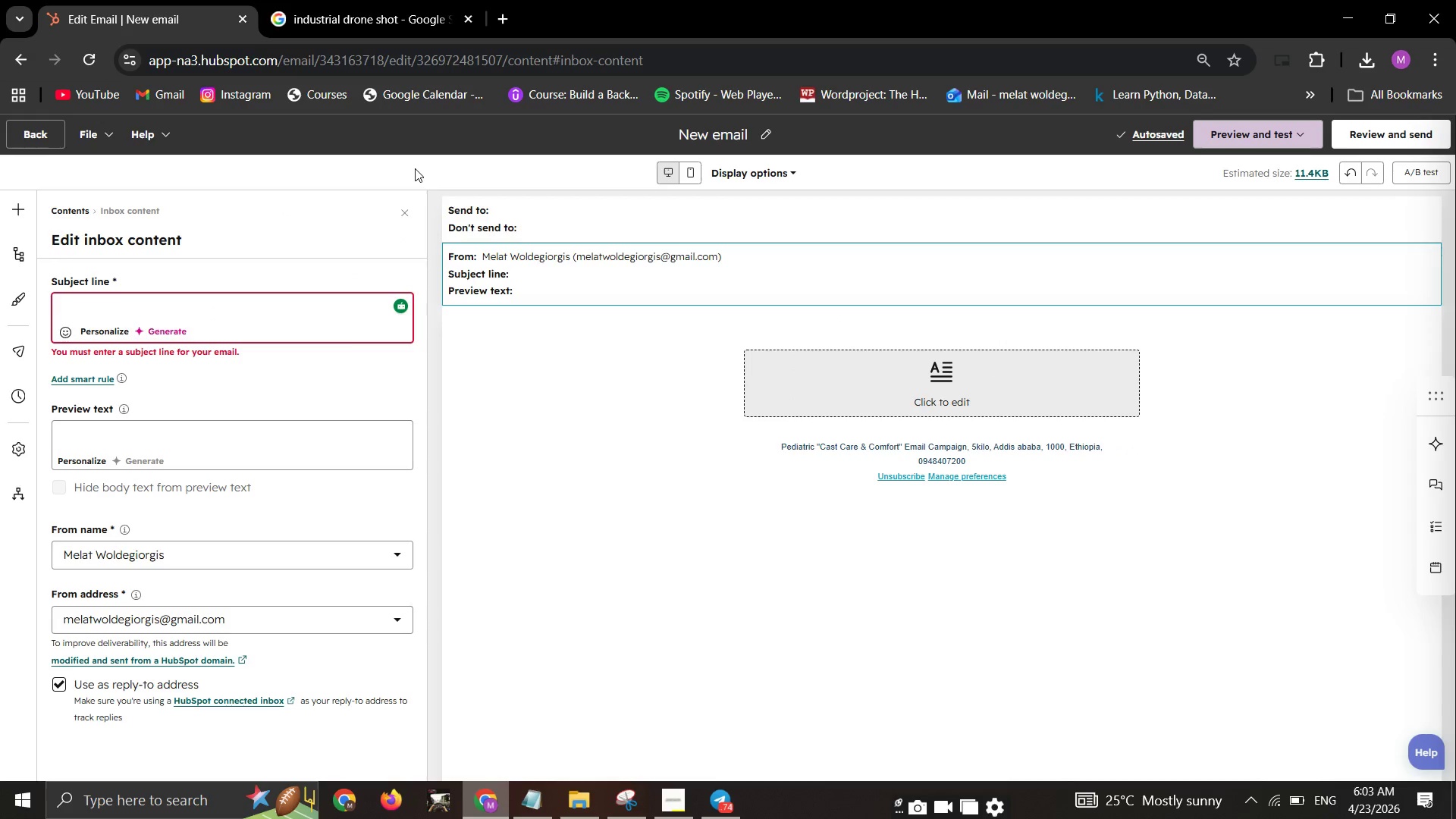 
type(your )
 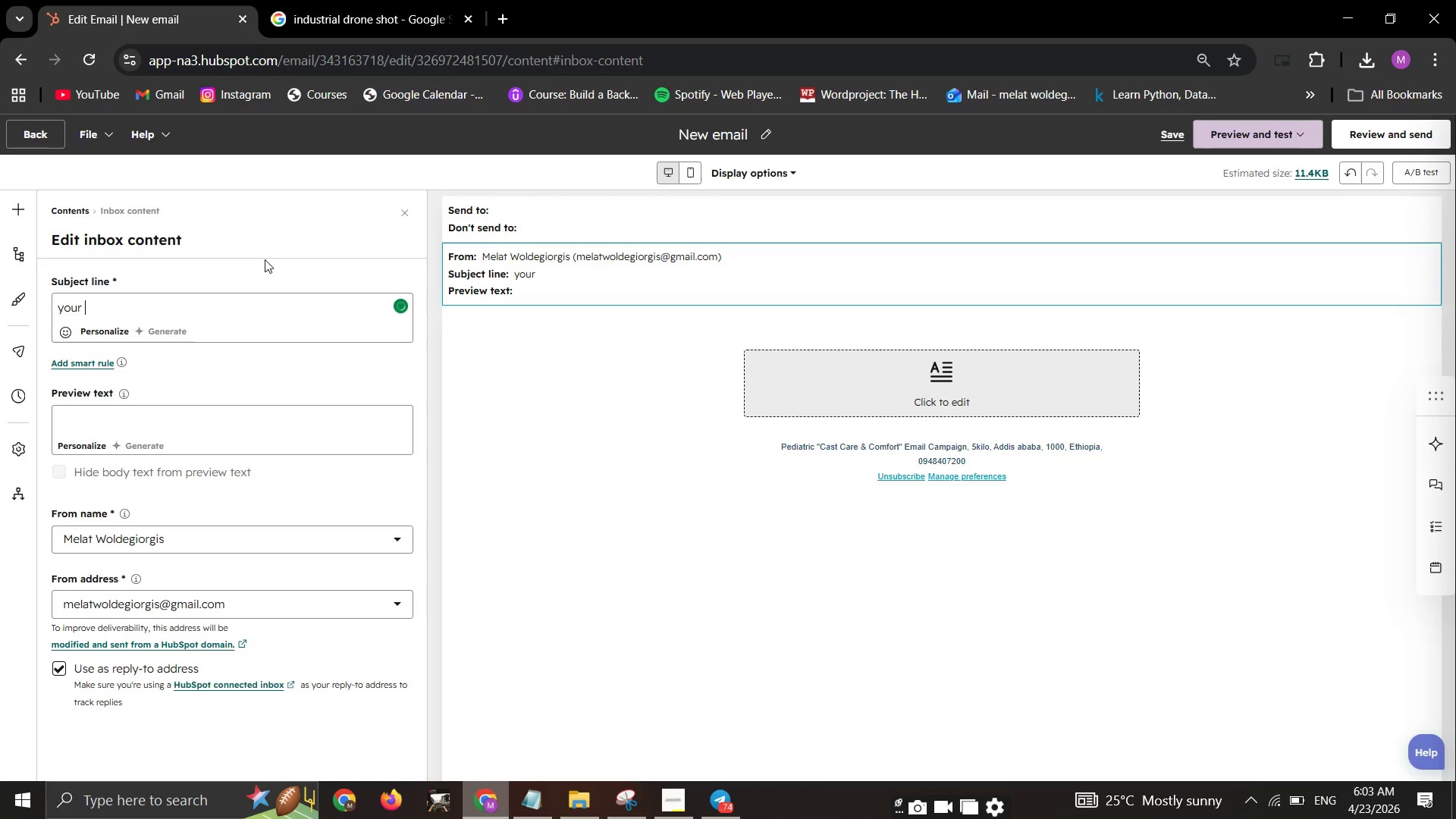 
key(Backspace)
key(Backspace)
key(Backspace)
key(Backspace)
key(Backspace)
key(Backspace)
key(Backspace)
key(Backspace)
type(Your )
 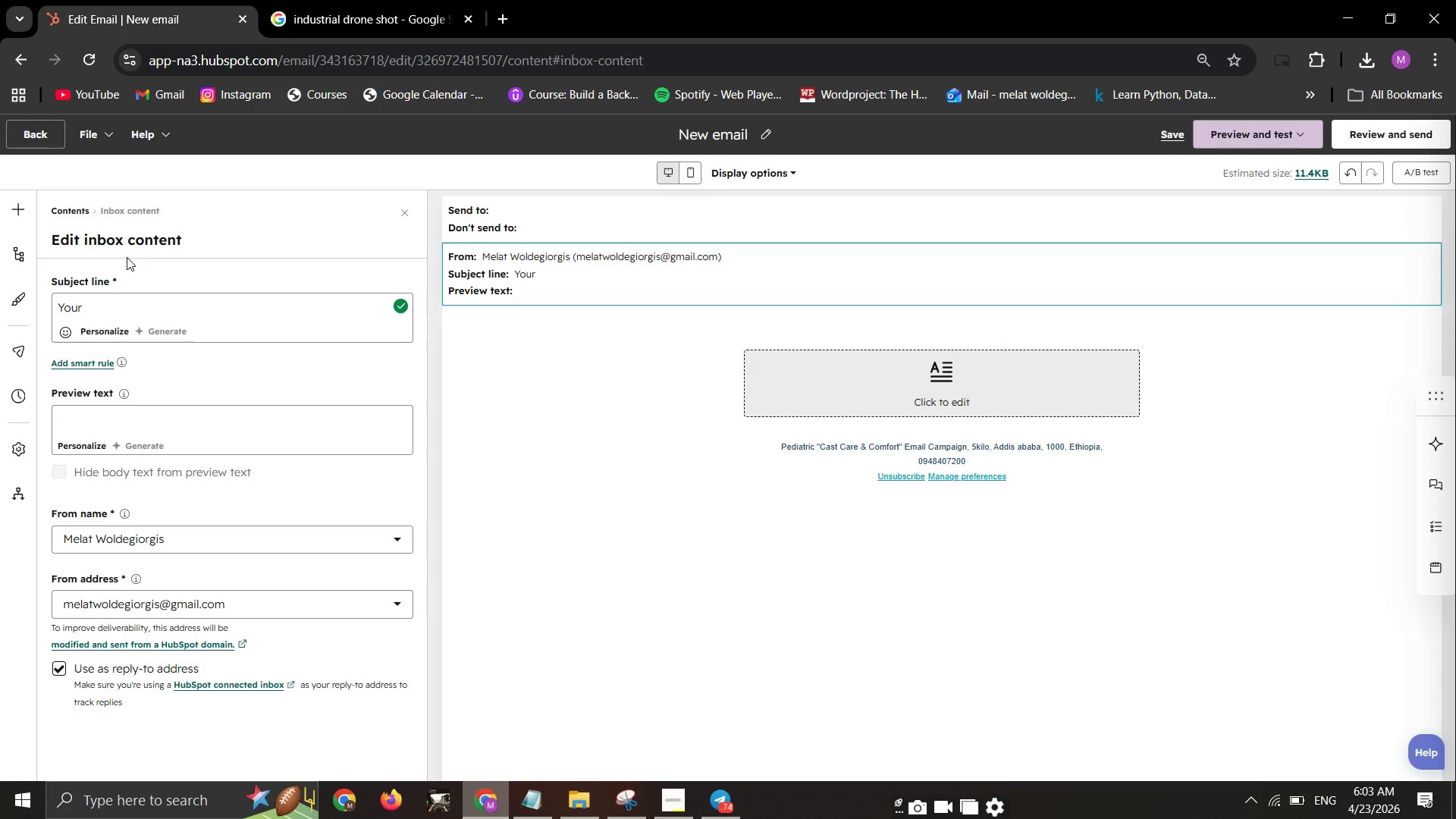 
mouse_move([94, 328])
 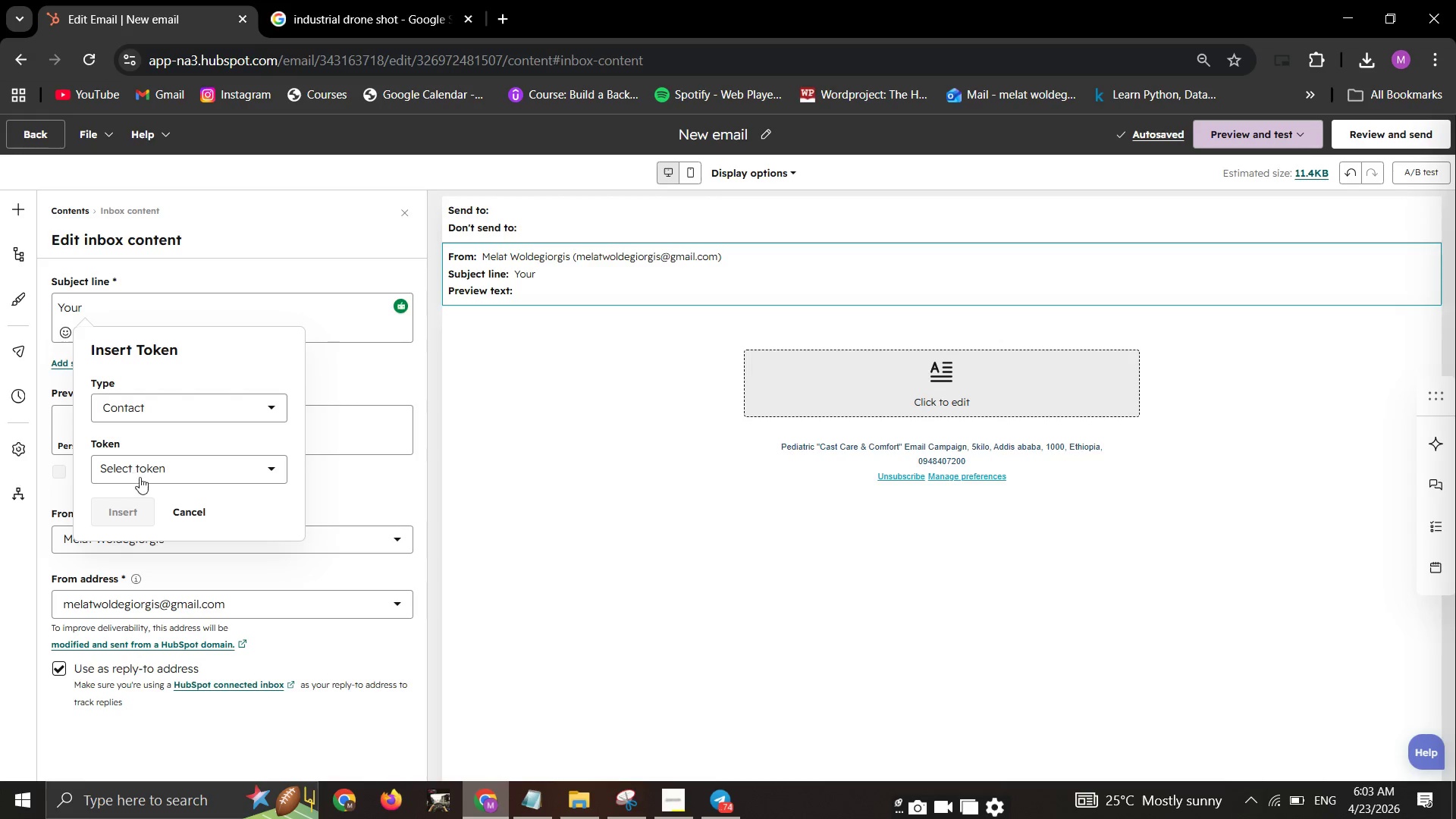 
left_click([144, 480])
 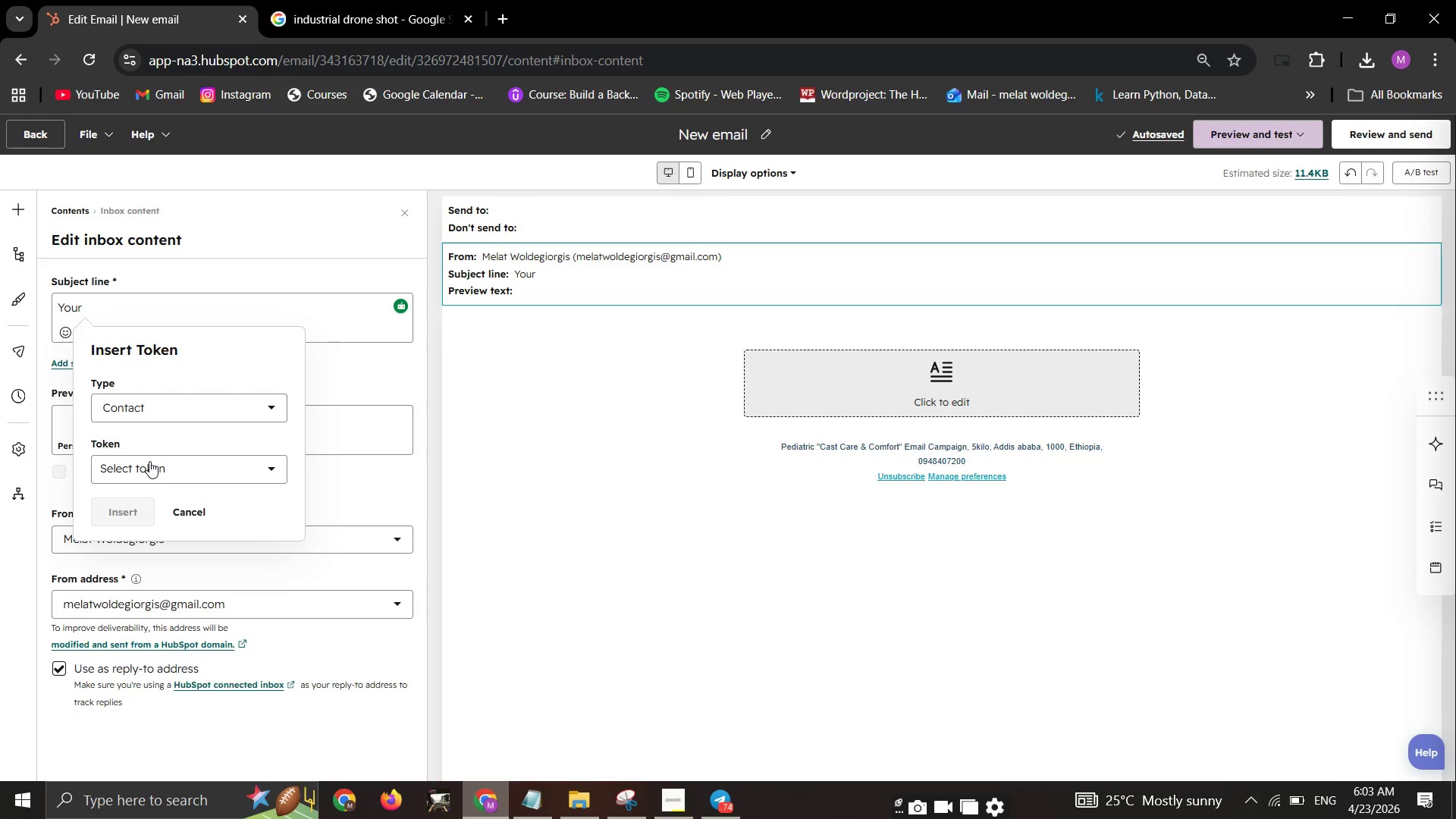 
left_click([149, 461])
 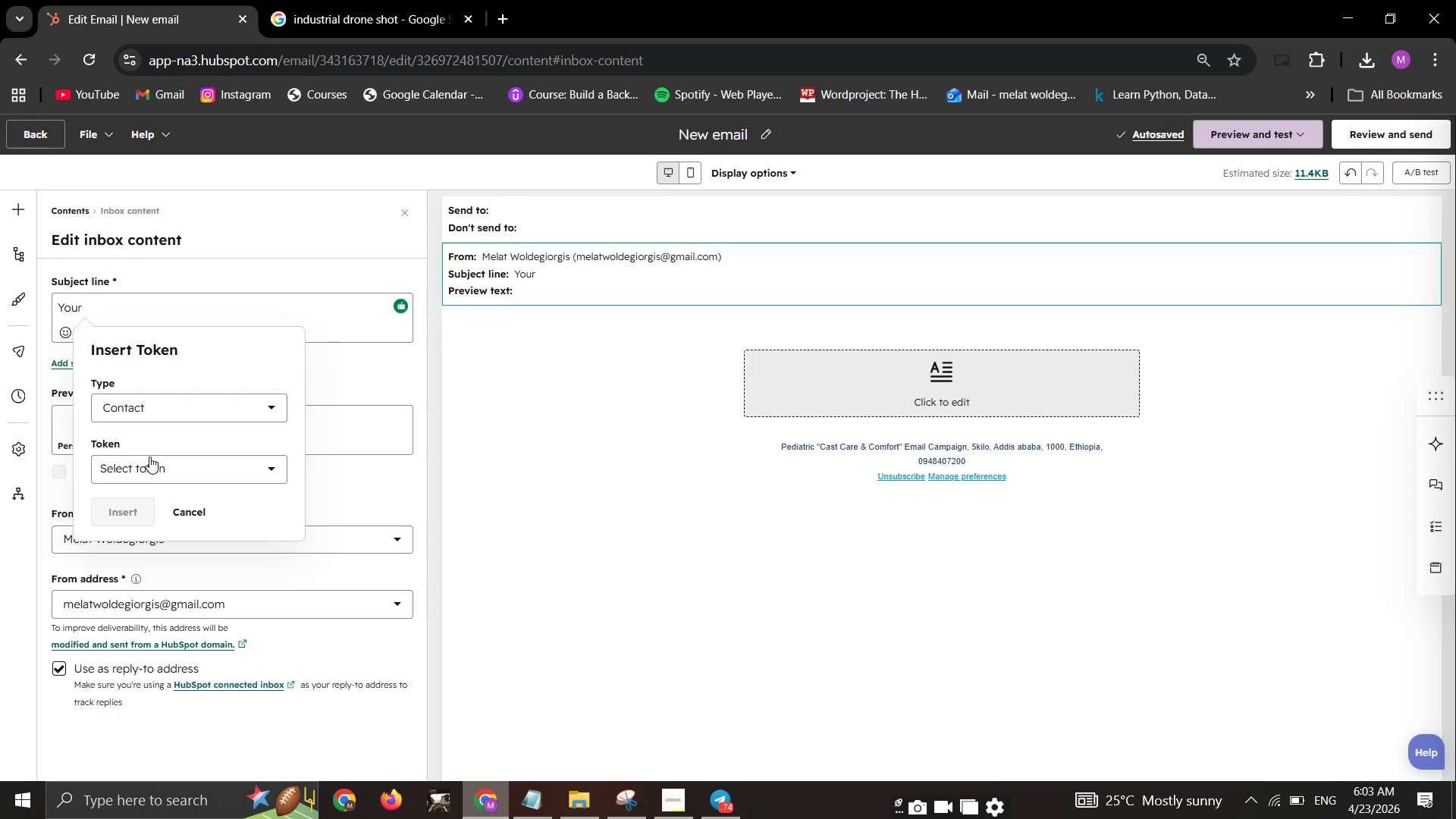 
mouse_move([183, 454])
 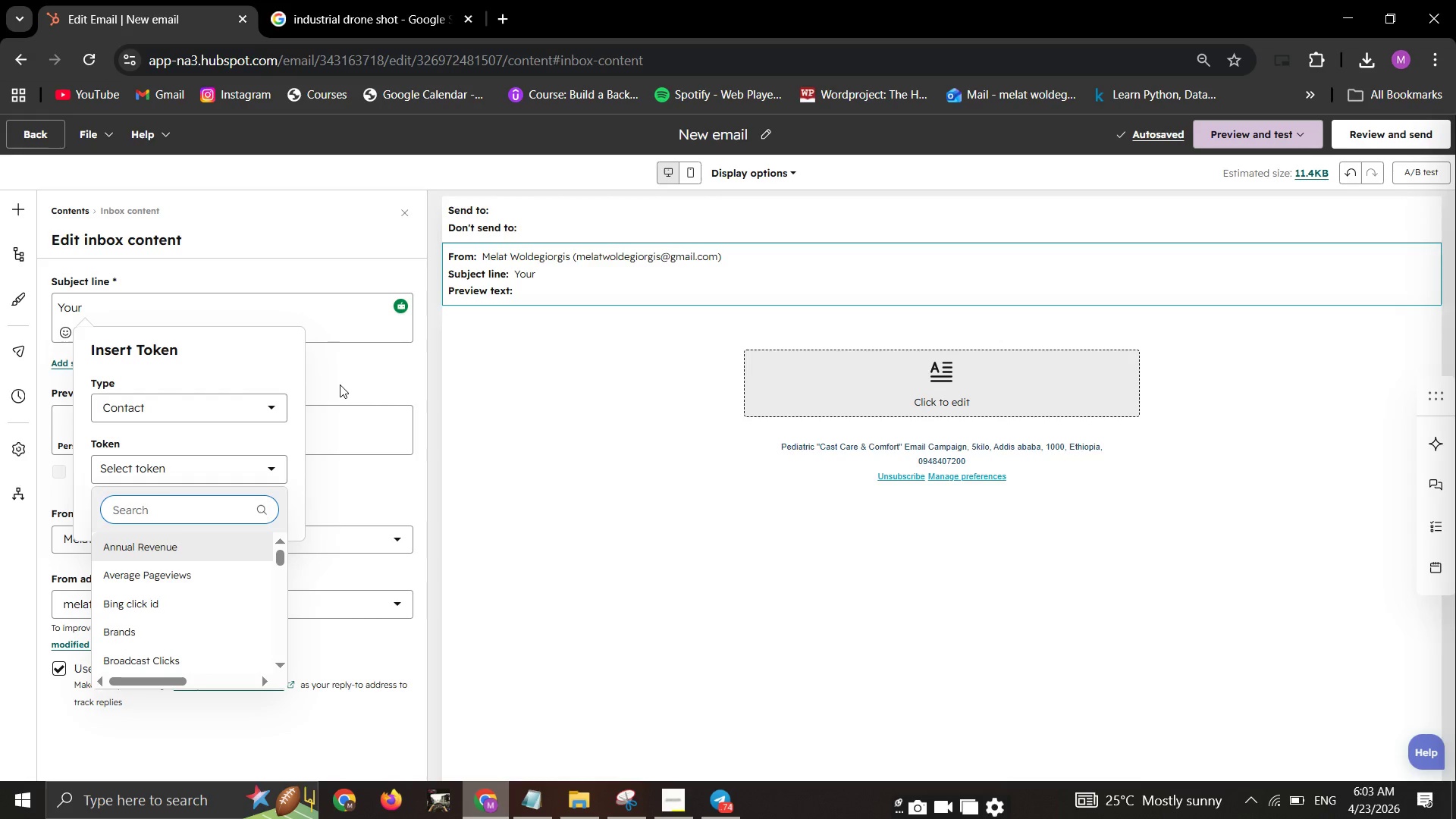 
type(name)
 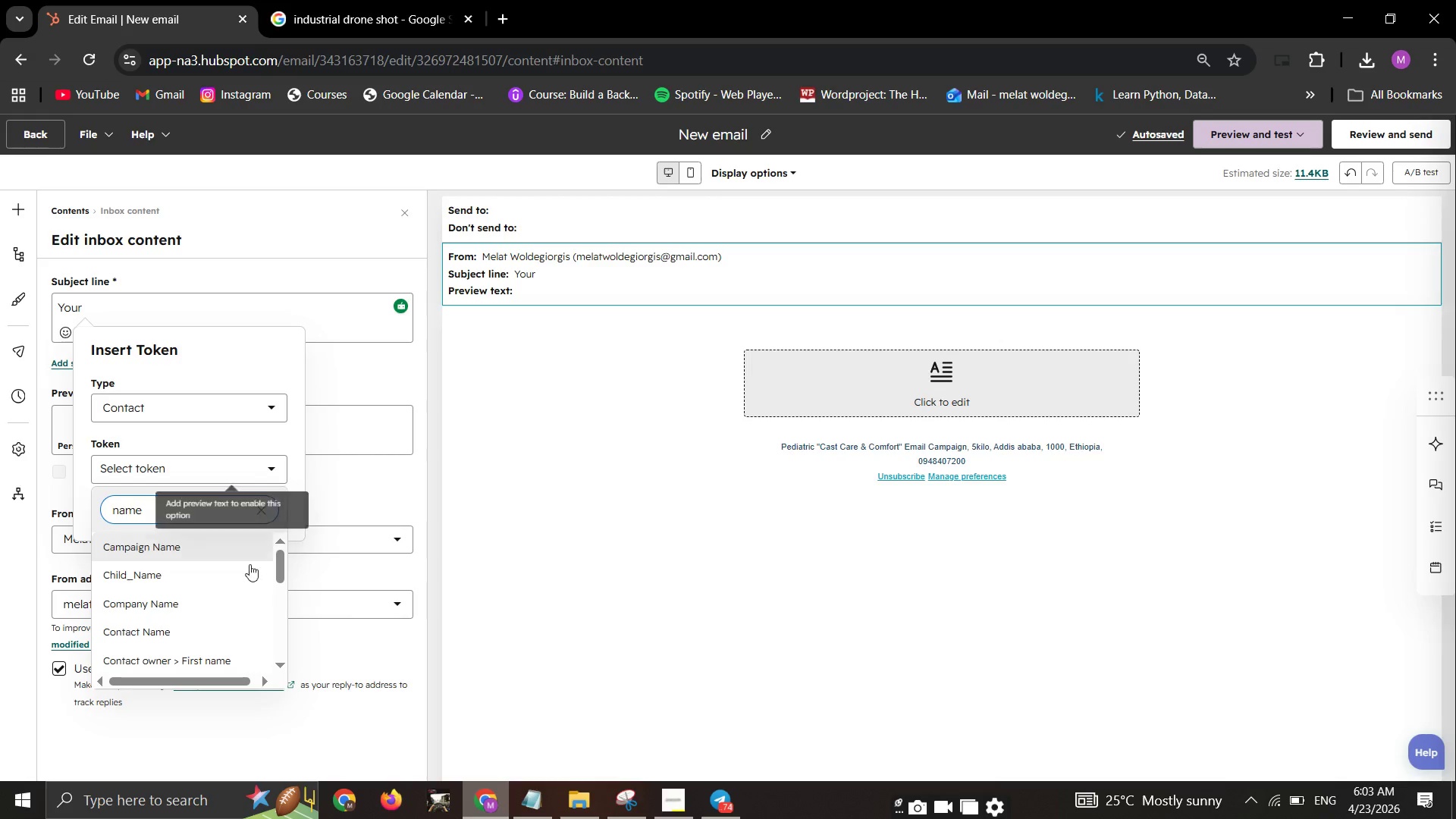 
scroll: coordinate [164, 621], scroll_direction: down, amount: 2.0
 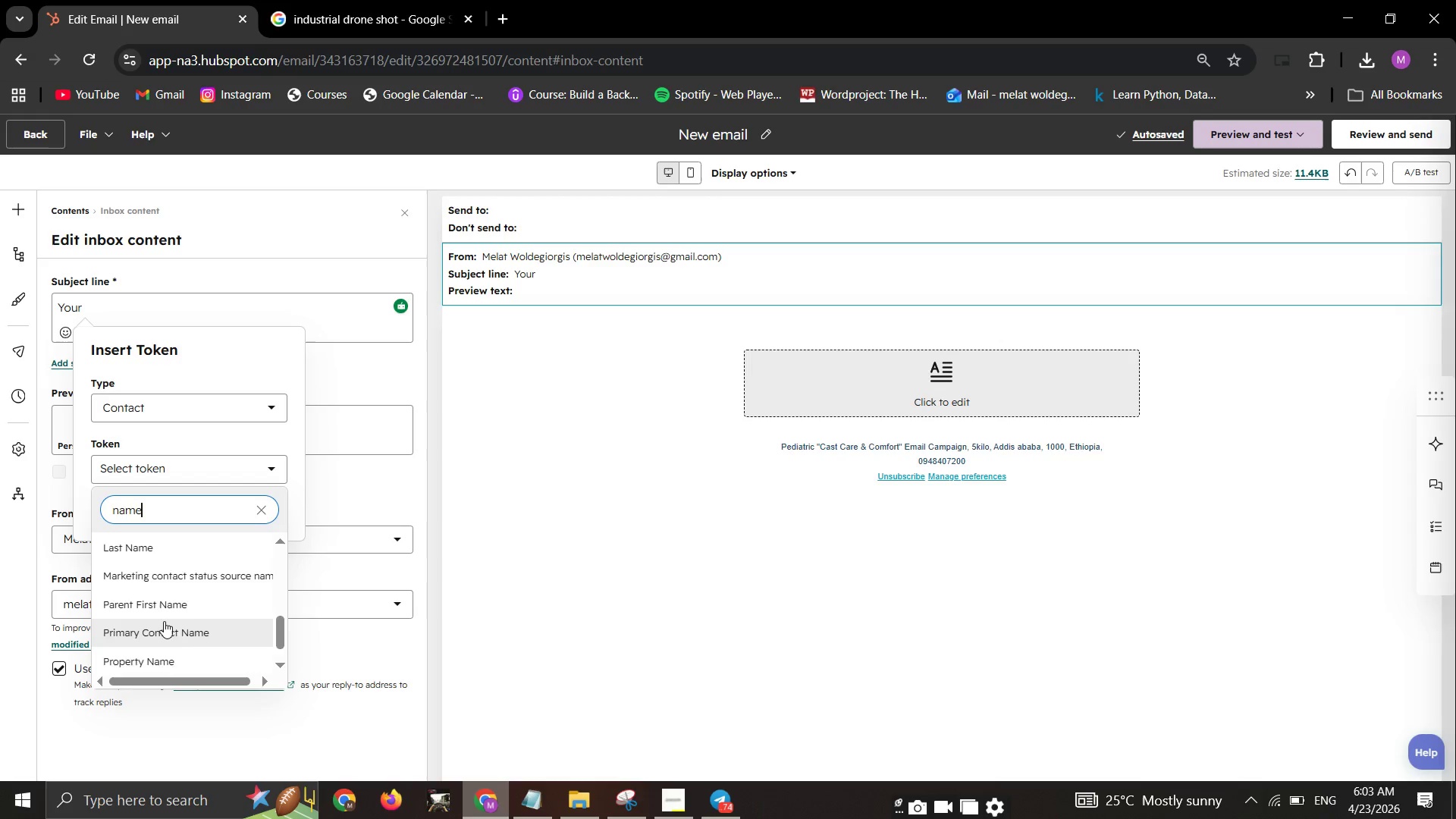 
scroll: coordinate [164, 621], scroll_direction: up, amount: 1.0
 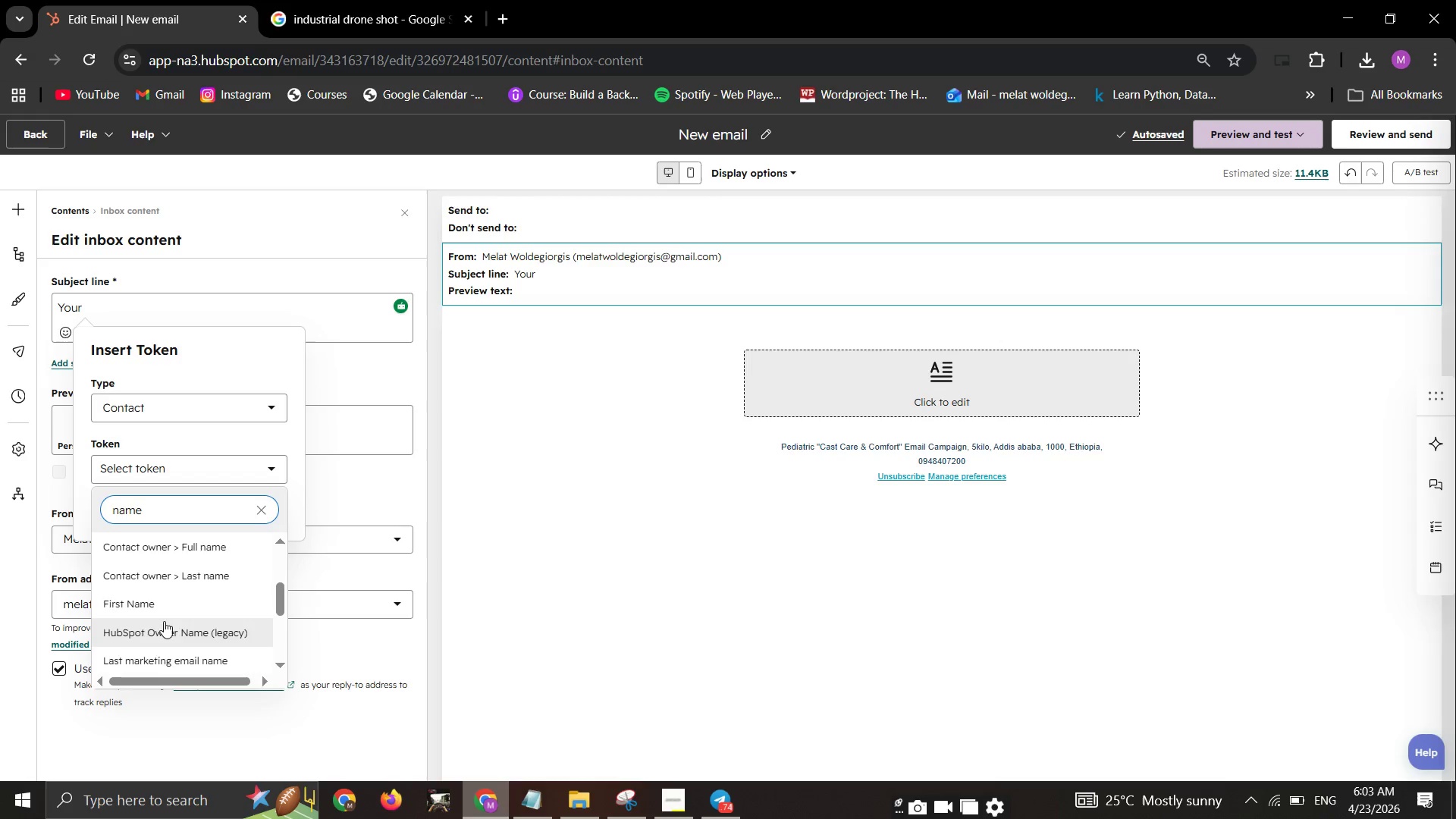 
scroll: coordinate [163, 621], scroll_direction: down, amount: 5.0
 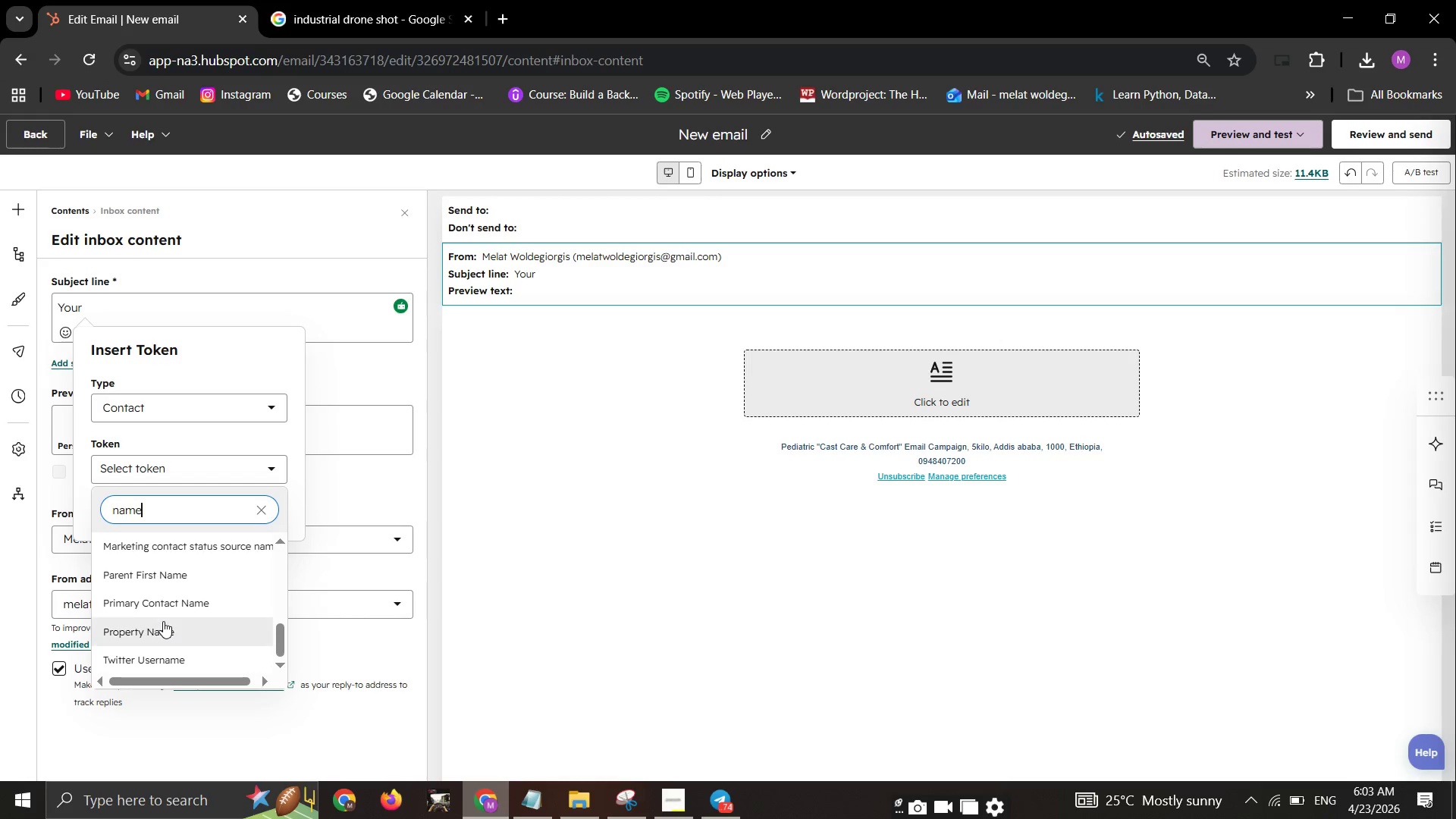 
scroll: coordinate [151, 621], scroll_direction: up, amount: 5.0
 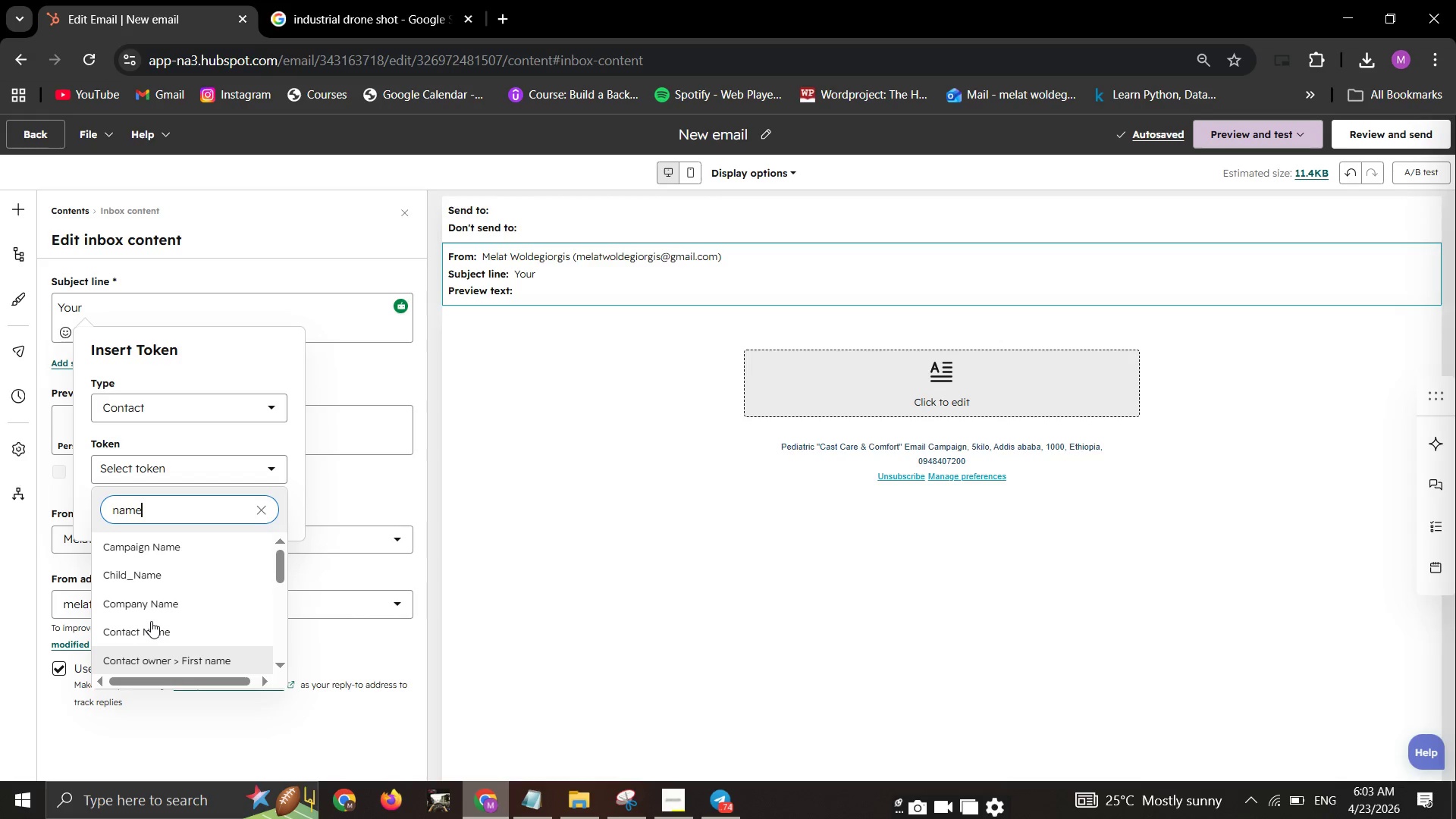 
scroll: coordinate [186, 600], scroll_direction: down, amount: 4.0
 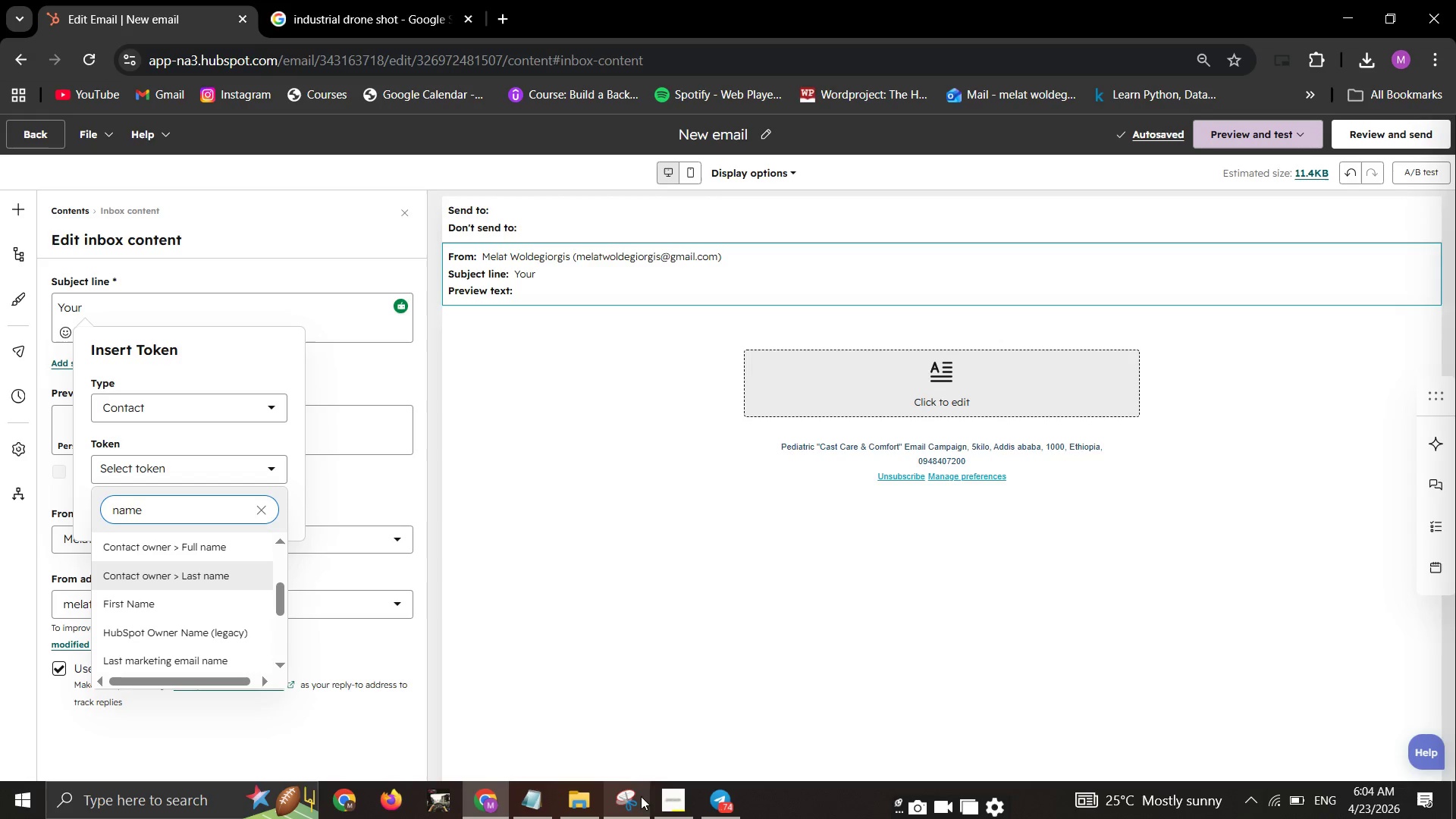 
left_click_drag(start_coordinate=[551, 808], to_coordinate=[547, 808])
 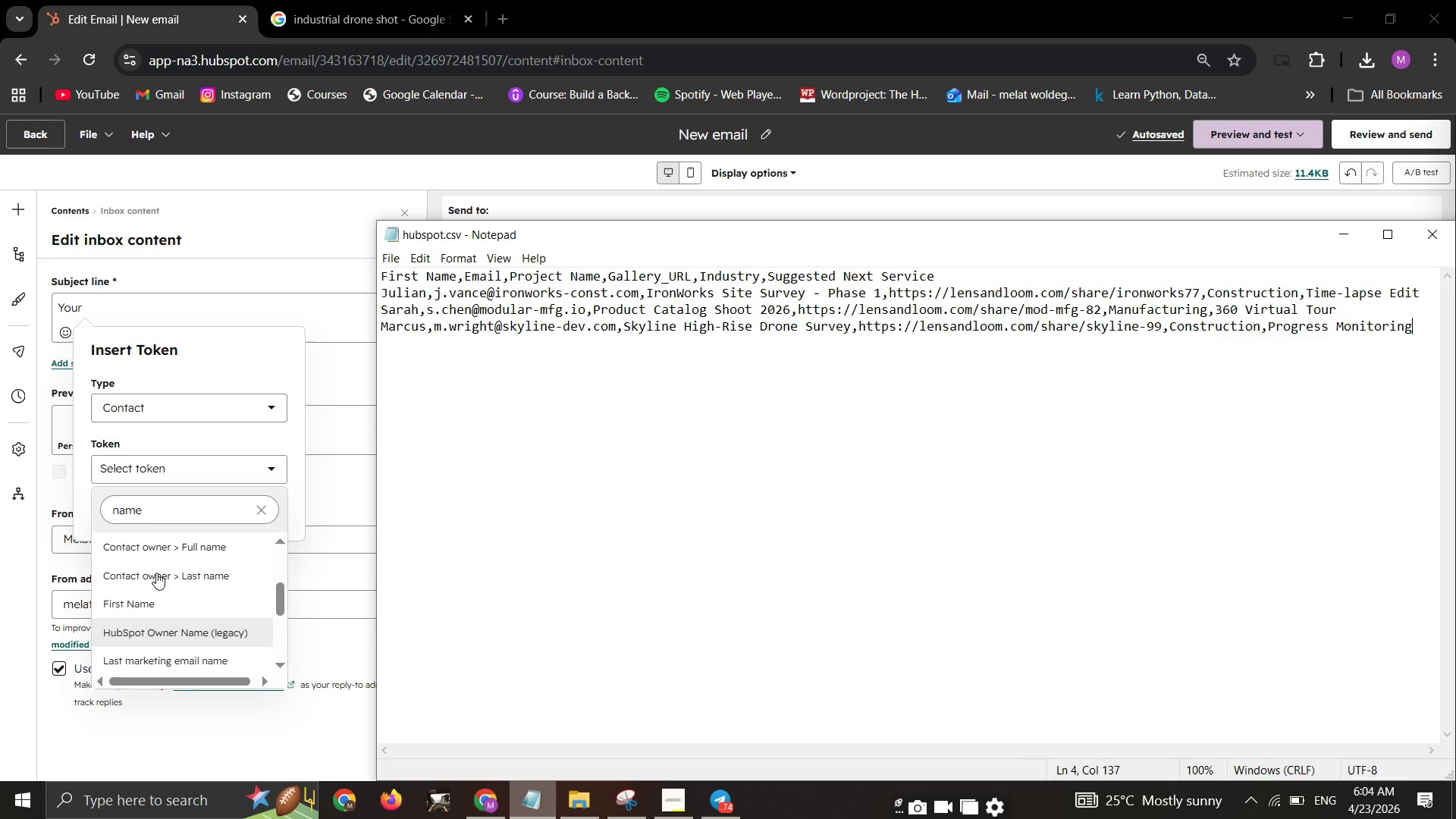 
left_click_drag(start_coordinate=[160, 505], to_coordinate=[75, 500])
 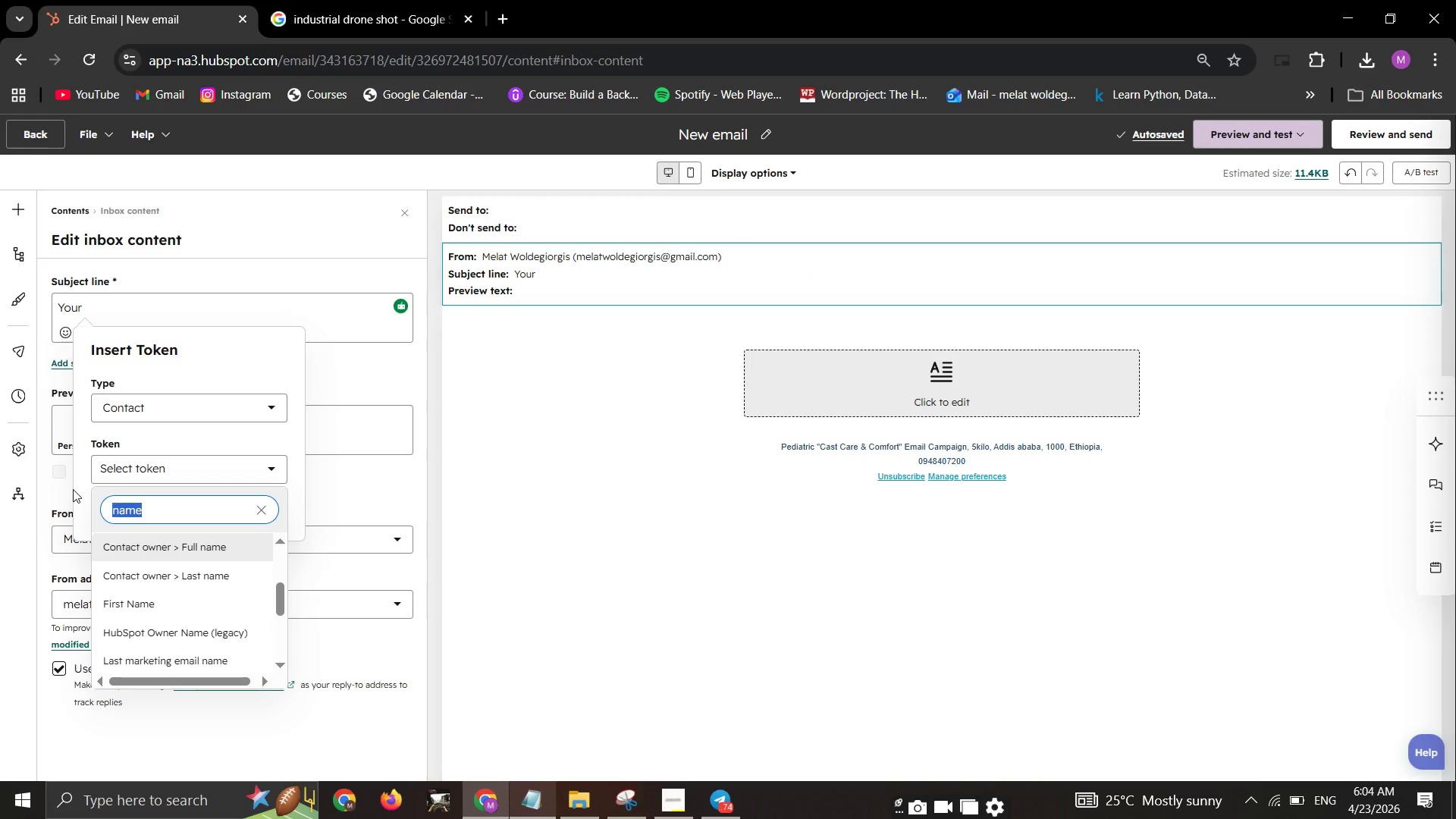 
type(indu)
 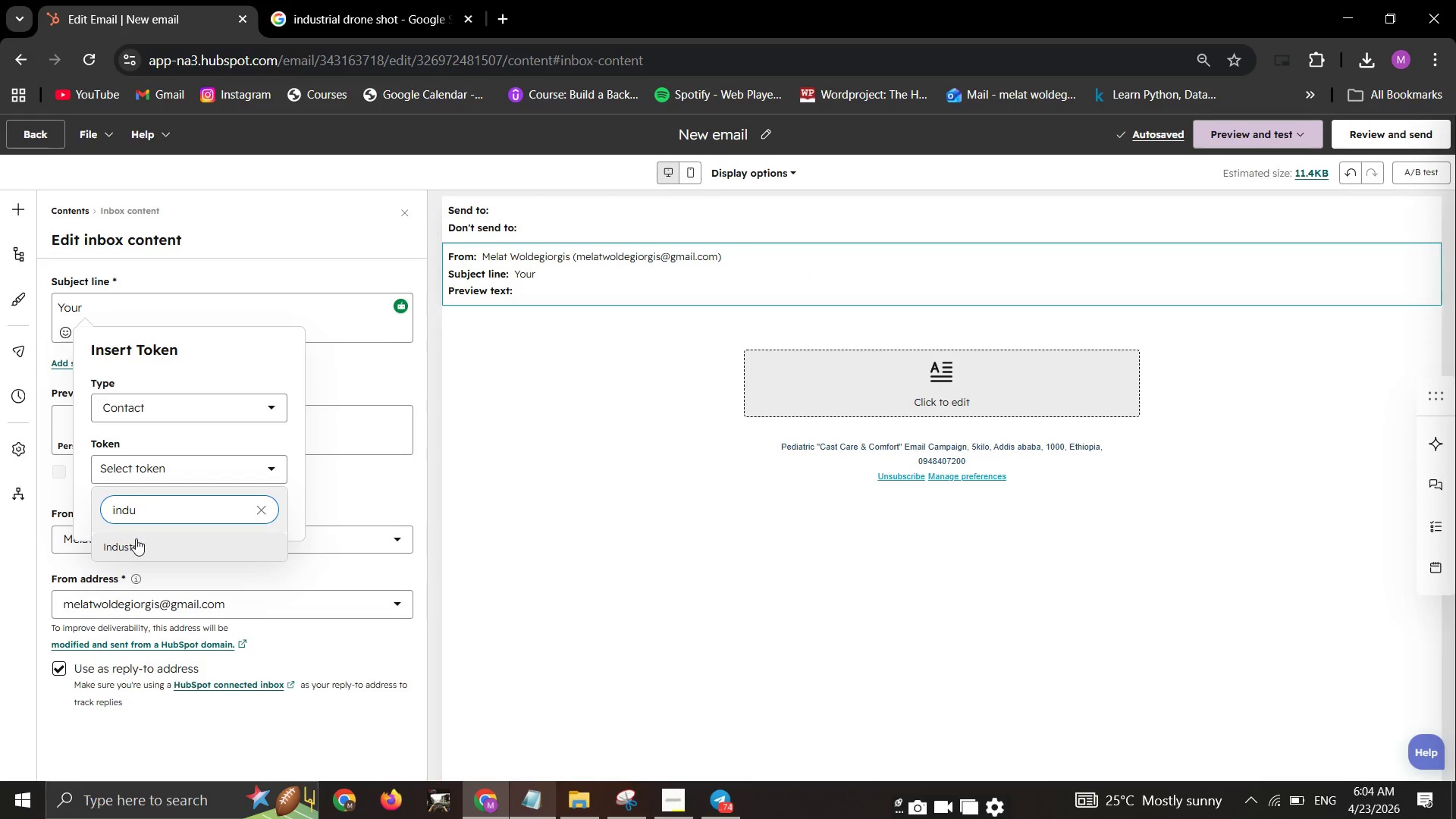 
left_click([138, 540])
 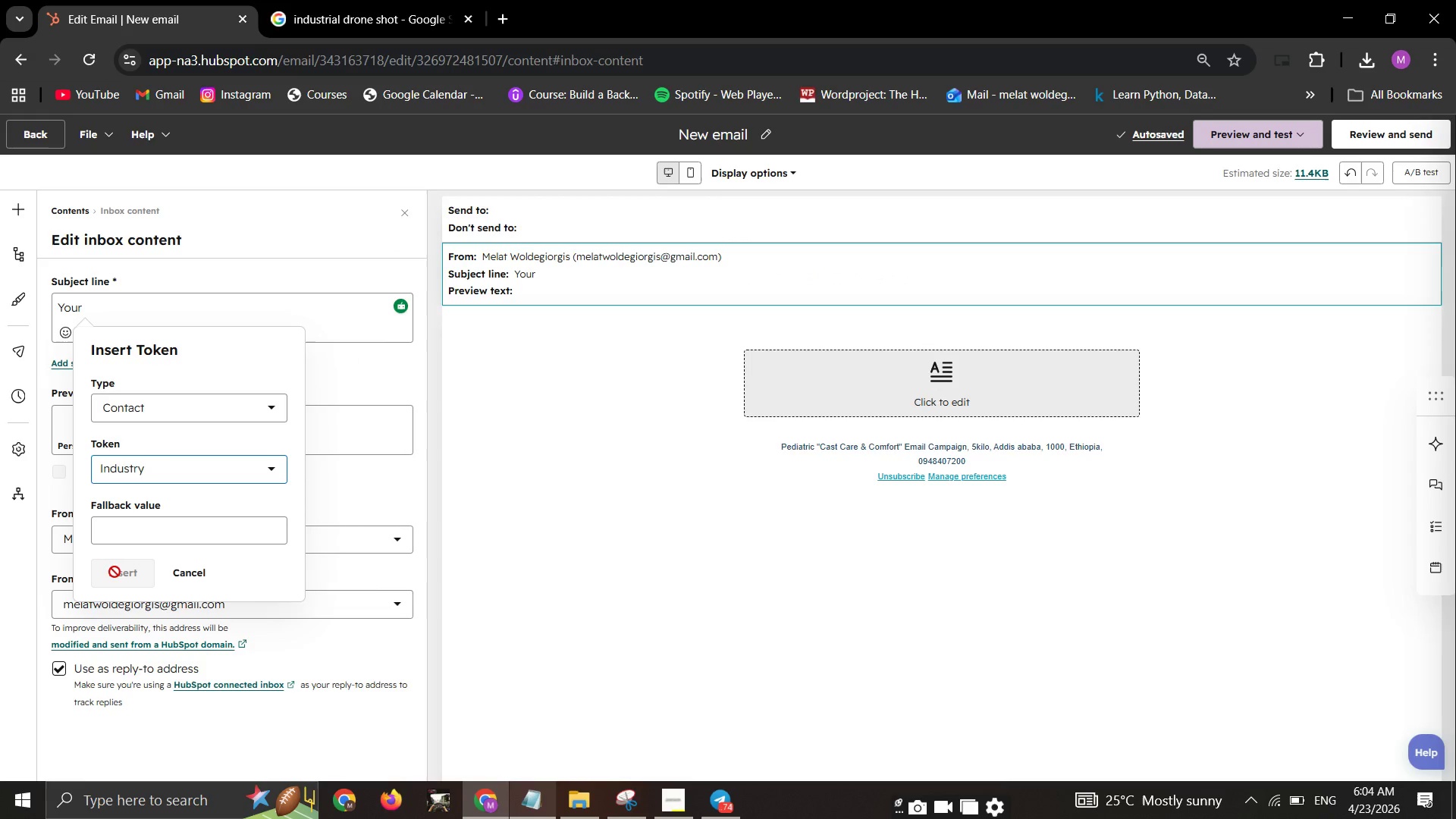 
left_click([129, 535])
 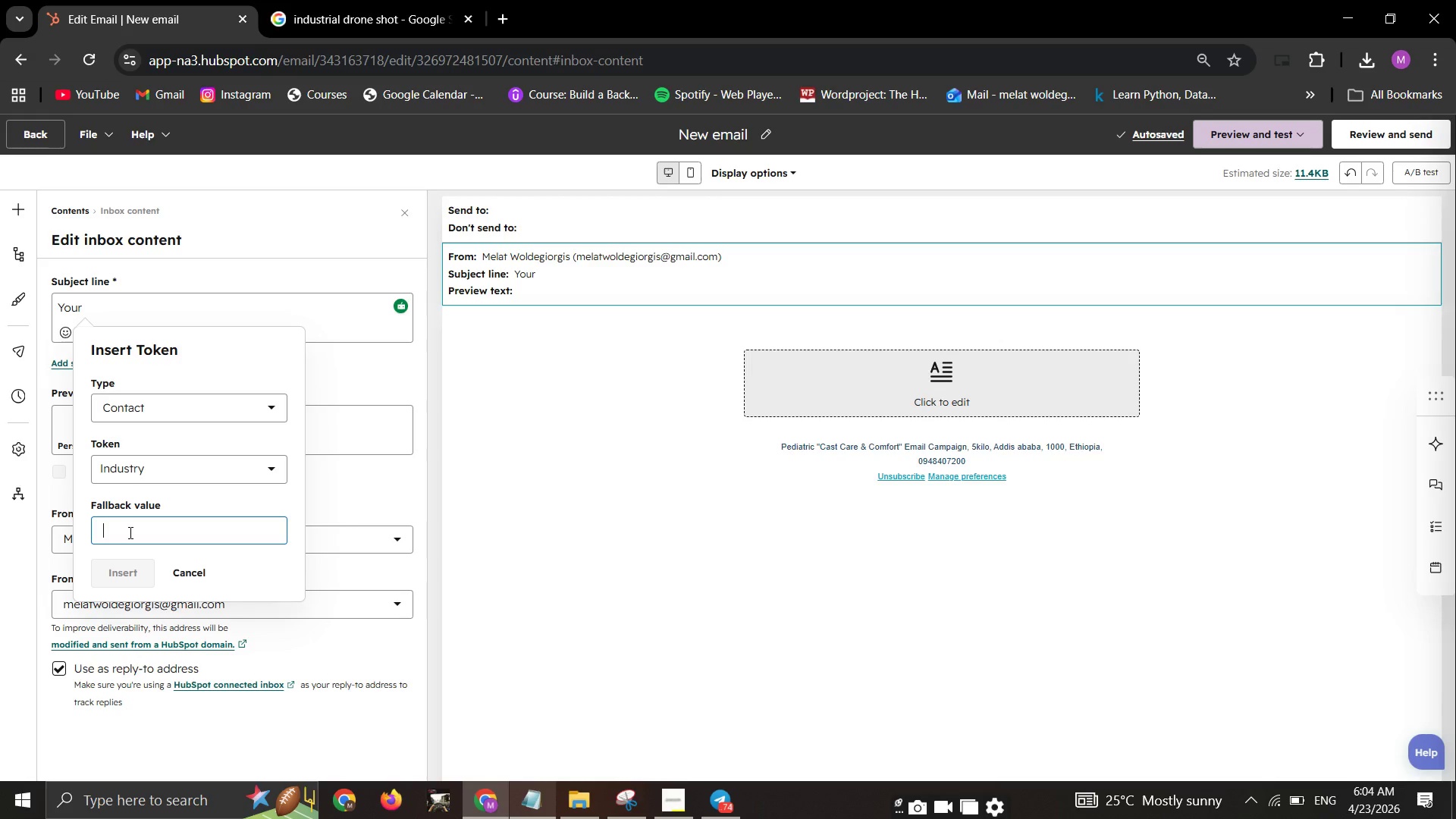 
type(in)
key(Backspace)
key(Backspace)
type(projet)
 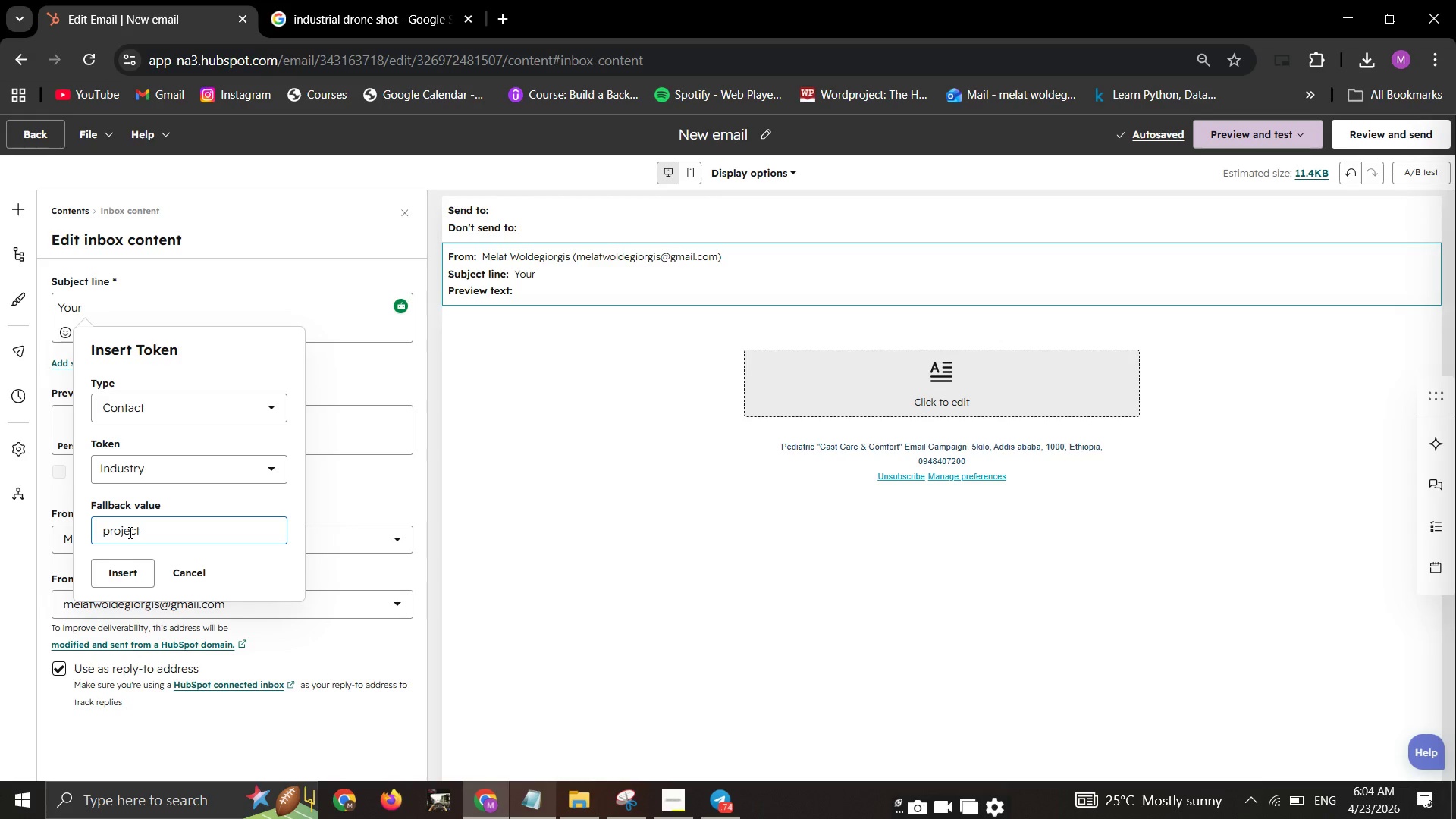 
hold_key(key=C, duration=0.31)
 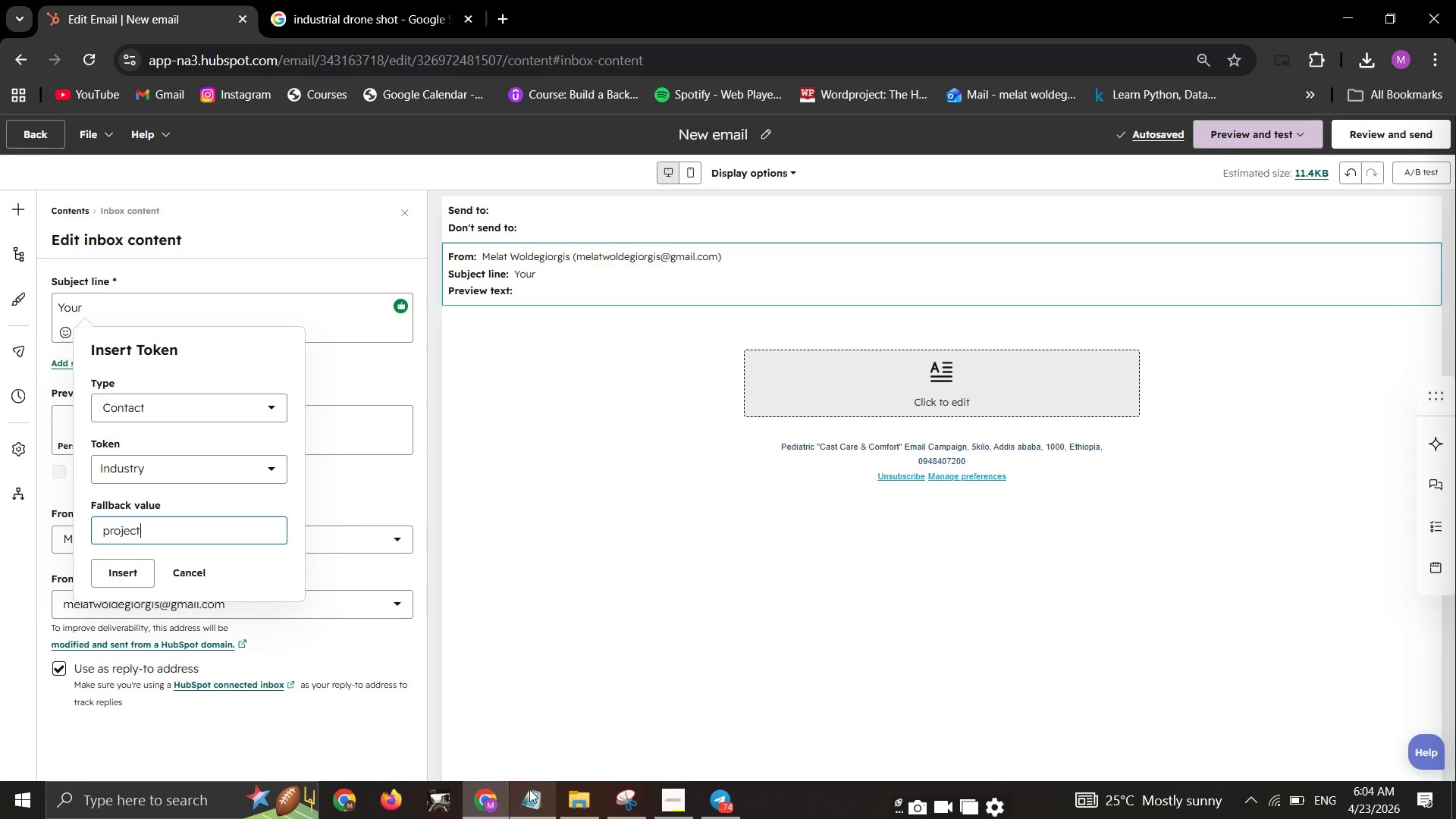 
left_click([529, 801])
 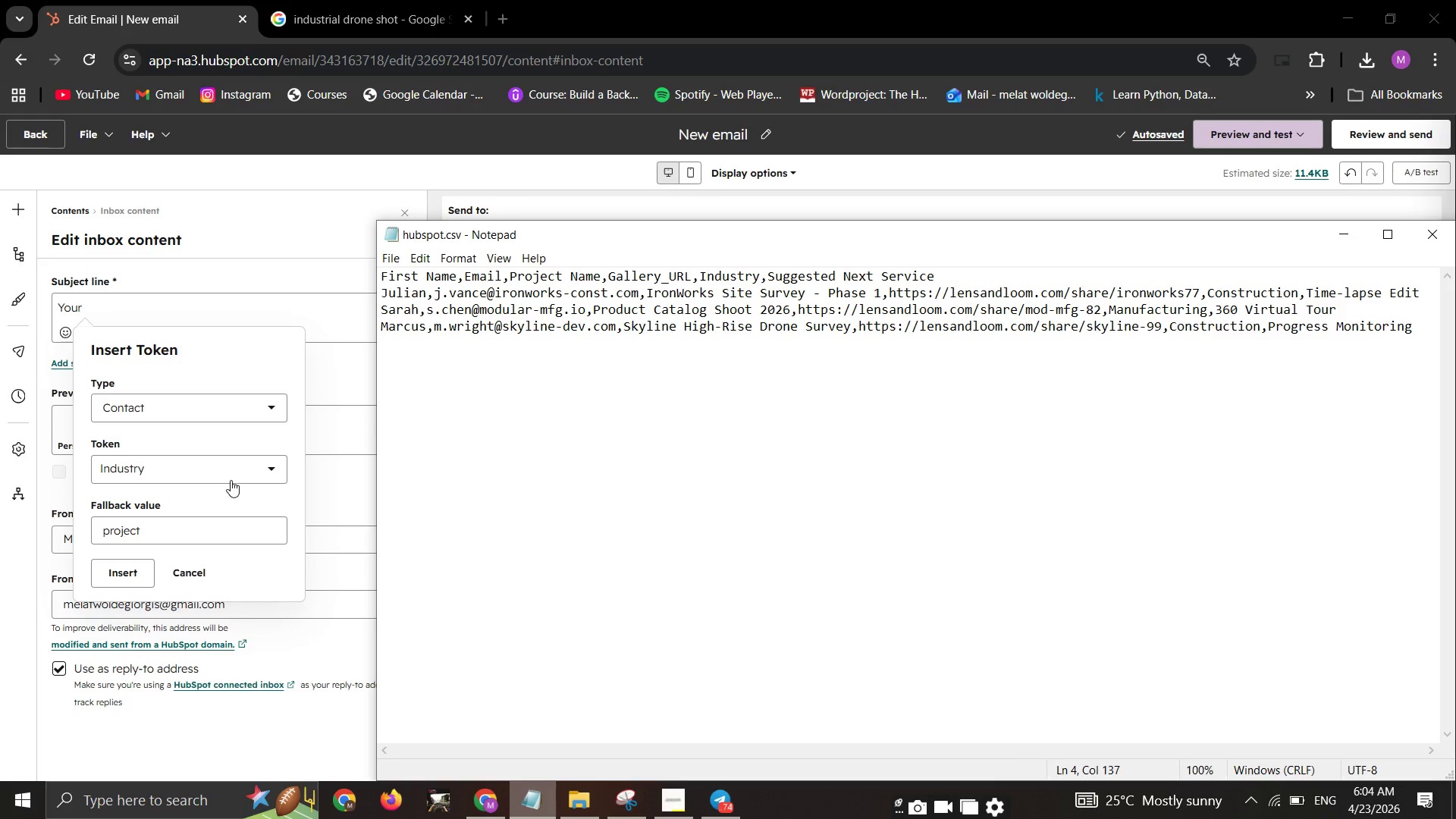 
wait(6.48)
 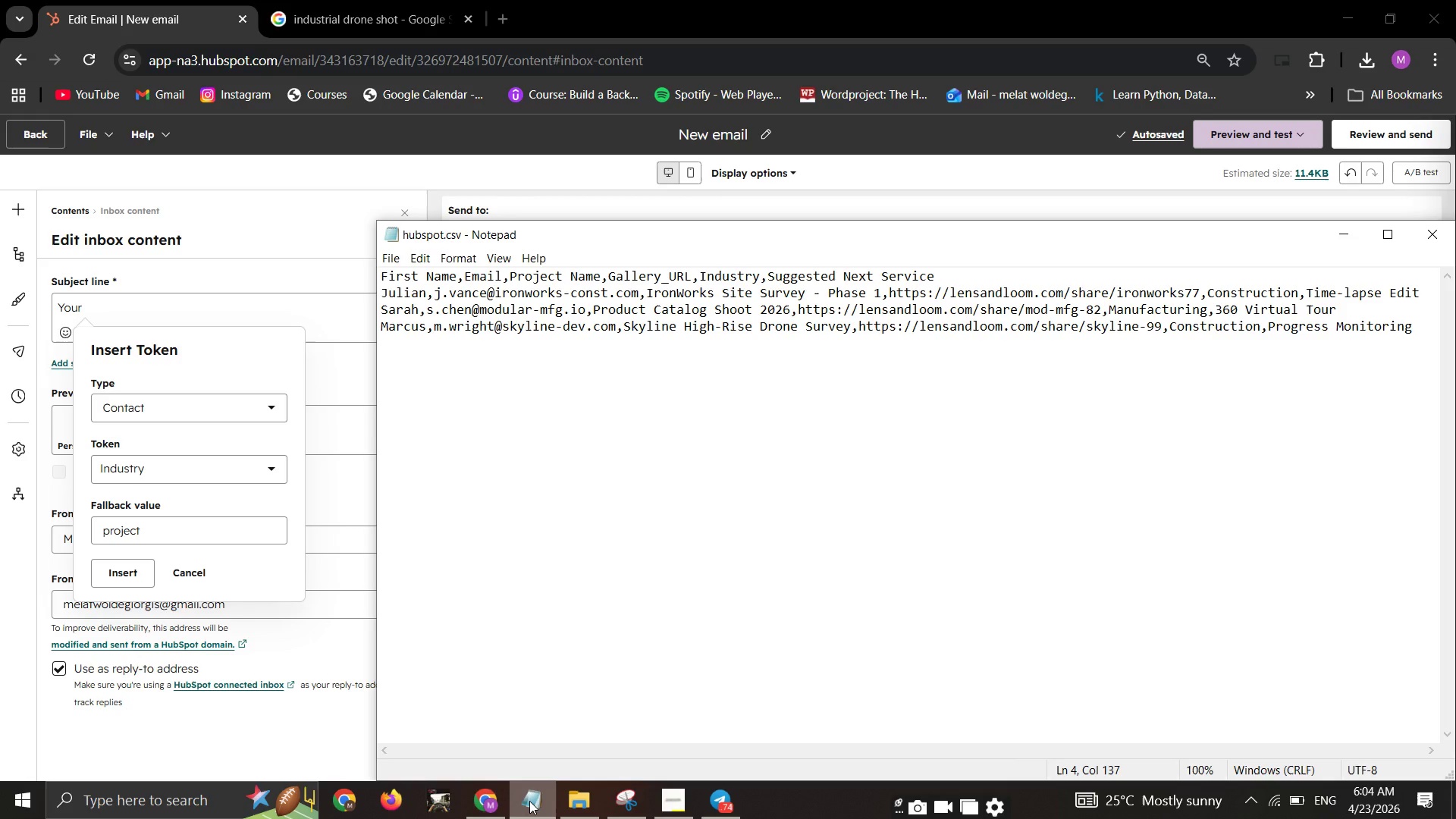 
left_click([154, 472])
 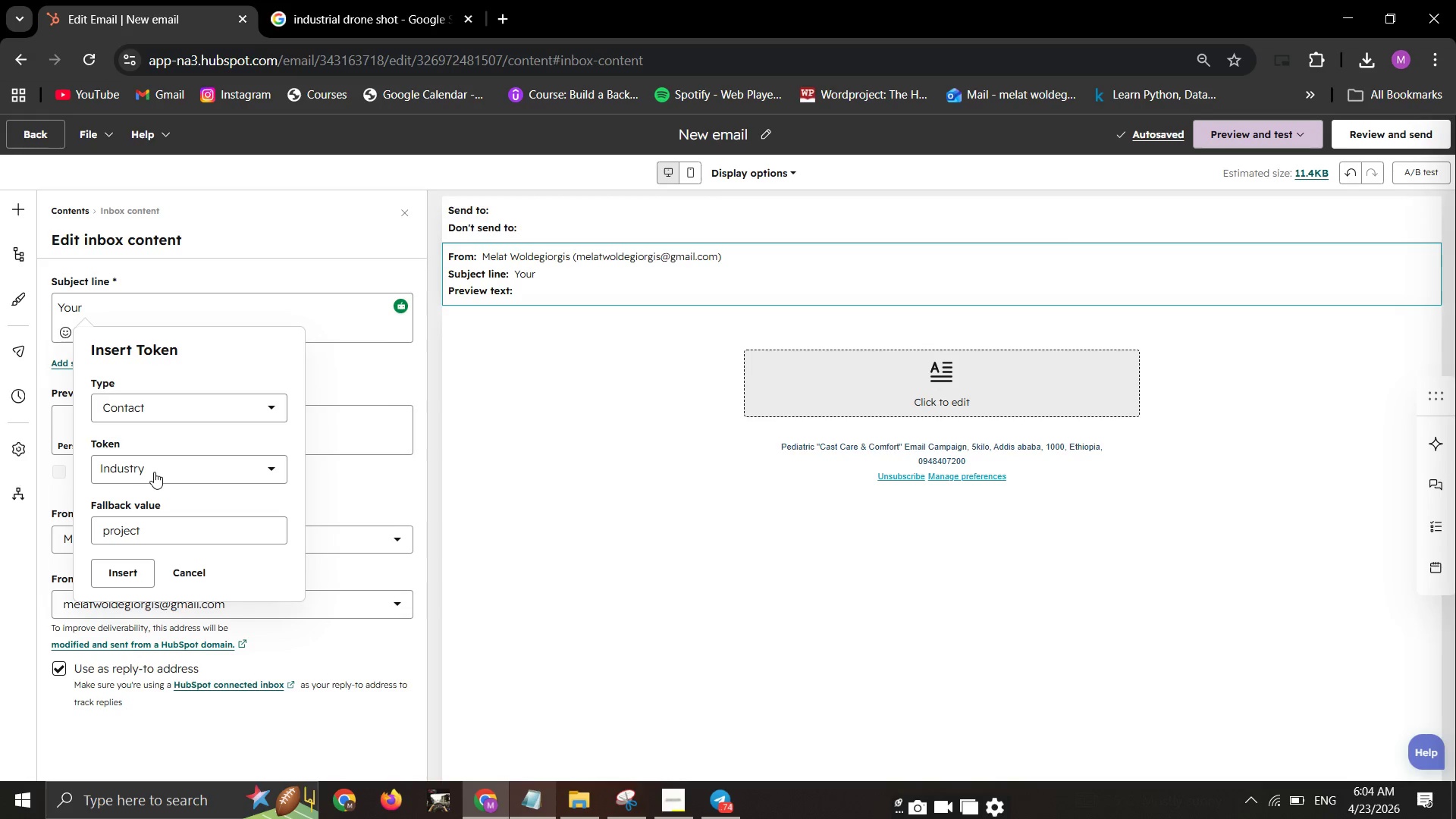 
left_click([154, 472])
 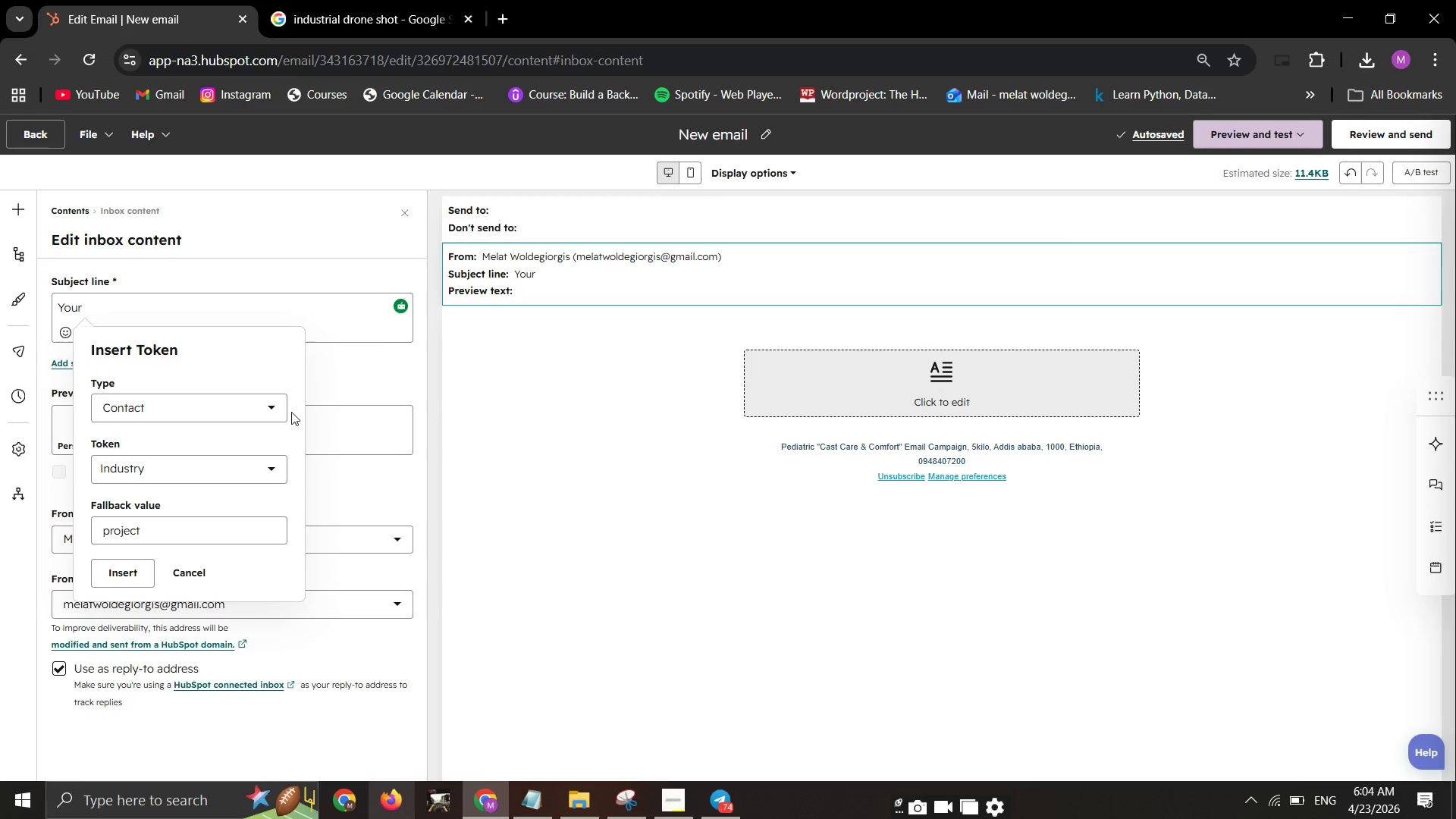 
left_click([262, 463])
 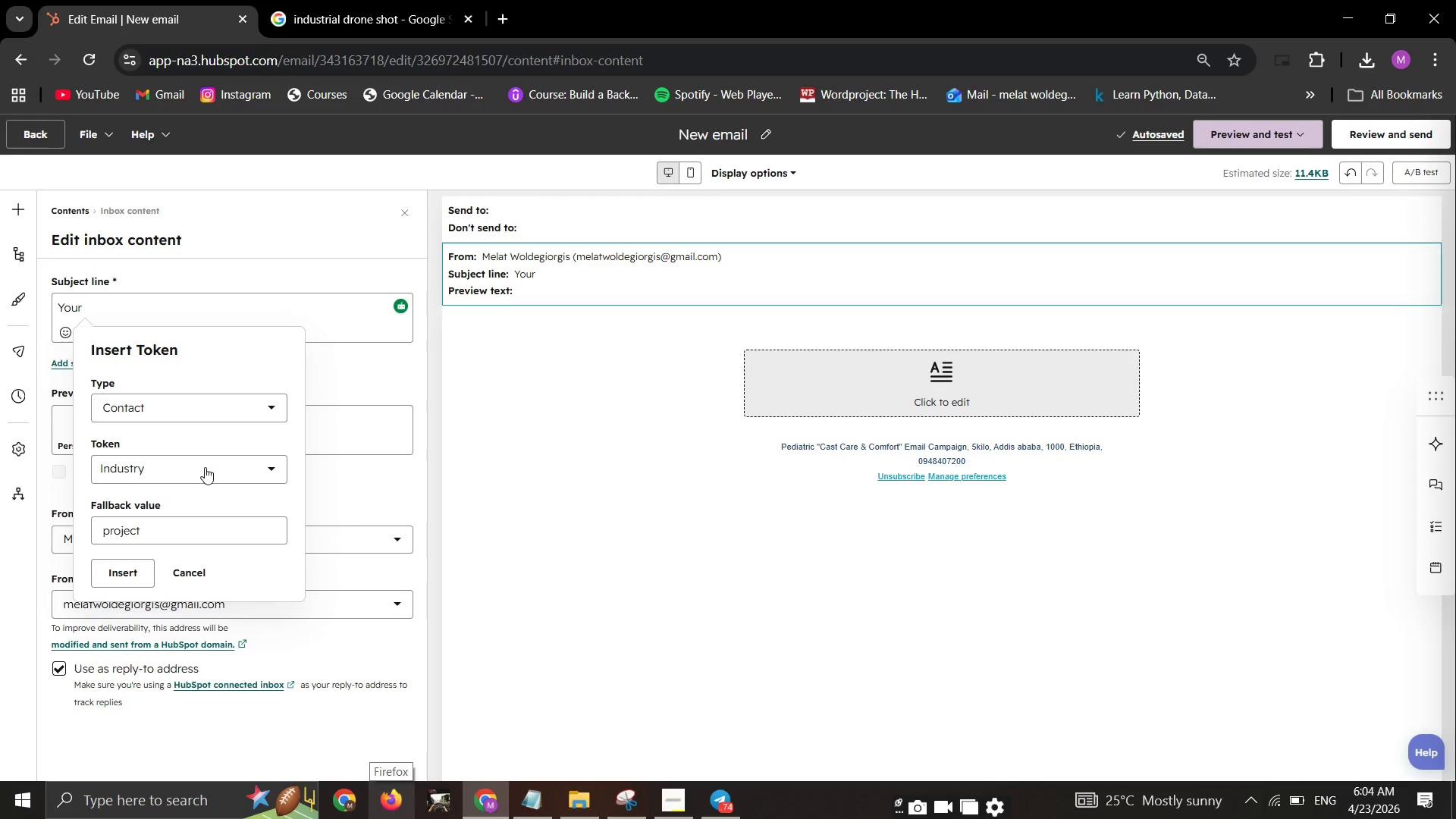 
left_click([205, 467])
 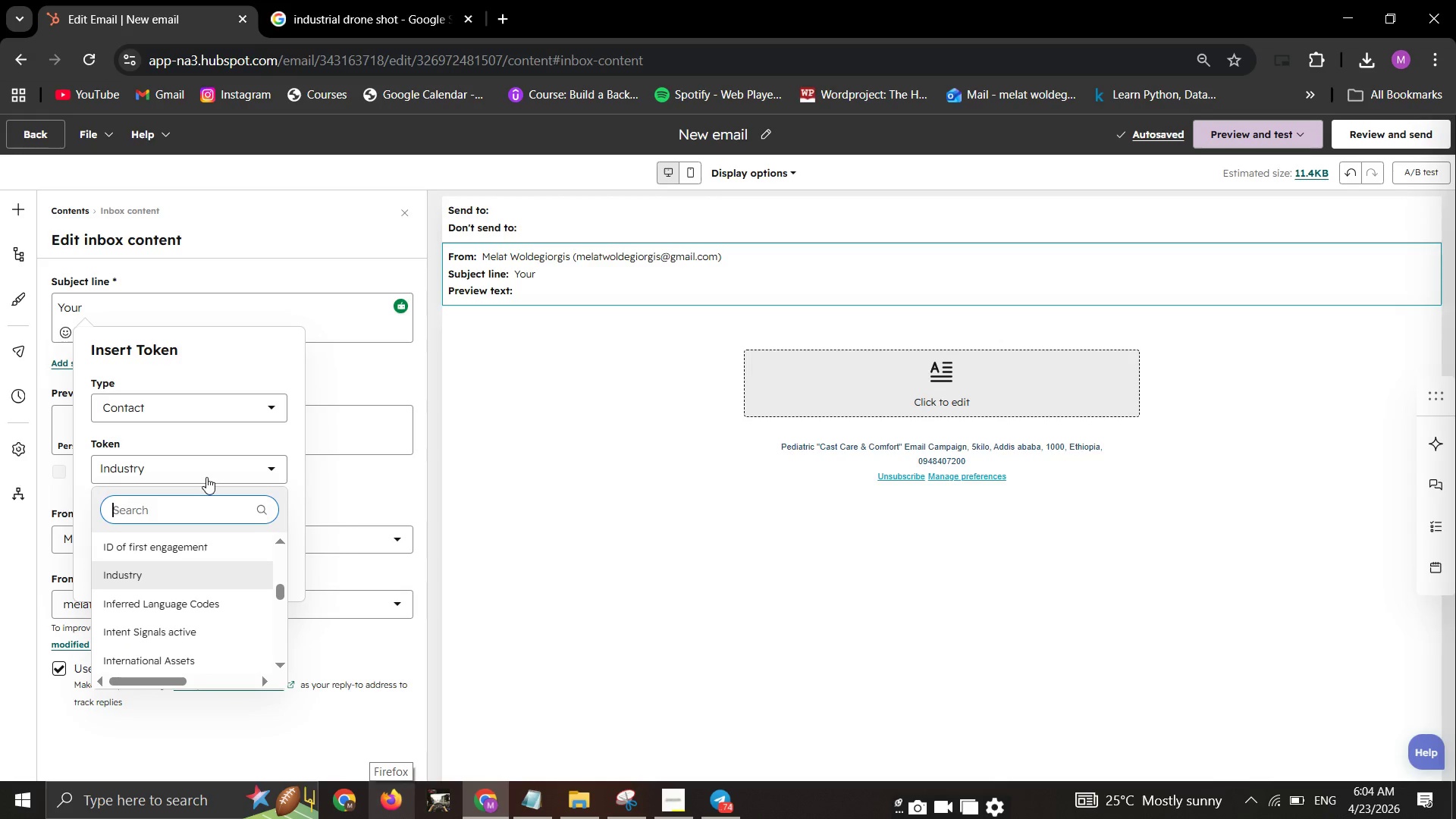 
left_click([202, 510])
 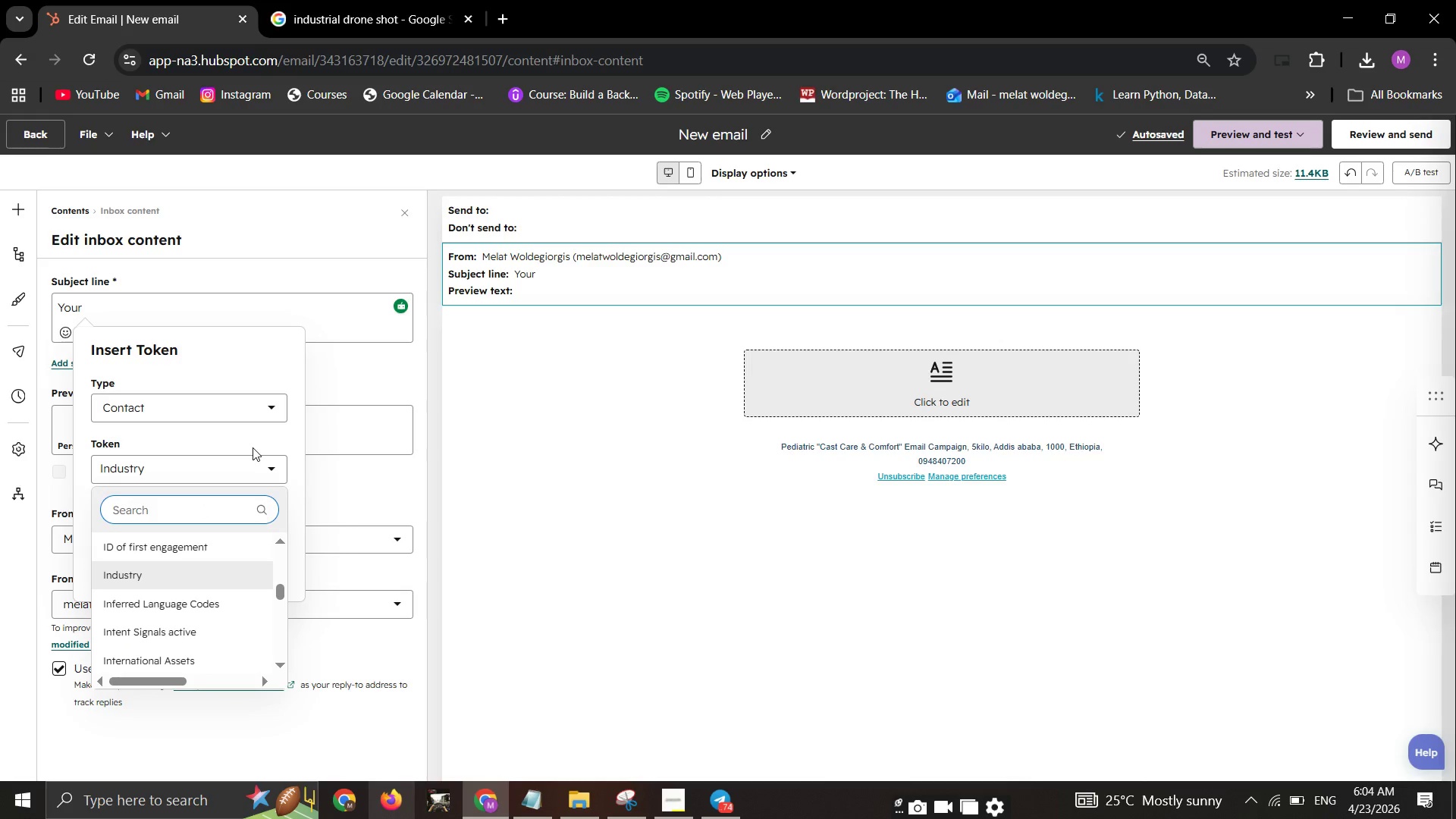 
hold_key(key=CapsLock, duration=0.44)
 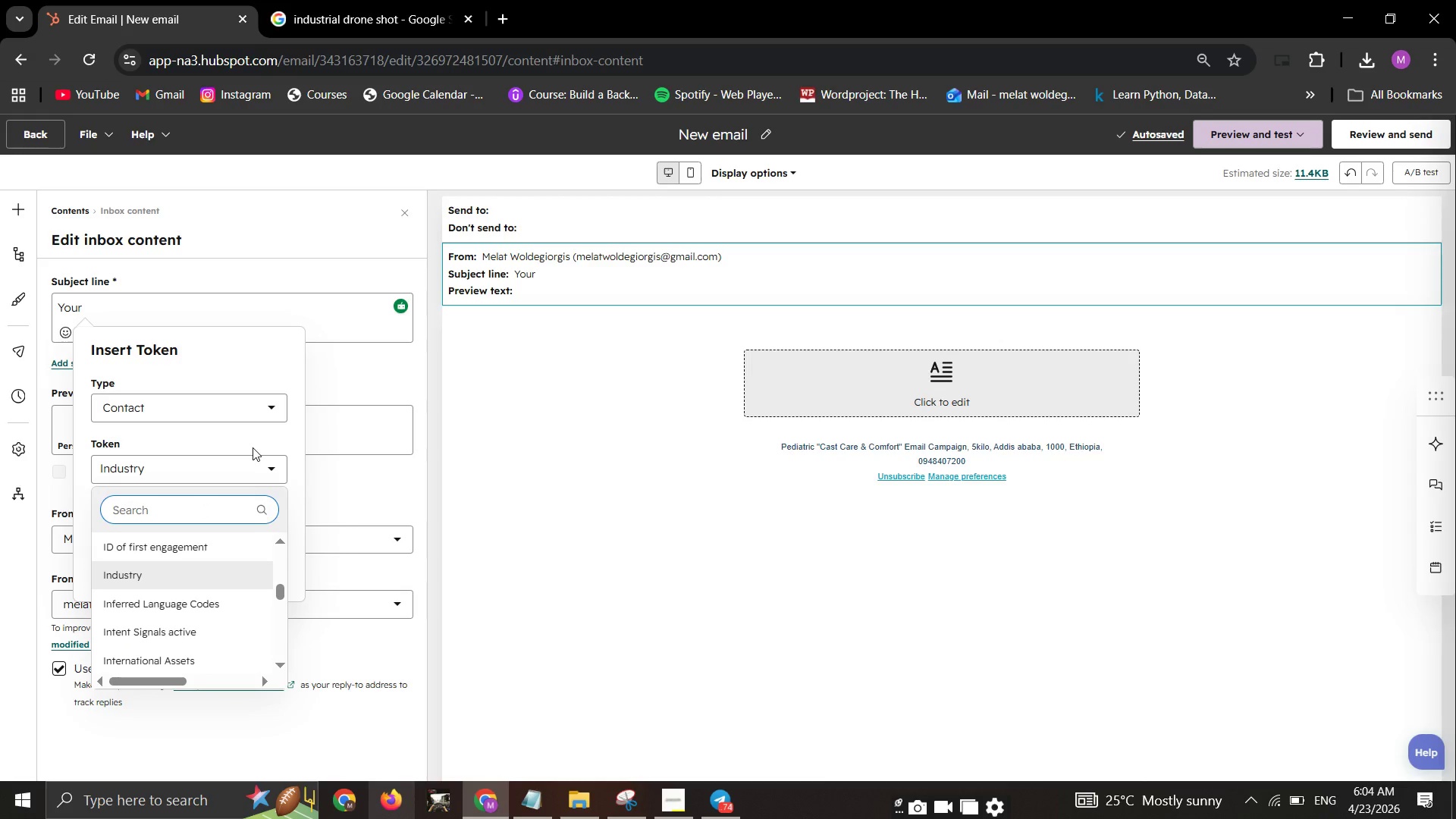 
type(Project)
 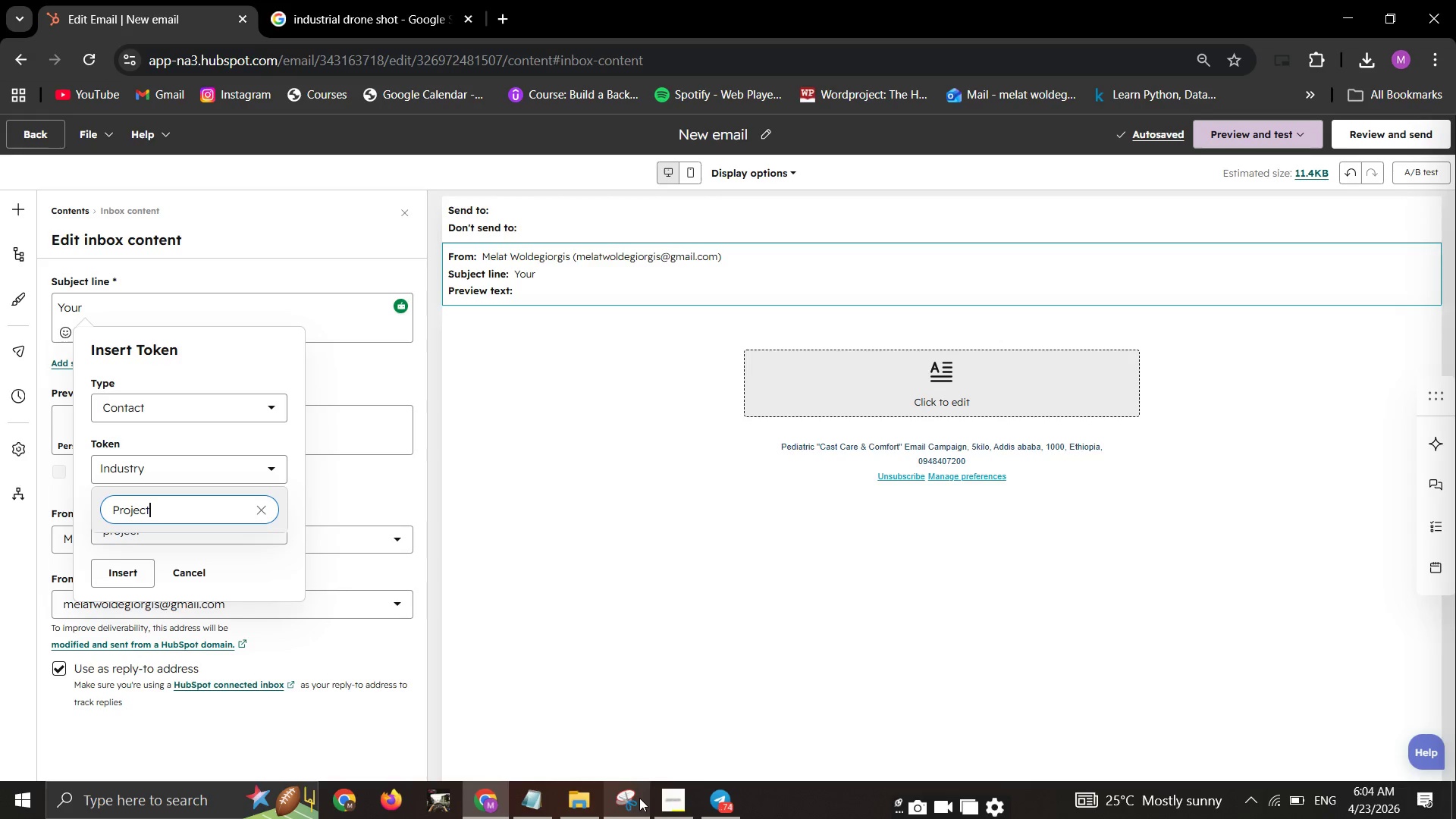 
wait(6.05)
 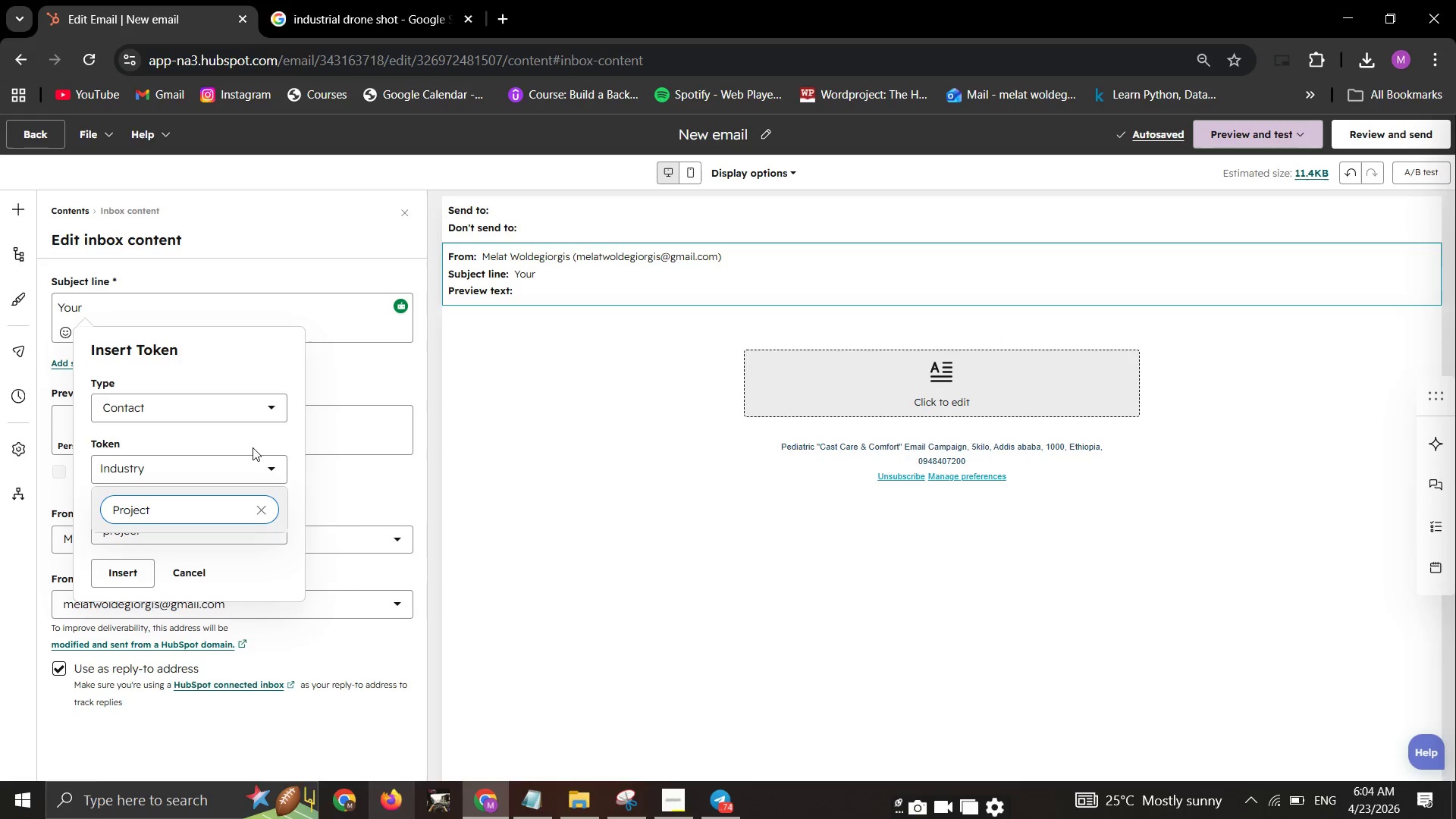 
left_click([531, 796])
 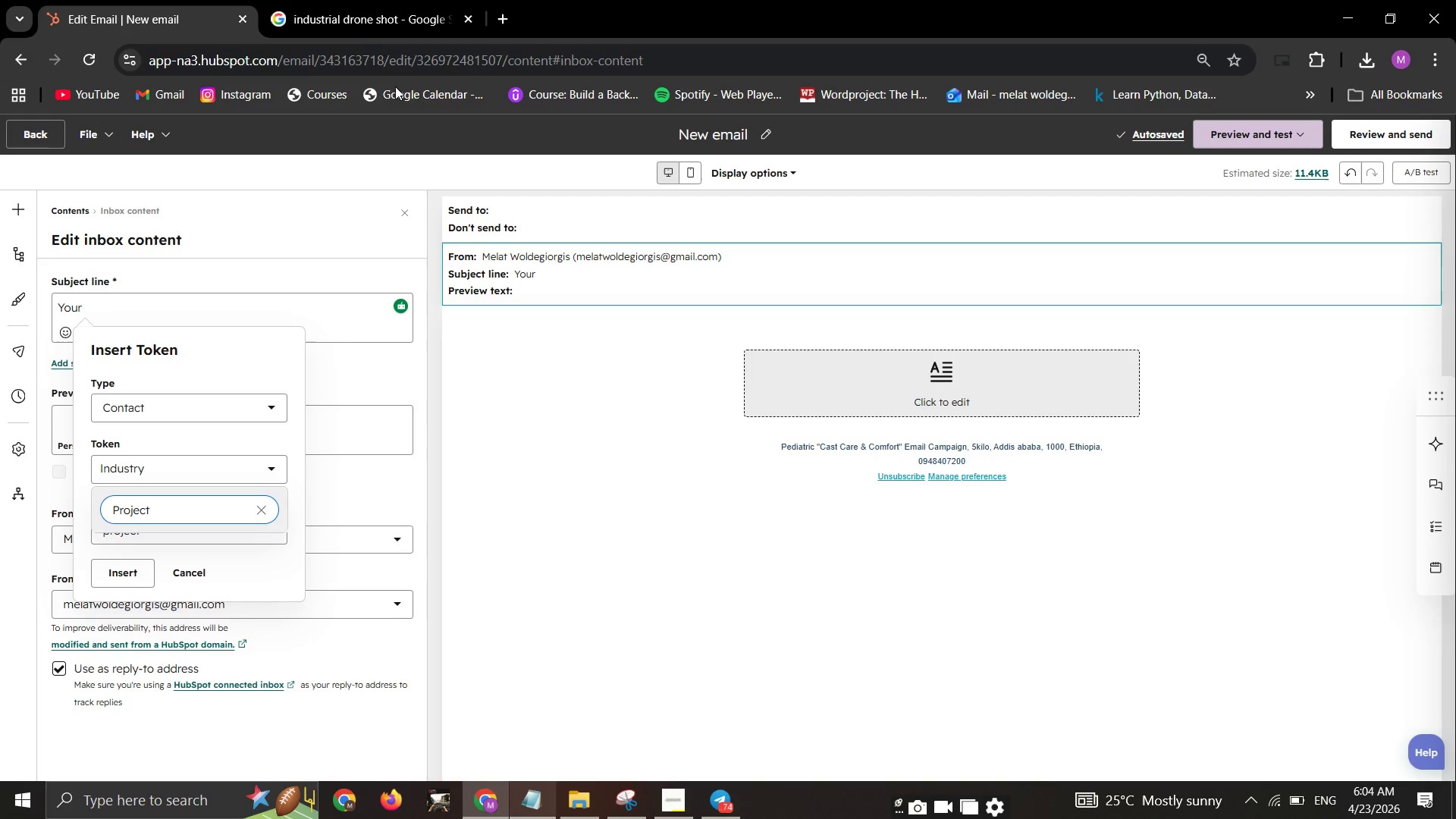 
left_click([367, 27])
 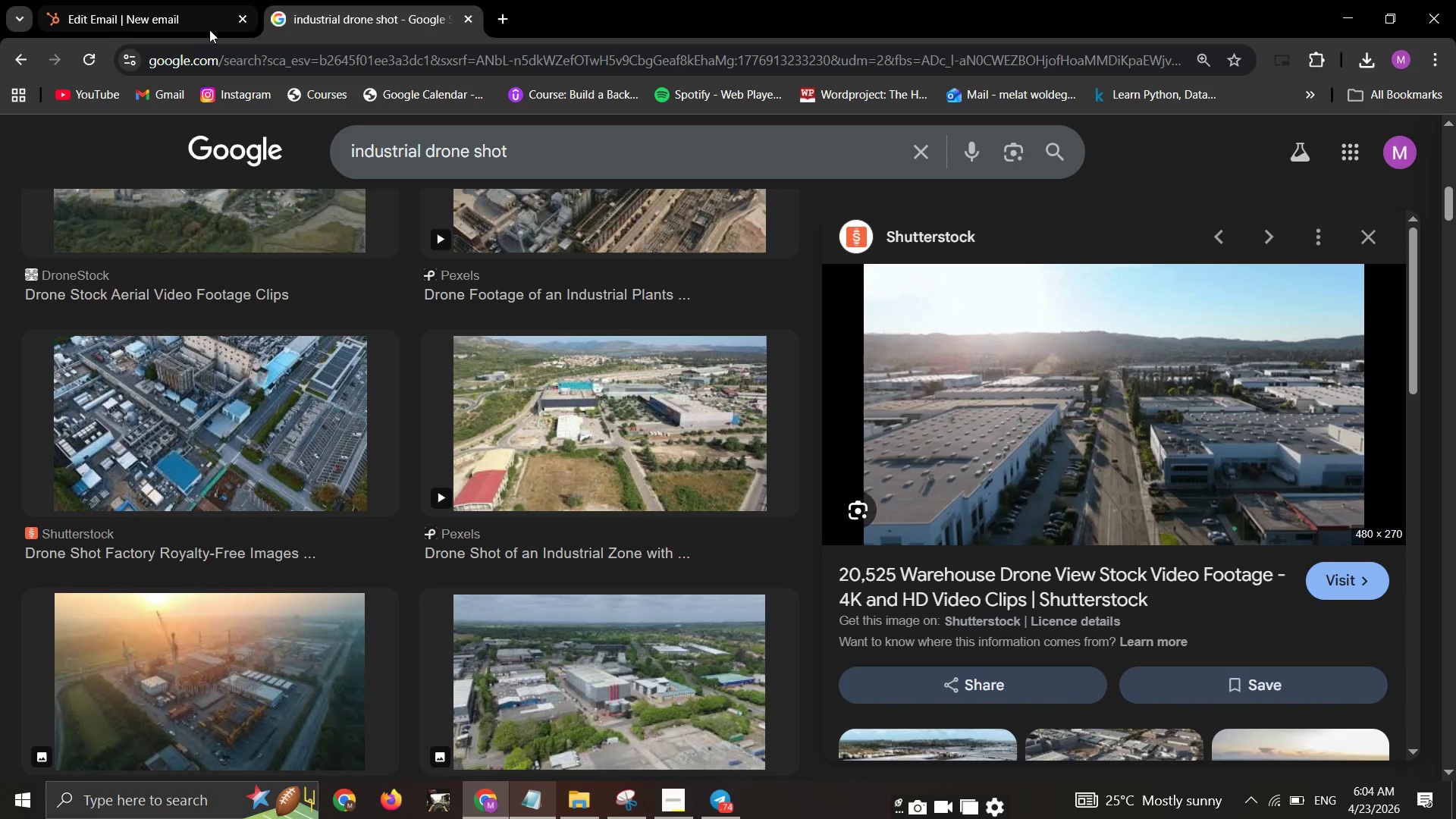 
left_click([189, 27])
 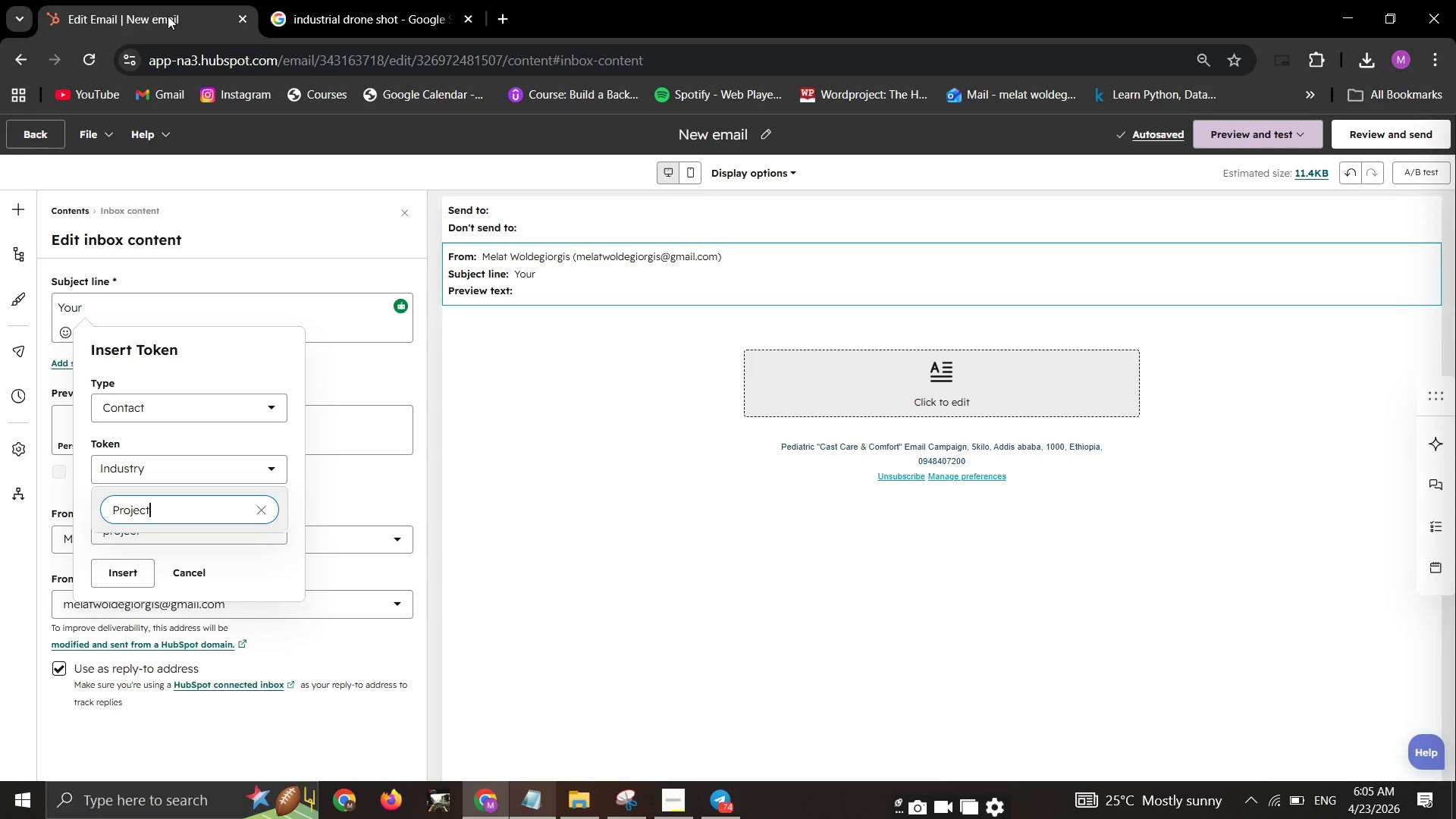 
right_click([168, 16])
 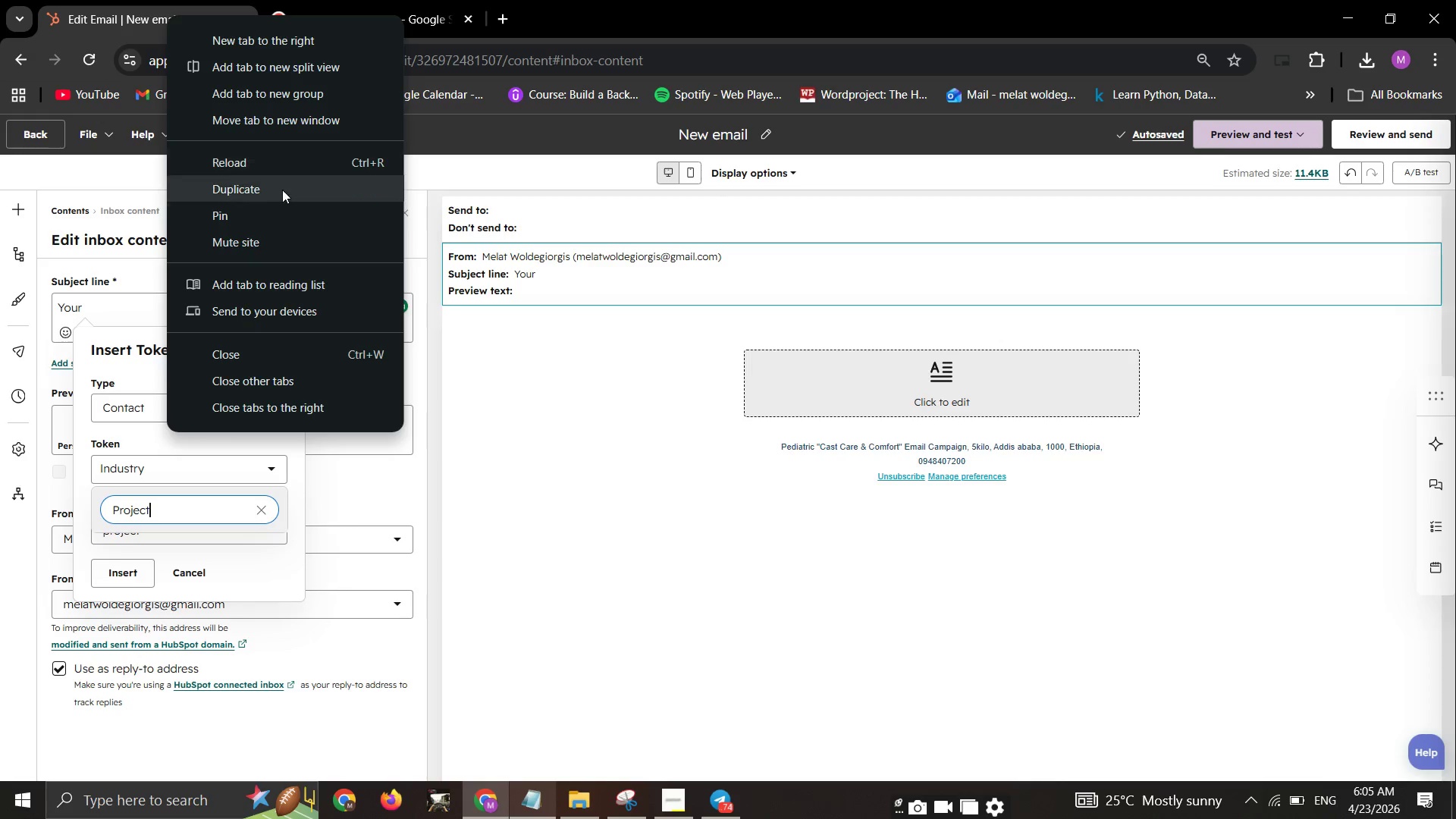 
left_click([283, 190])
 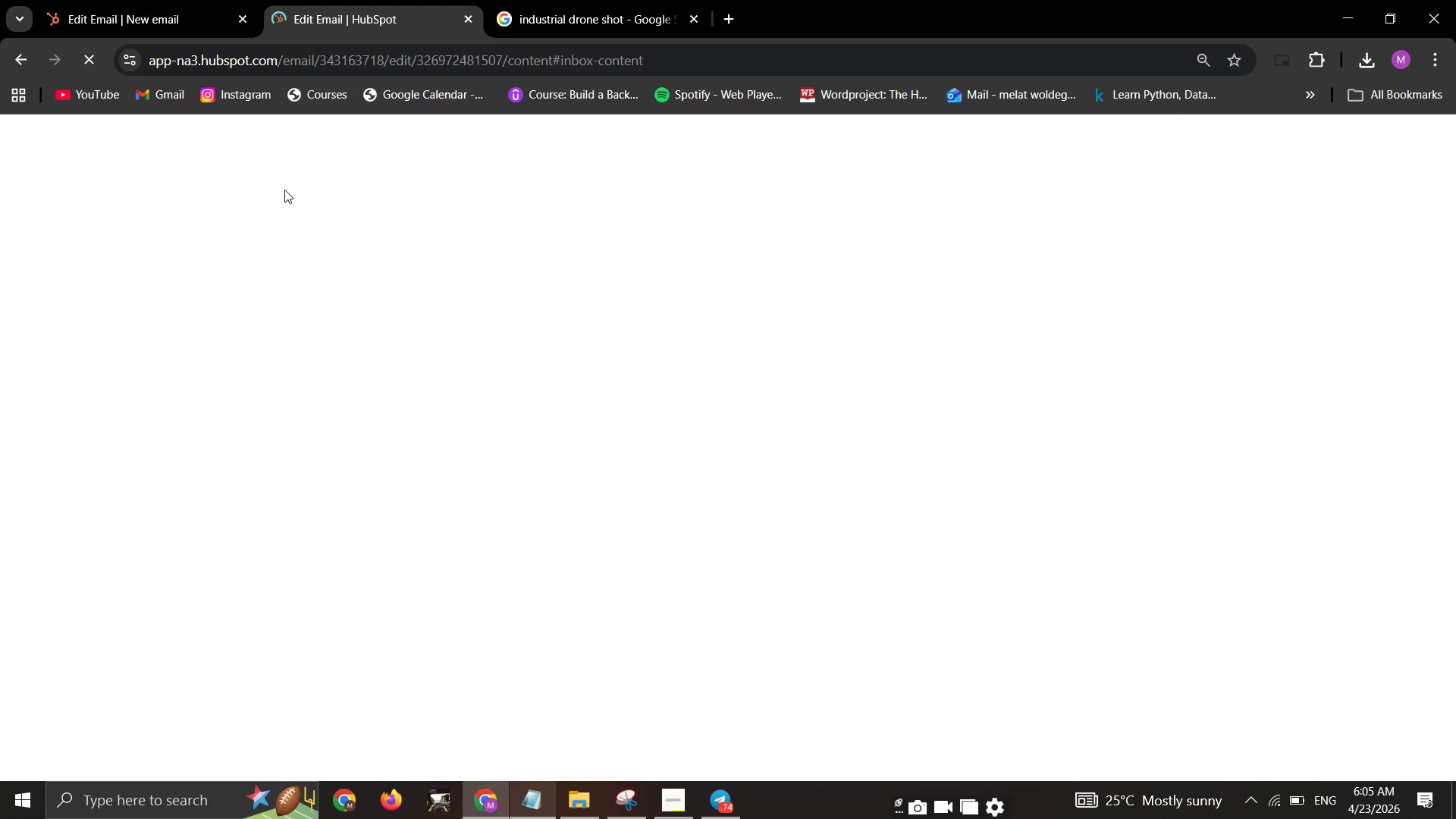 
mouse_move([329, 171])
 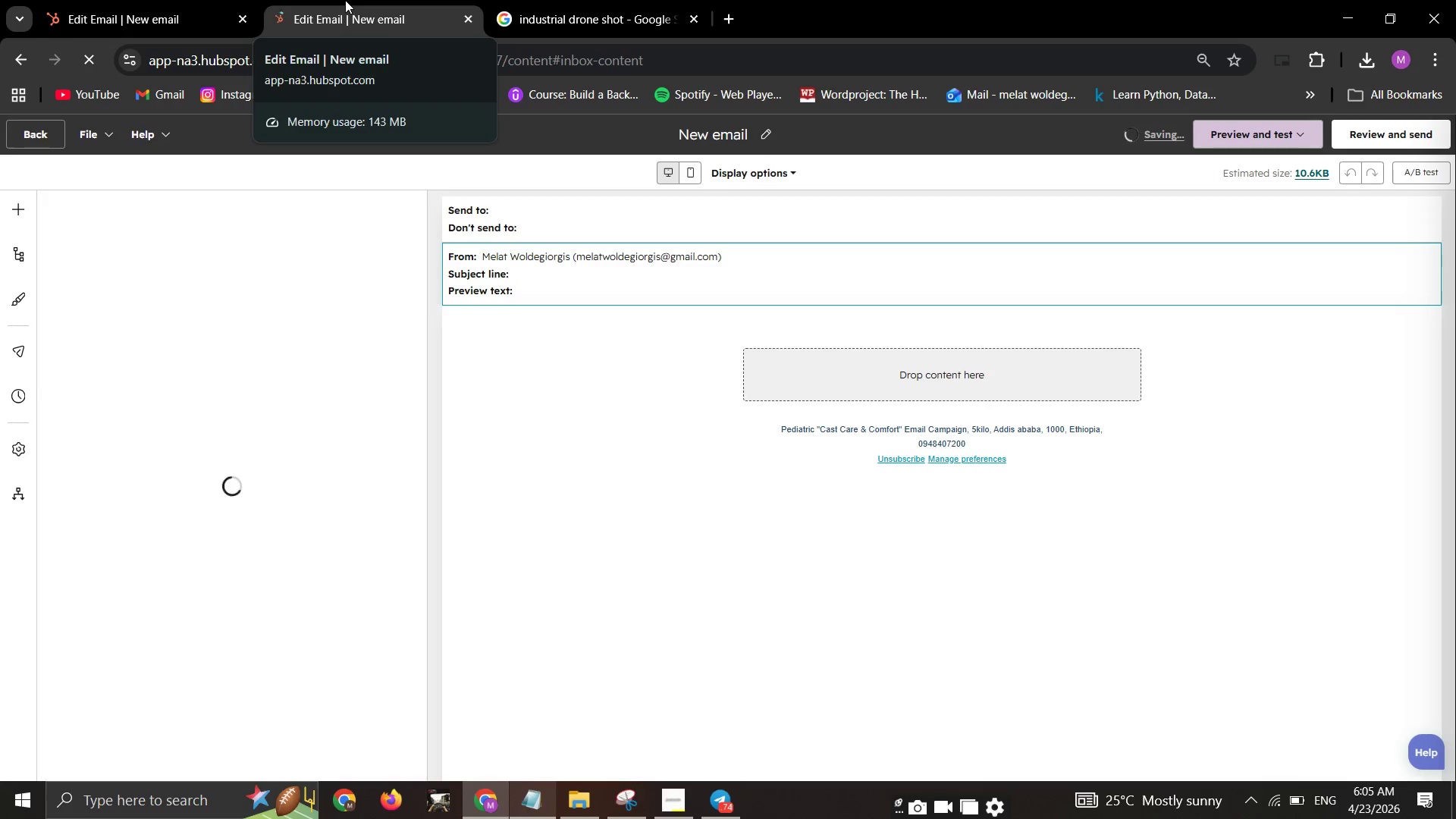 
wait(11.69)
 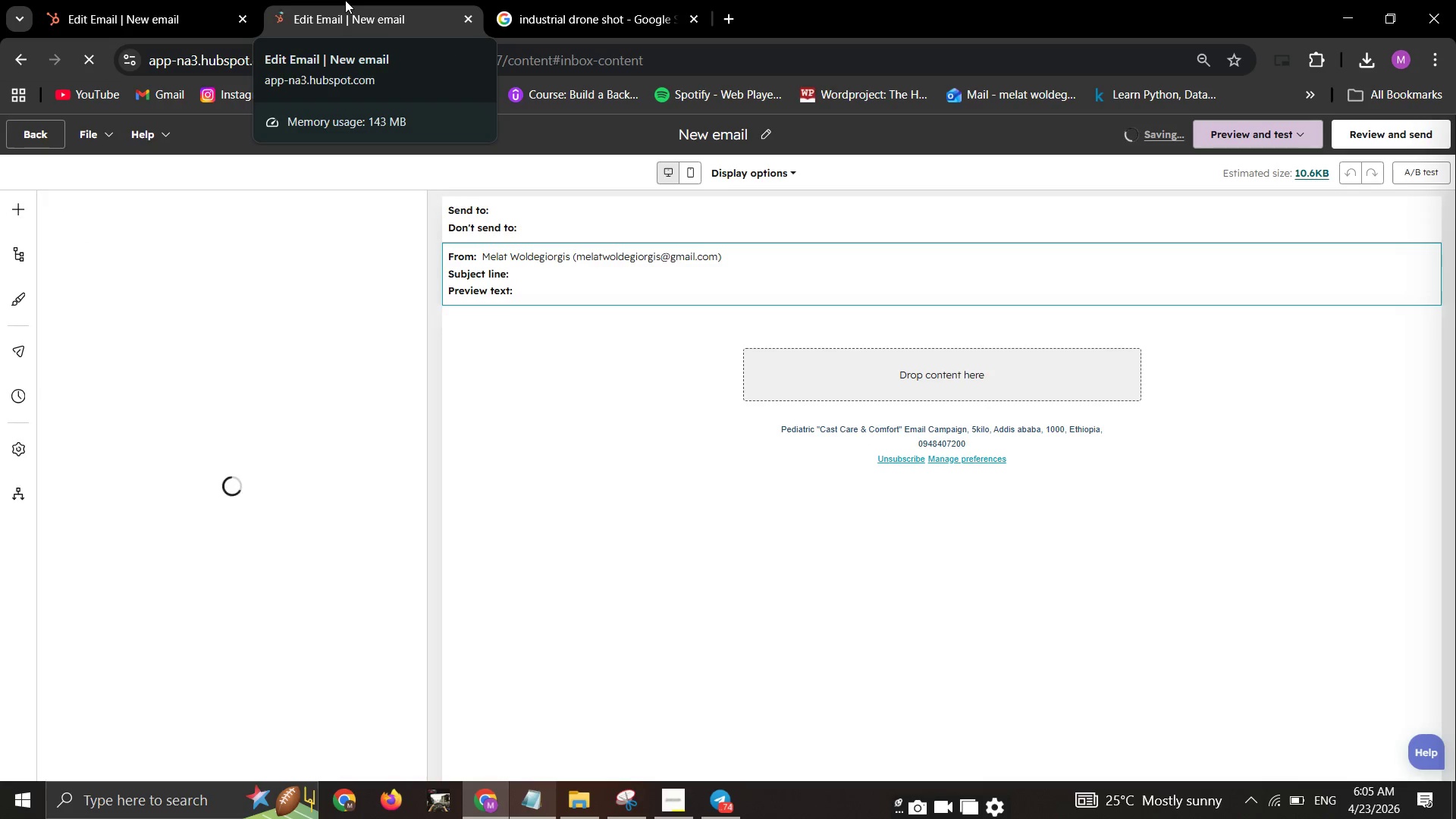 
left_click_drag(start_coordinate=[683, 393], to_coordinate=[691, 395])
 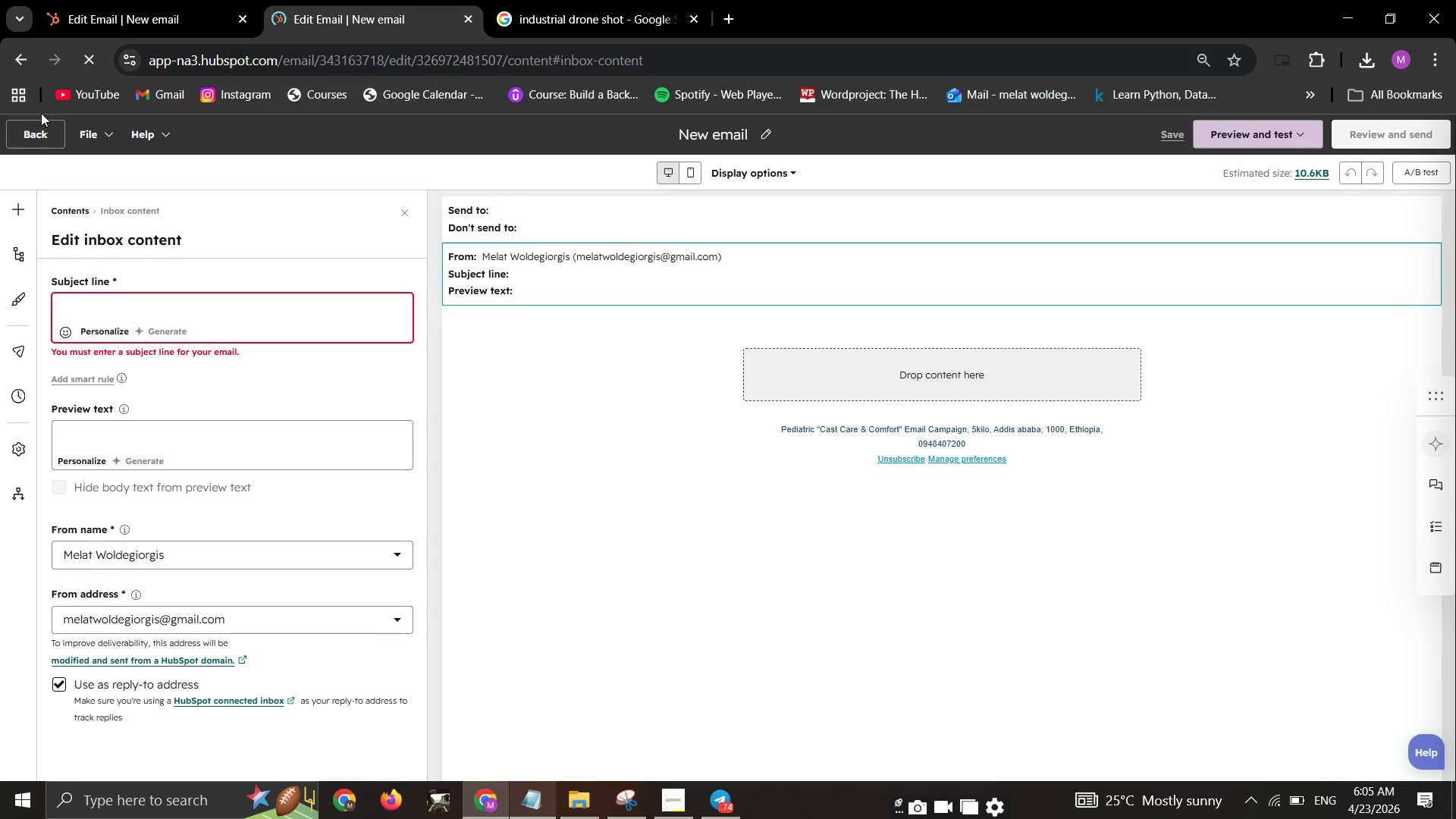 
left_click([24, 127])
 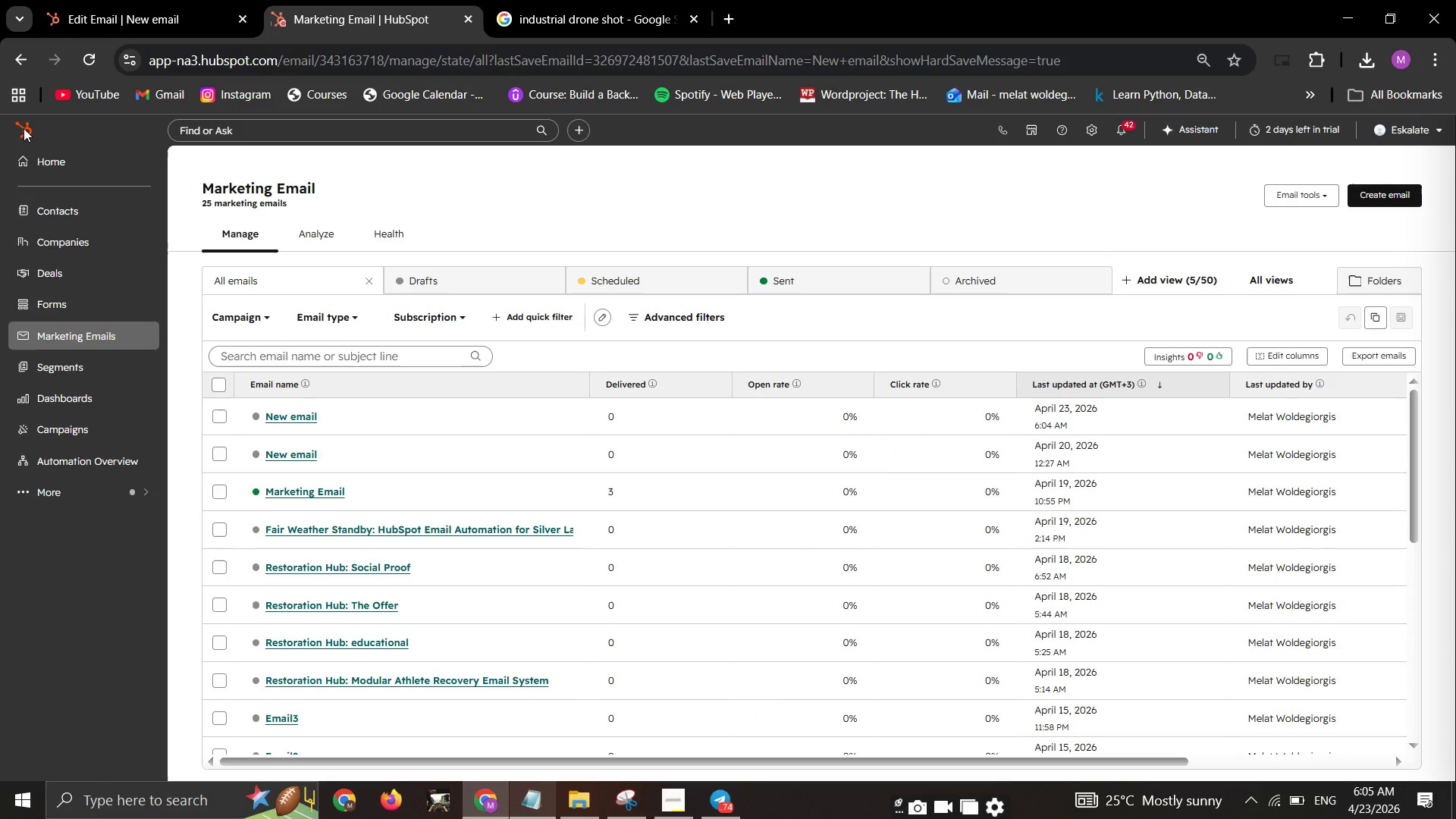 
wait(23.12)
 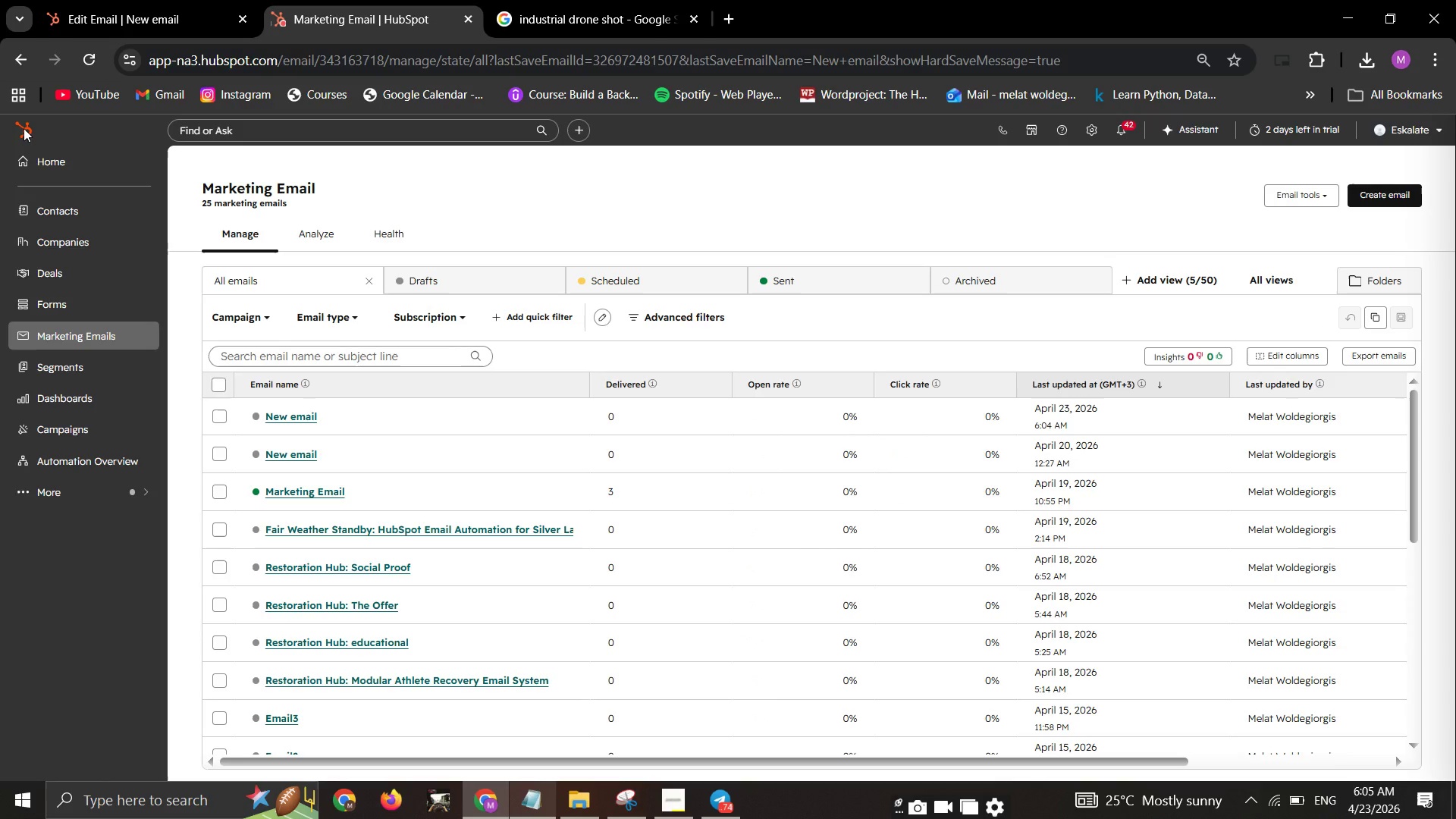 
left_click([71, 211])
 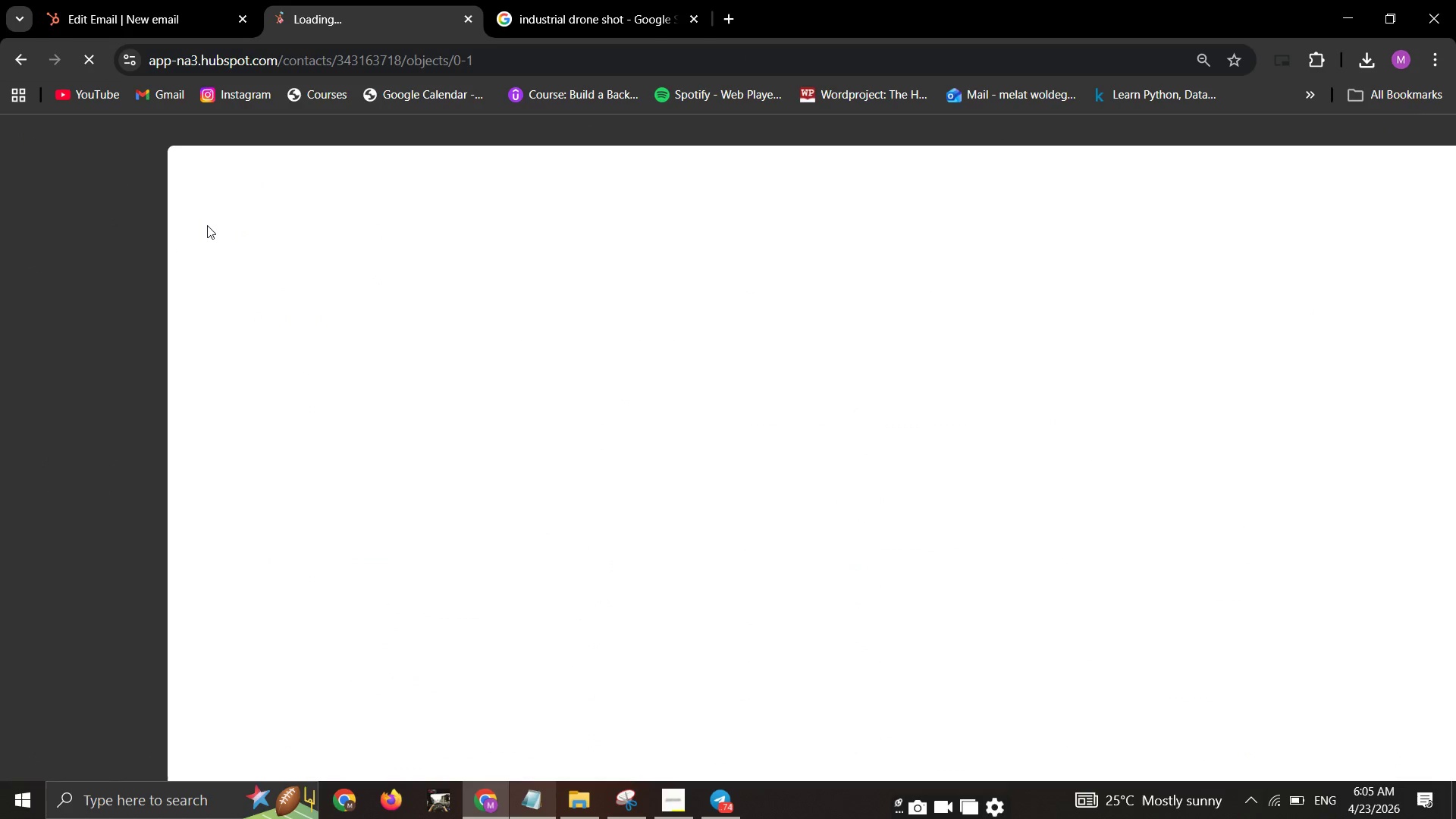 
scroll: coordinate [207, 225], scroll_direction: down, amount: 1.0
 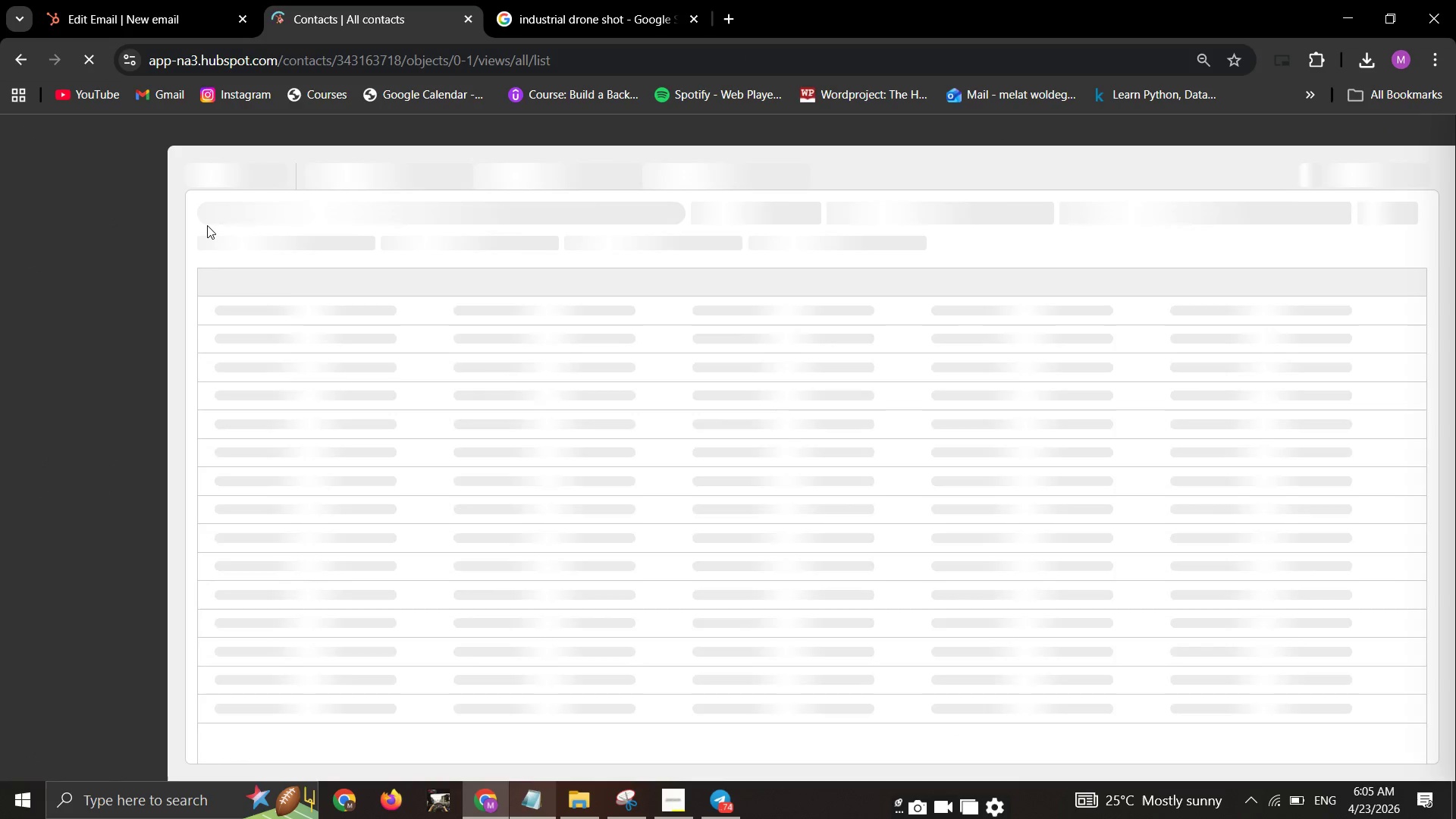 
wait(8.18)
 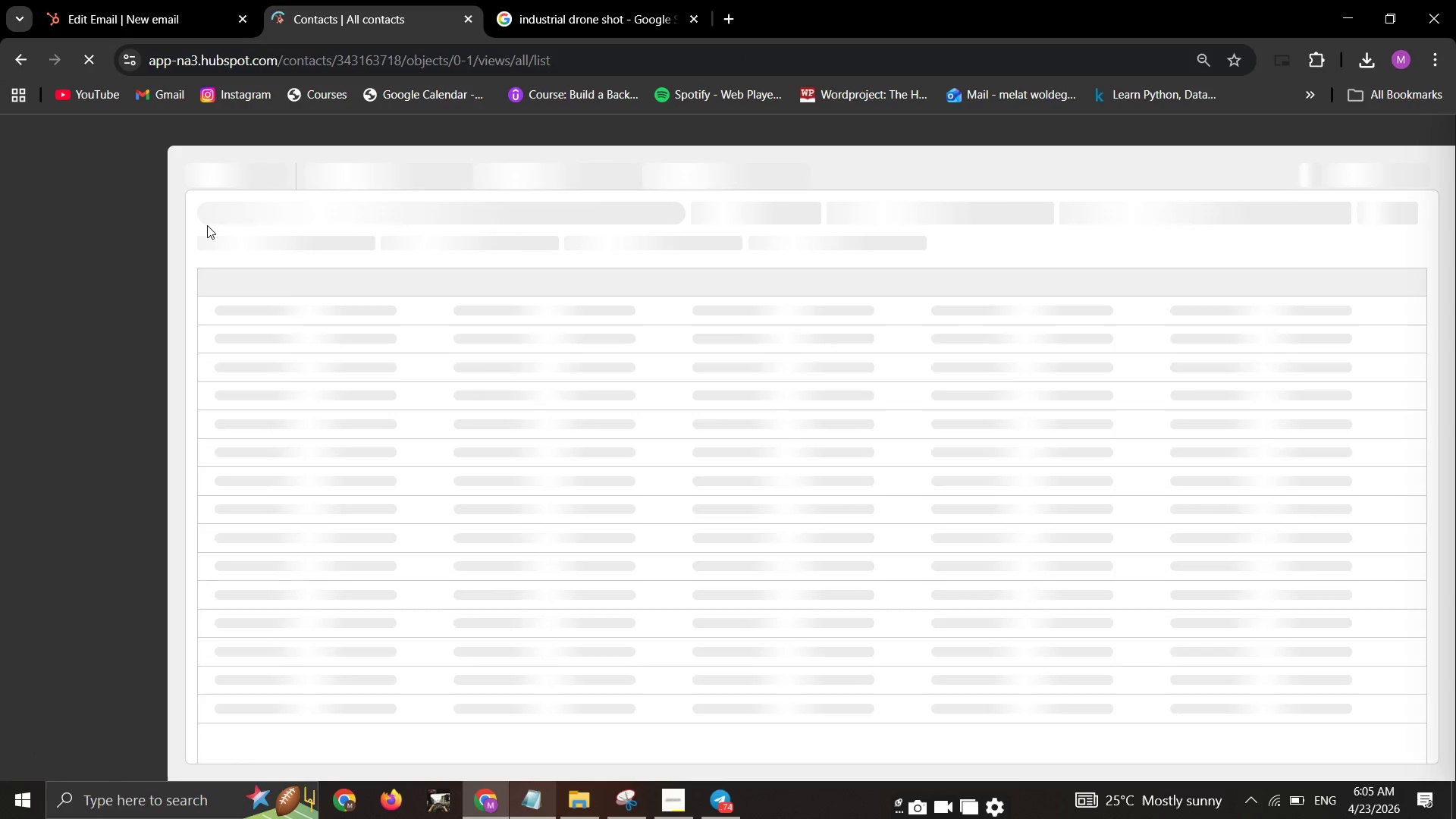 
mouse_move([1419, 190])
 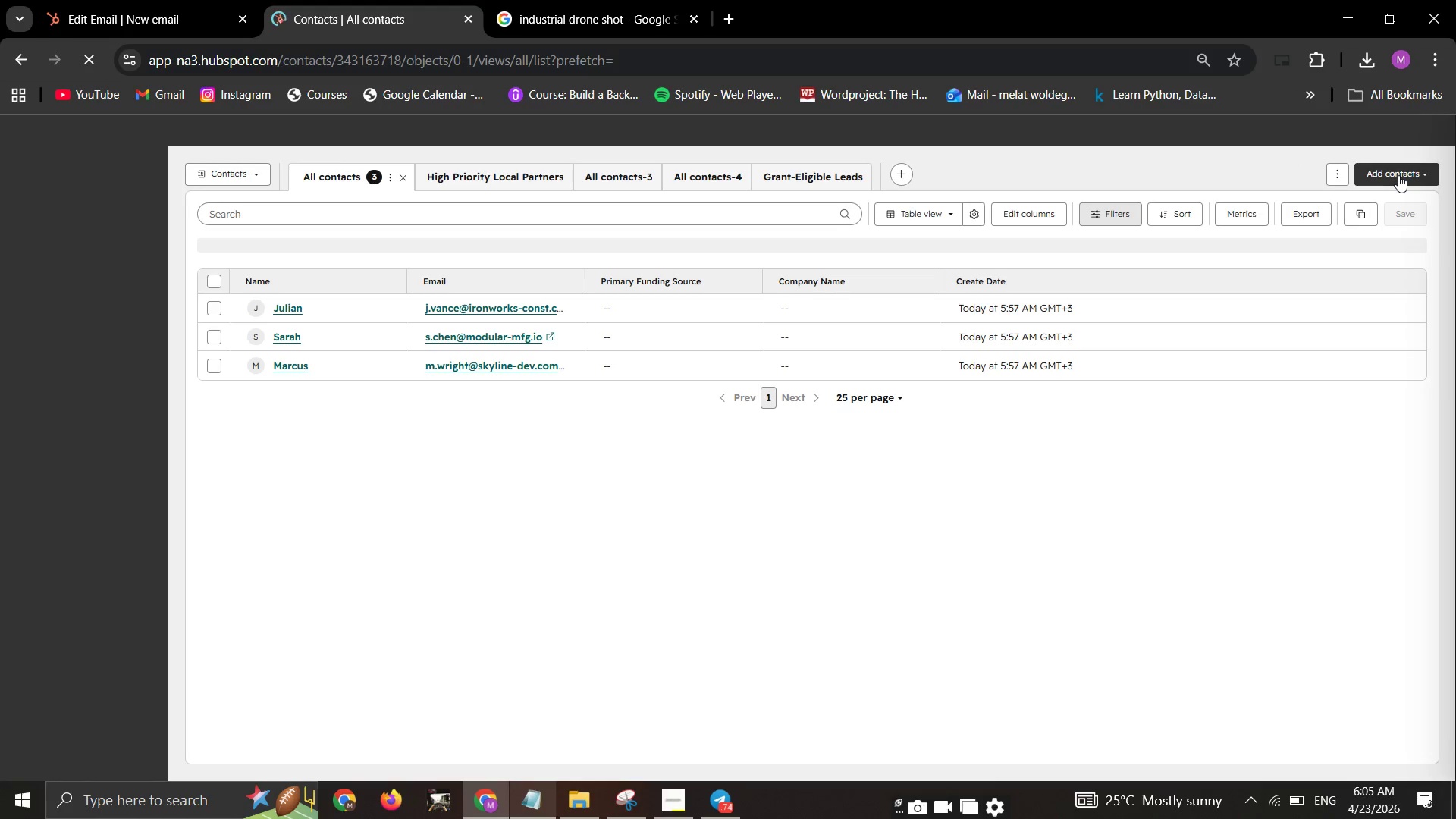 
left_click([1398, 177])
 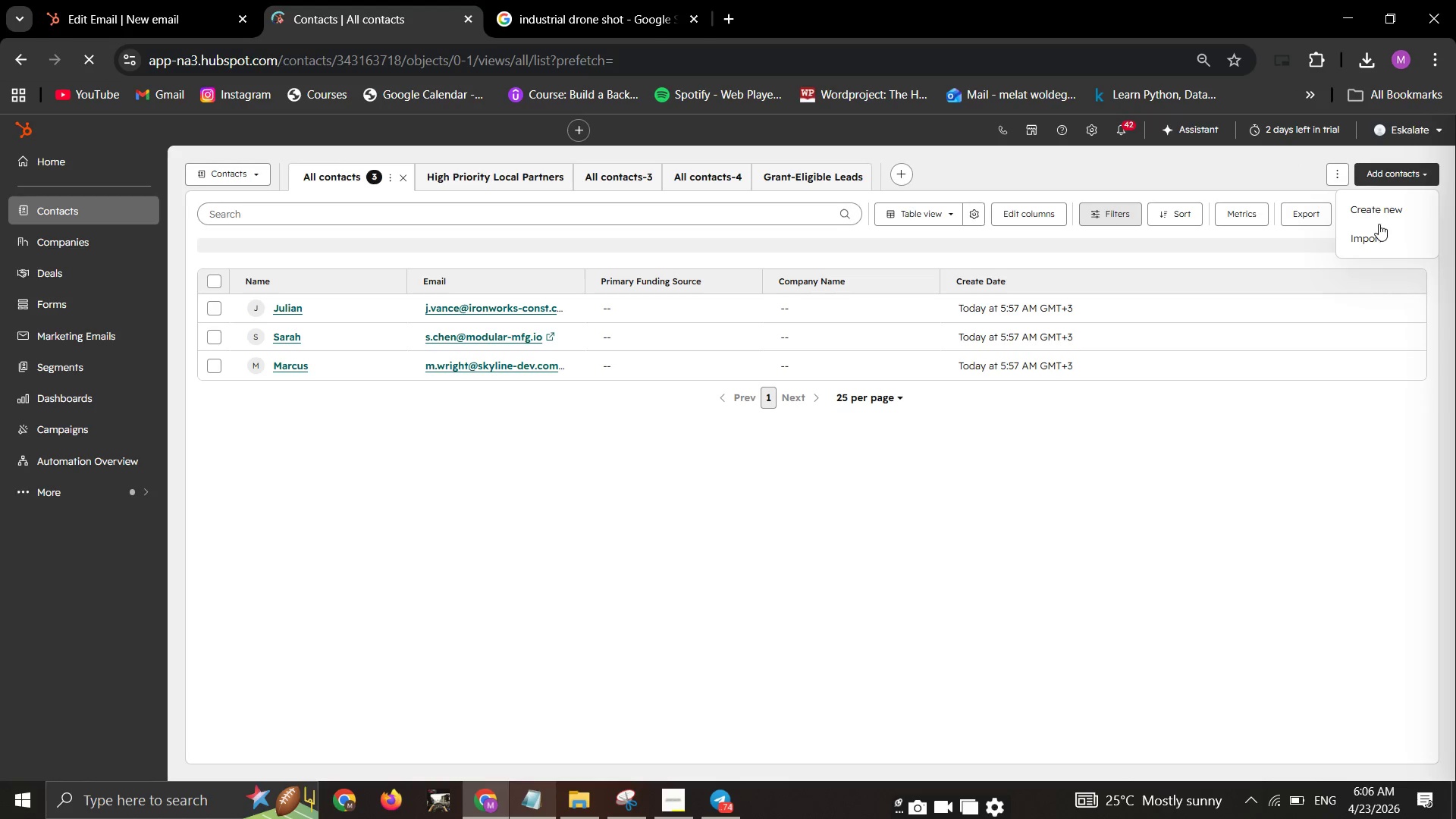 
left_click([1377, 236])
 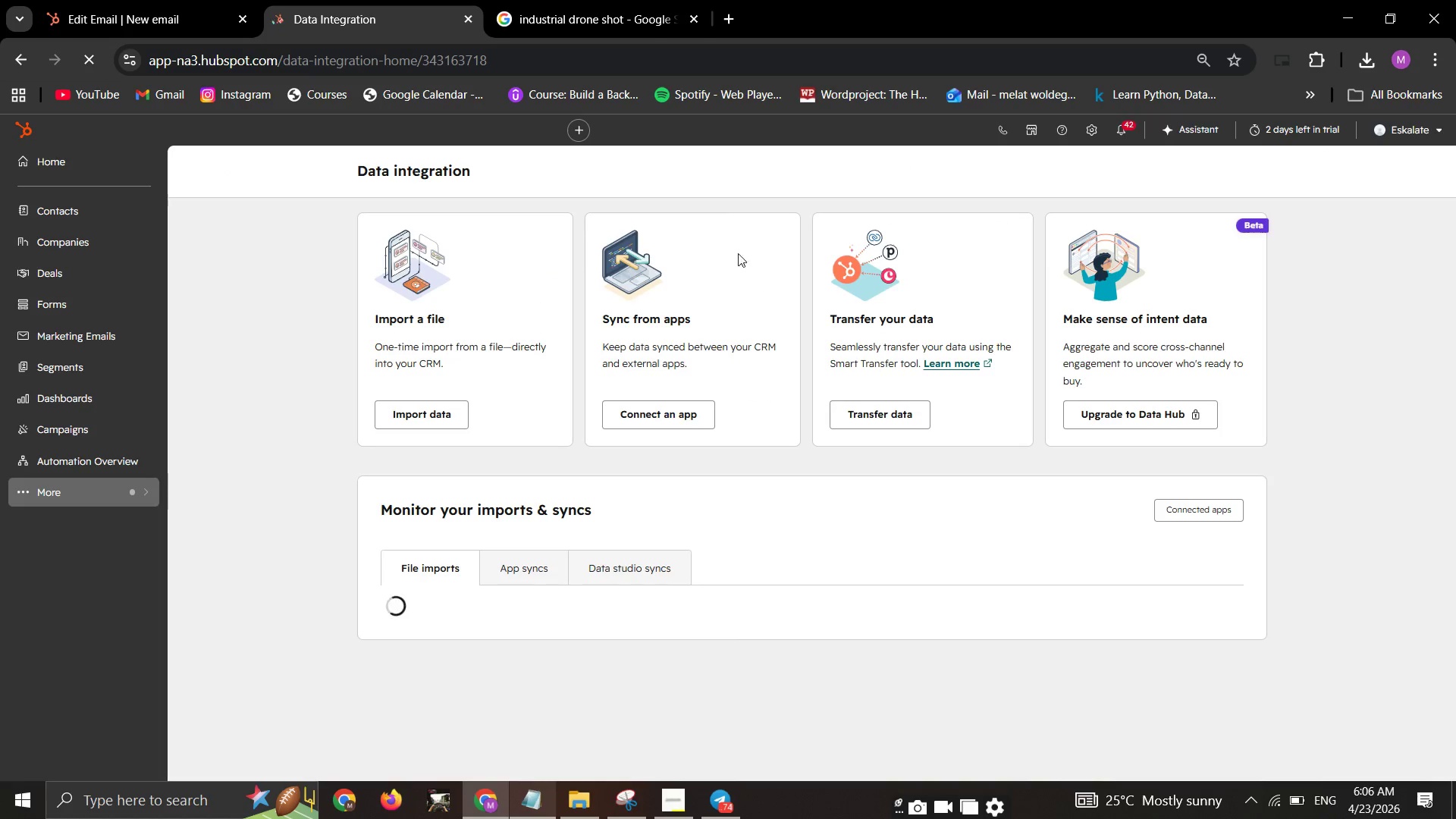 
wait(6.2)
 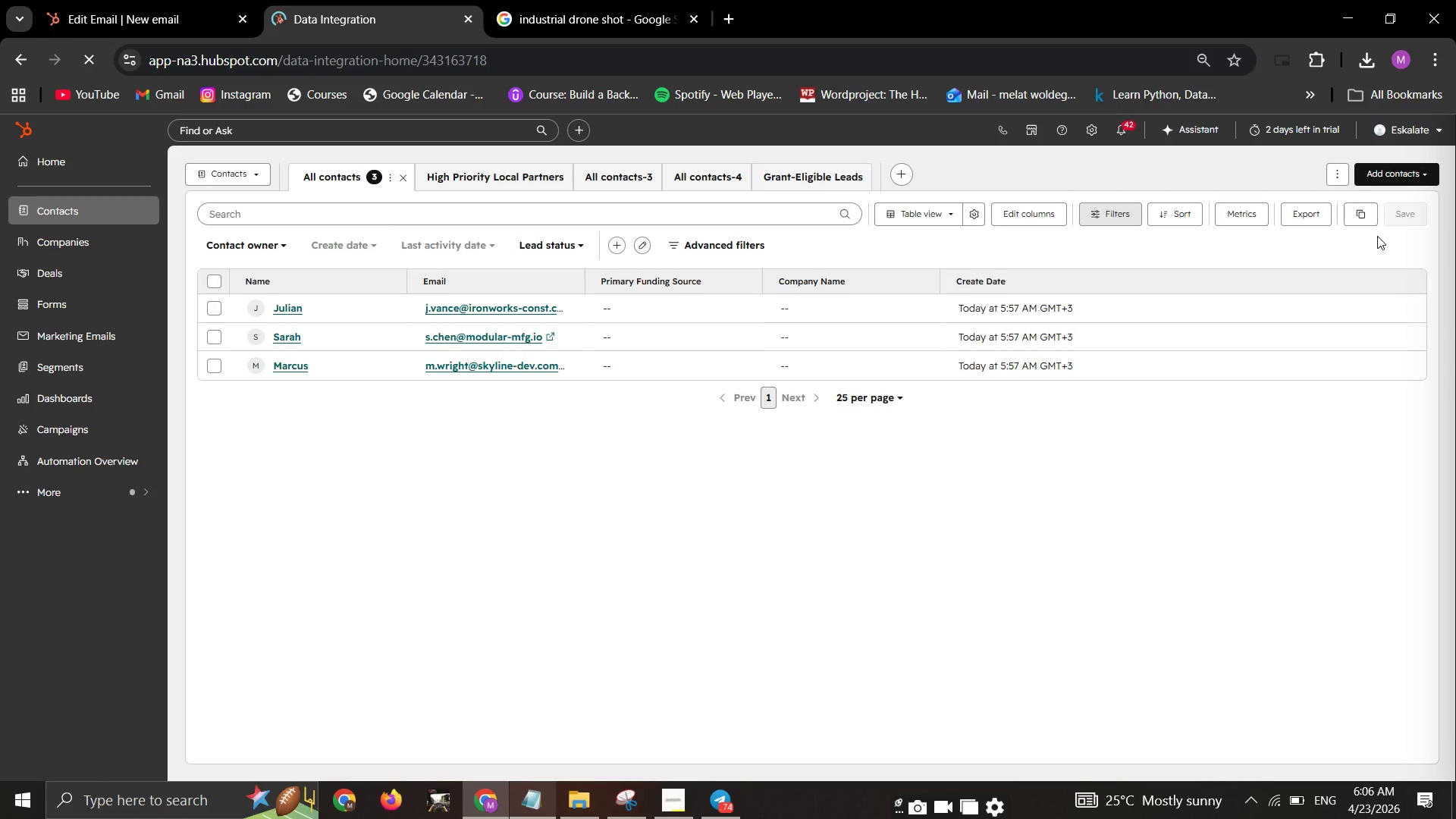 
left_click([398, 420])
 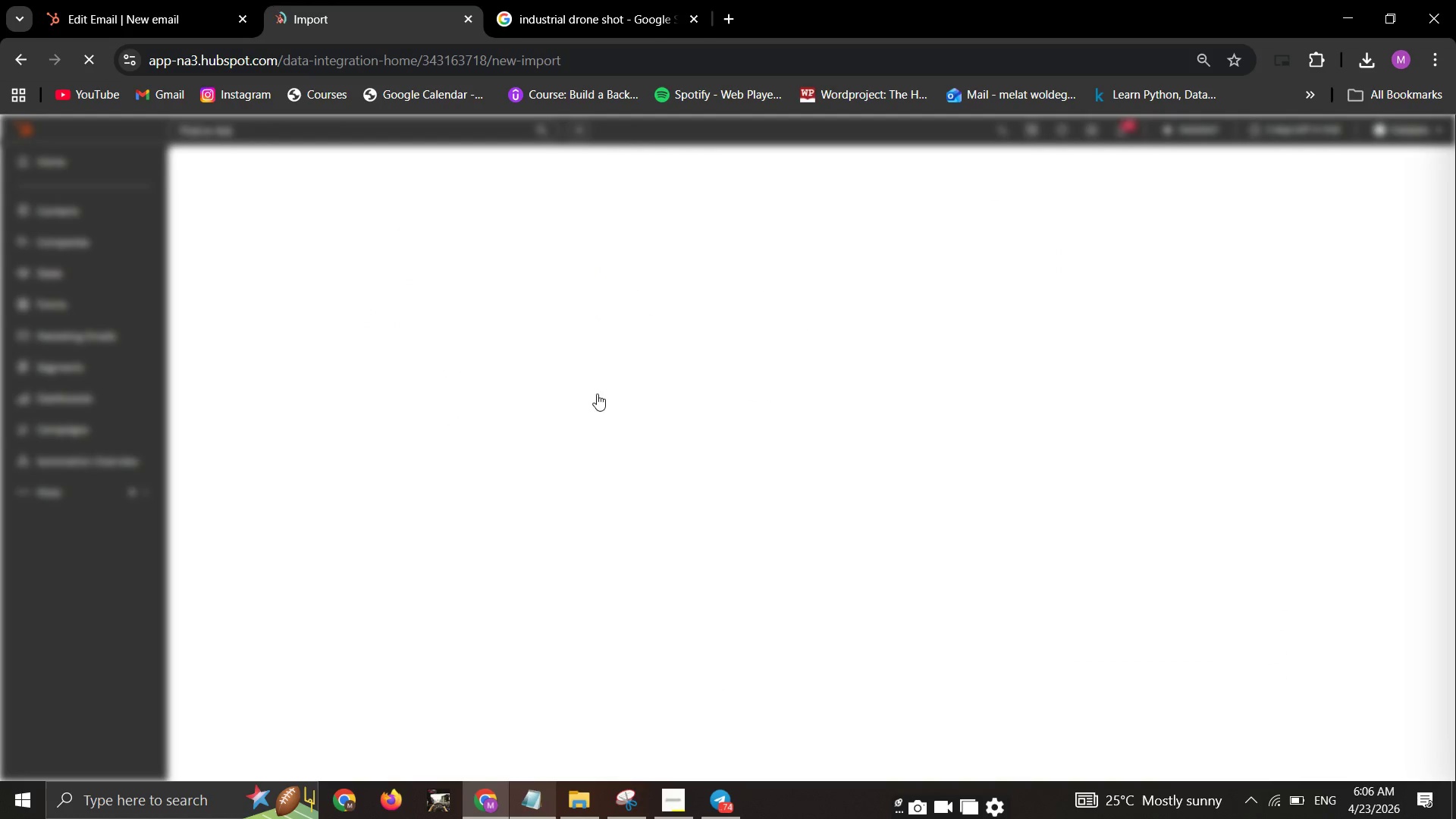 
mouse_move([638, 400])
 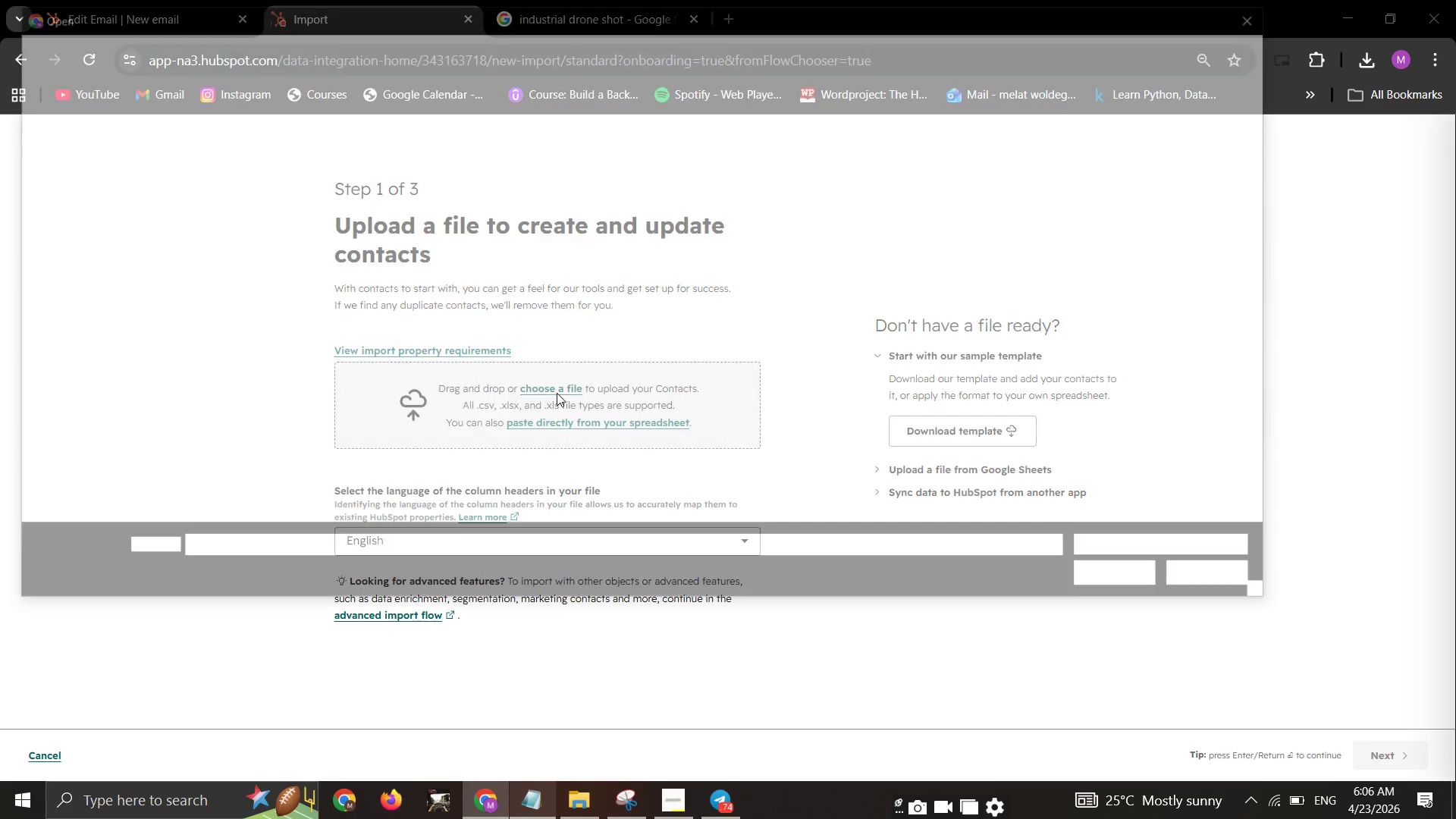 
wait(5.92)
 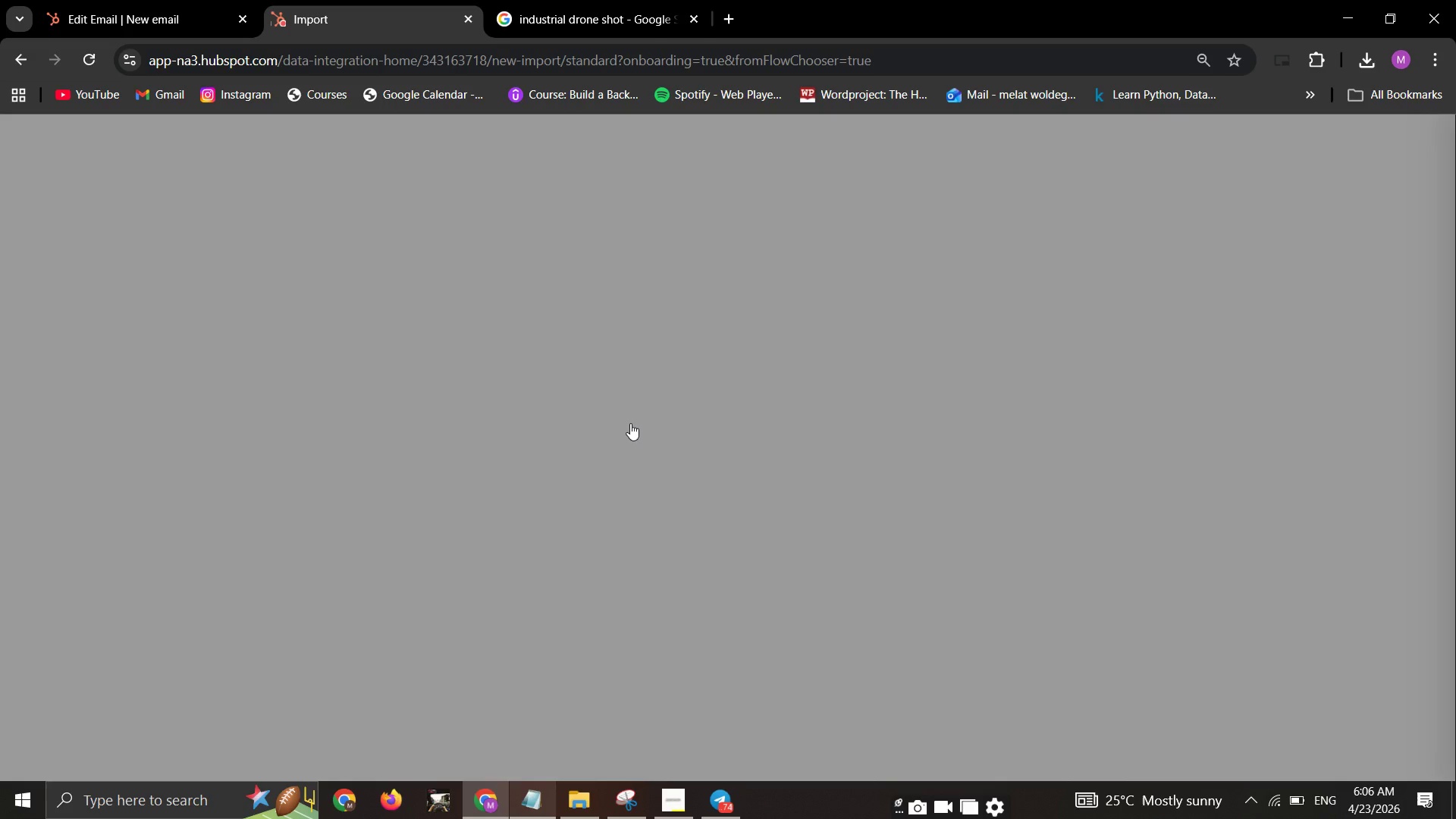 
left_click([280, 165])
 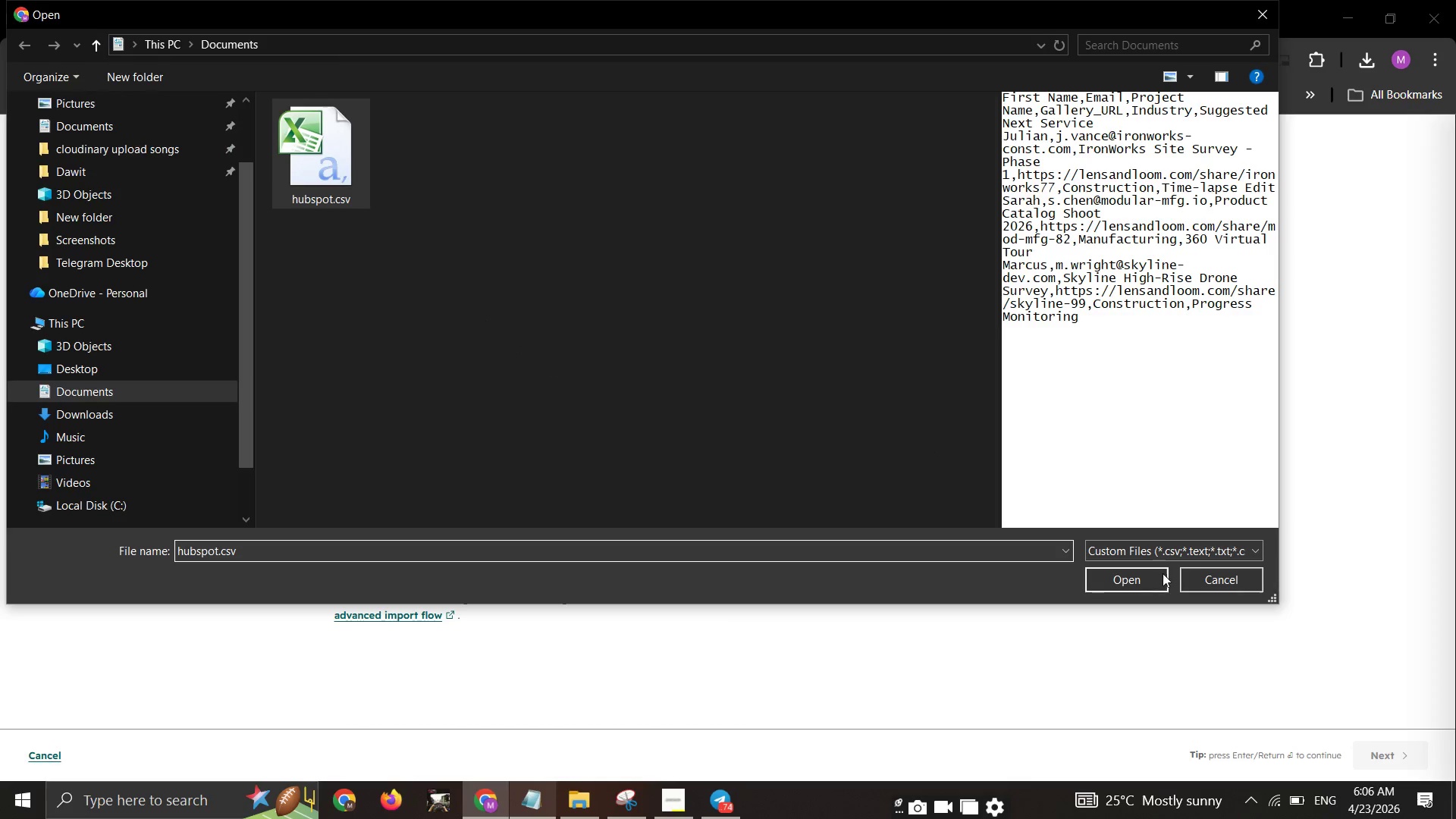 
left_click([1161, 582])
 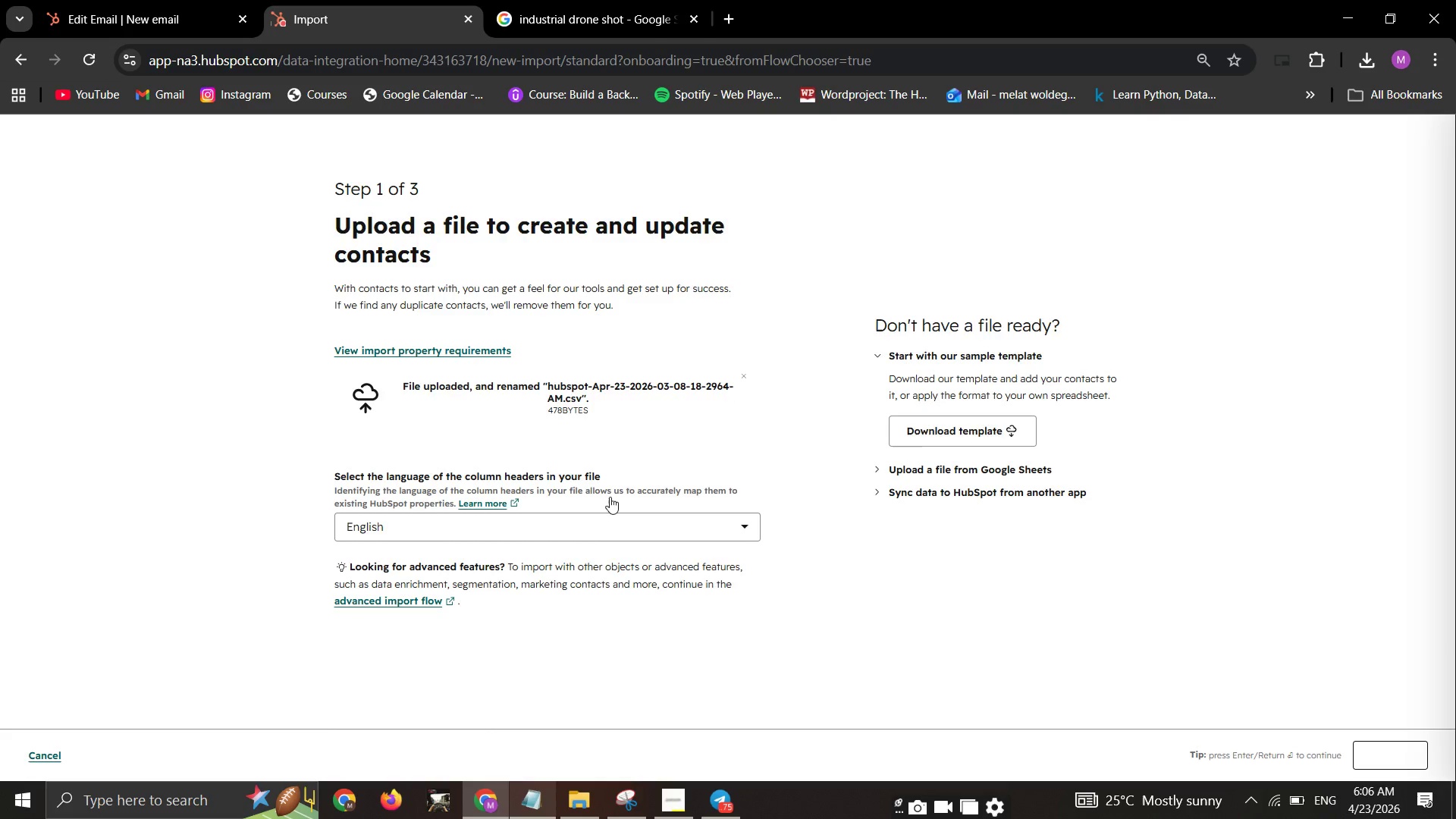 
wait(5.98)
 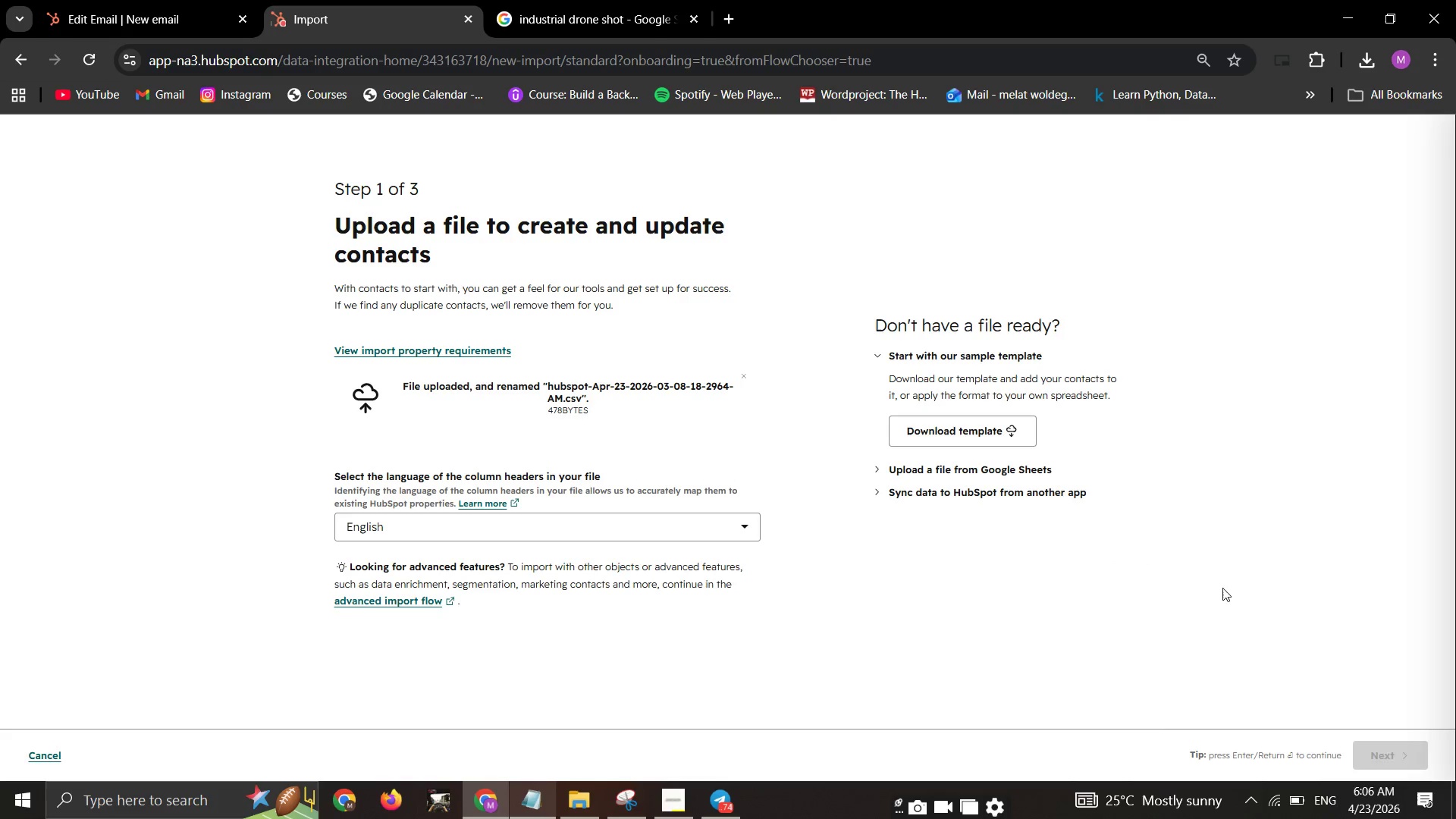 
scroll: coordinate [930, 581], scroll_direction: down, amount: 5.0
 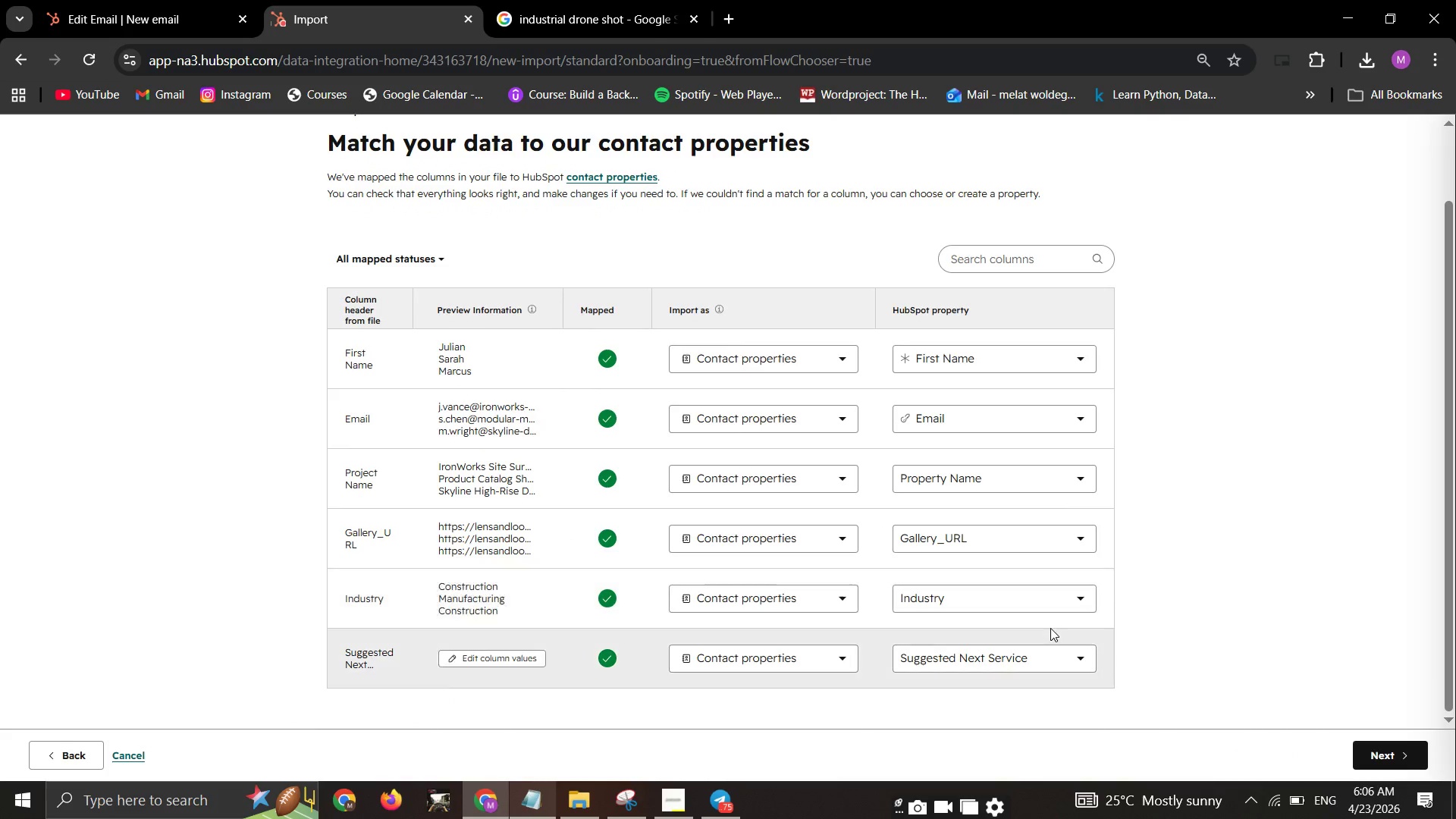 
left_click([1045, 607])
 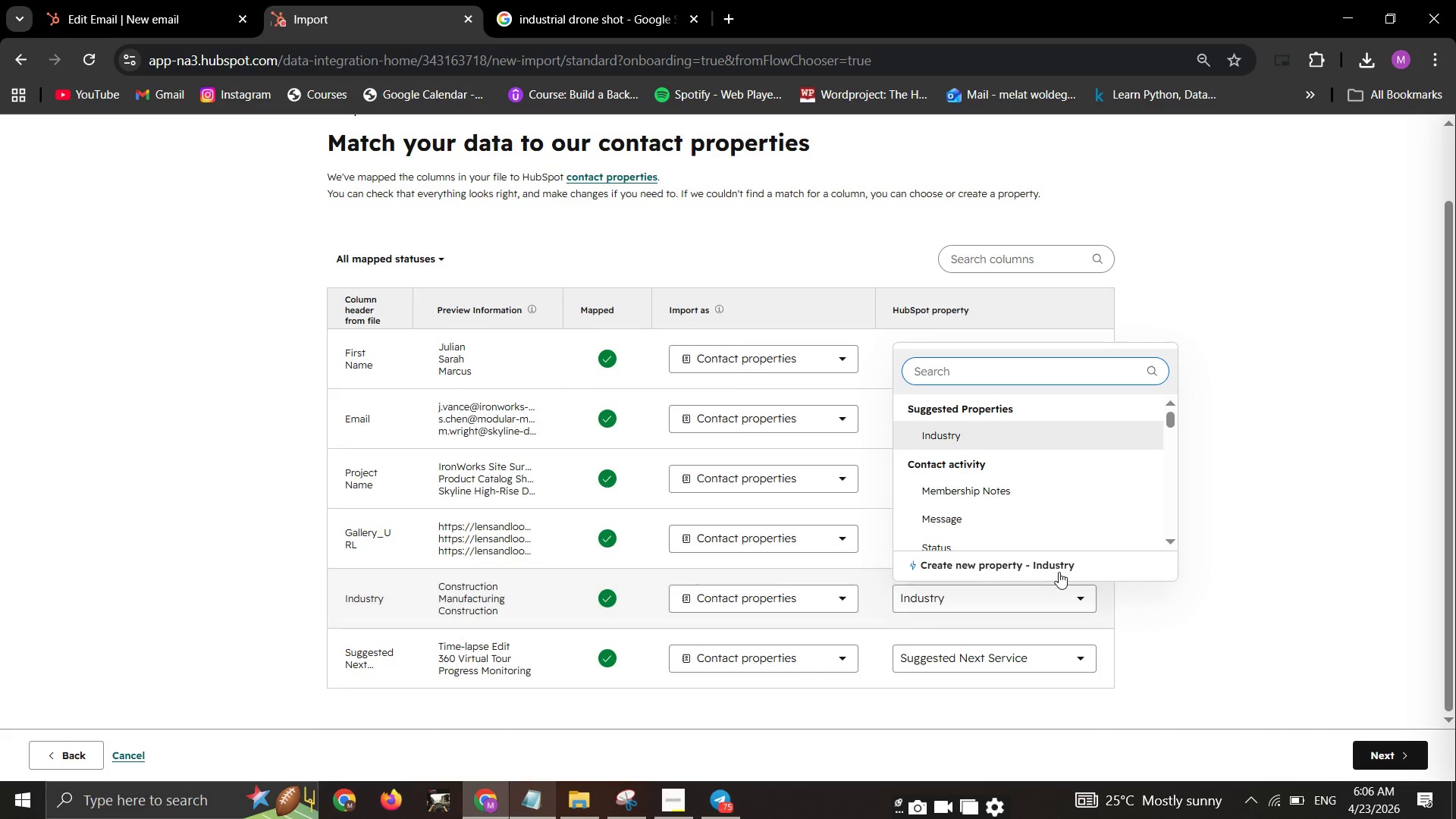 
left_click([1059, 572])
 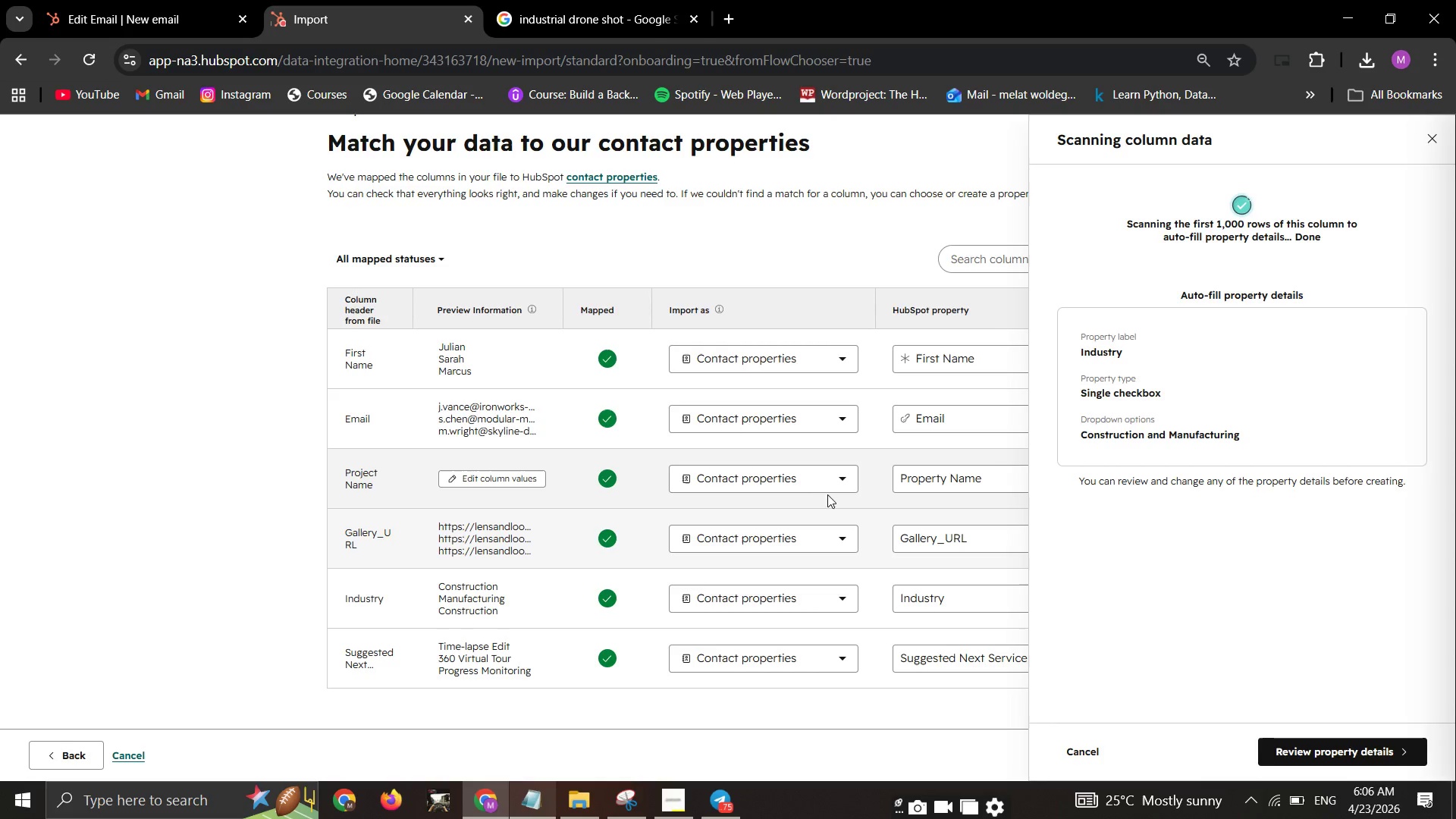 
wait(6.62)
 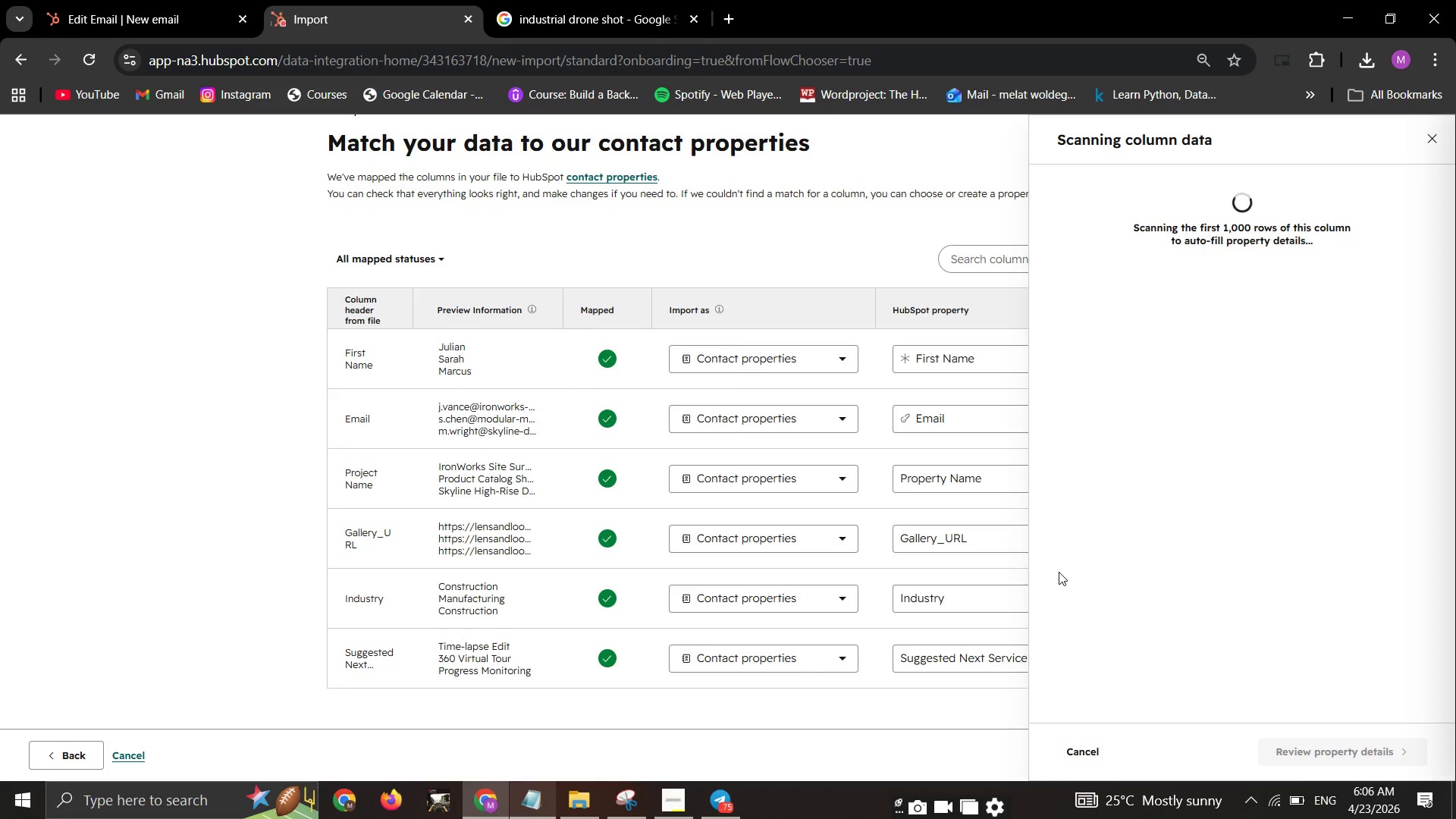 
left_click([934, 482])
 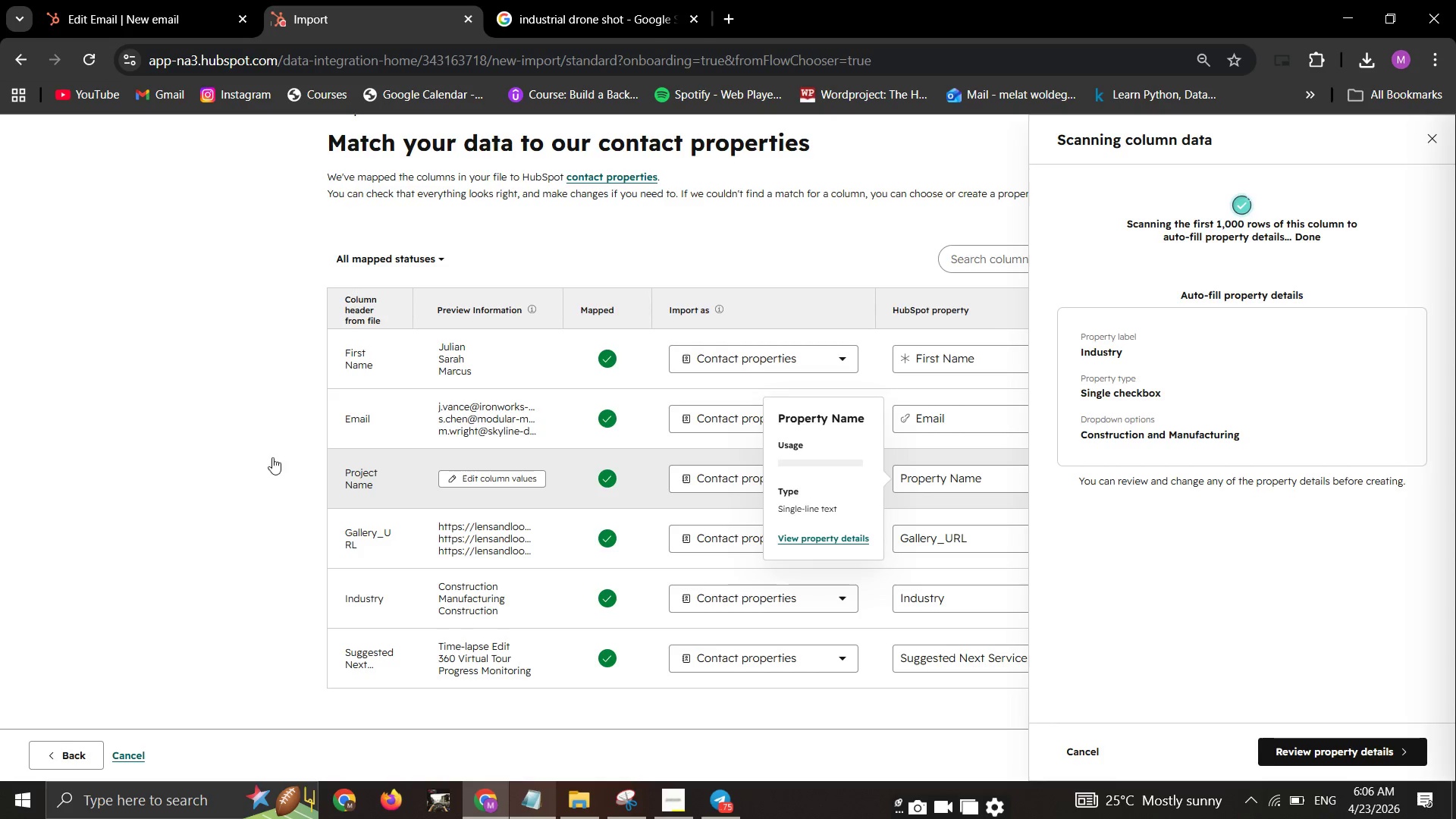 
left_click([204, 470])
 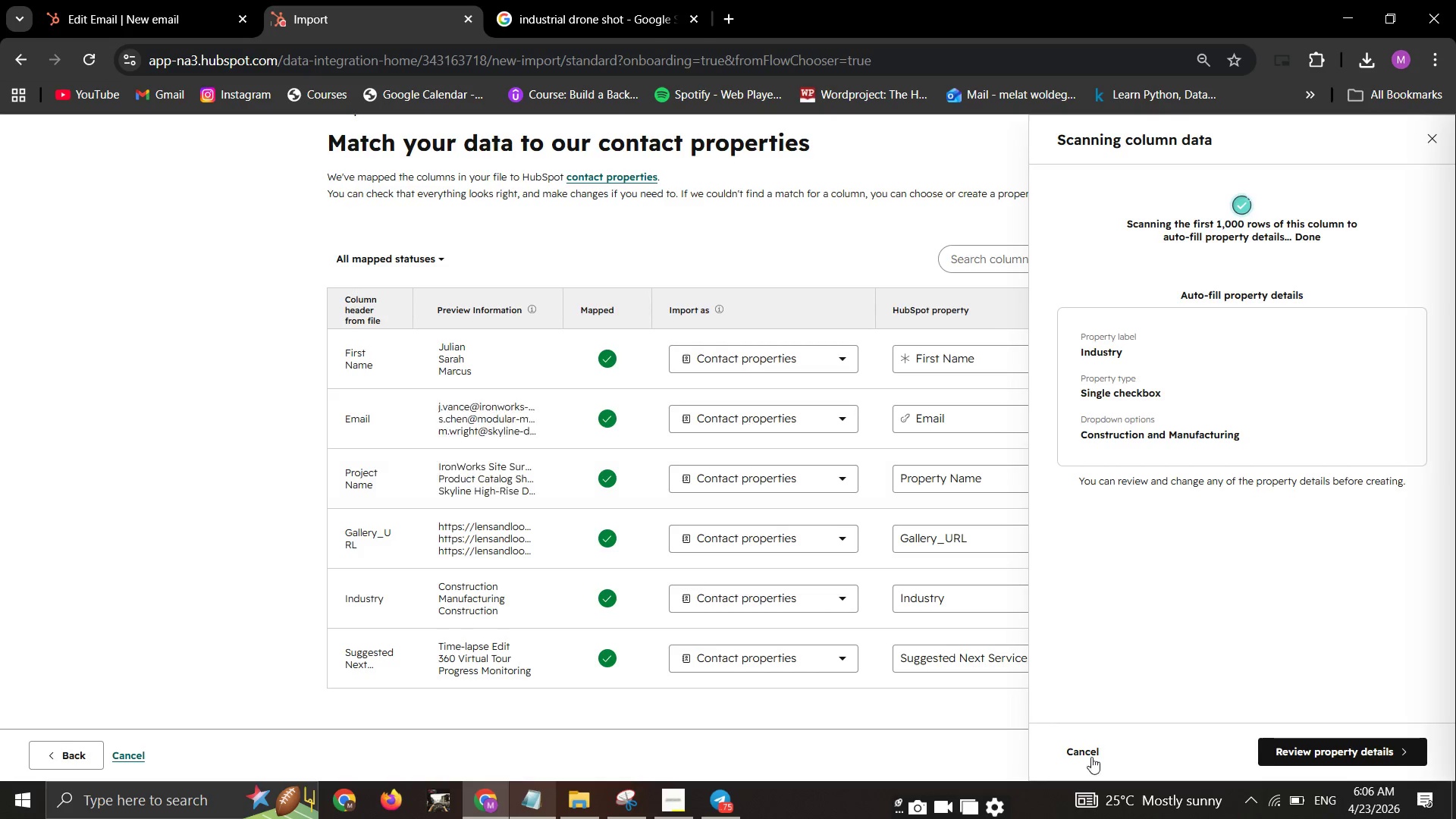 
left_click([1074, 743])
 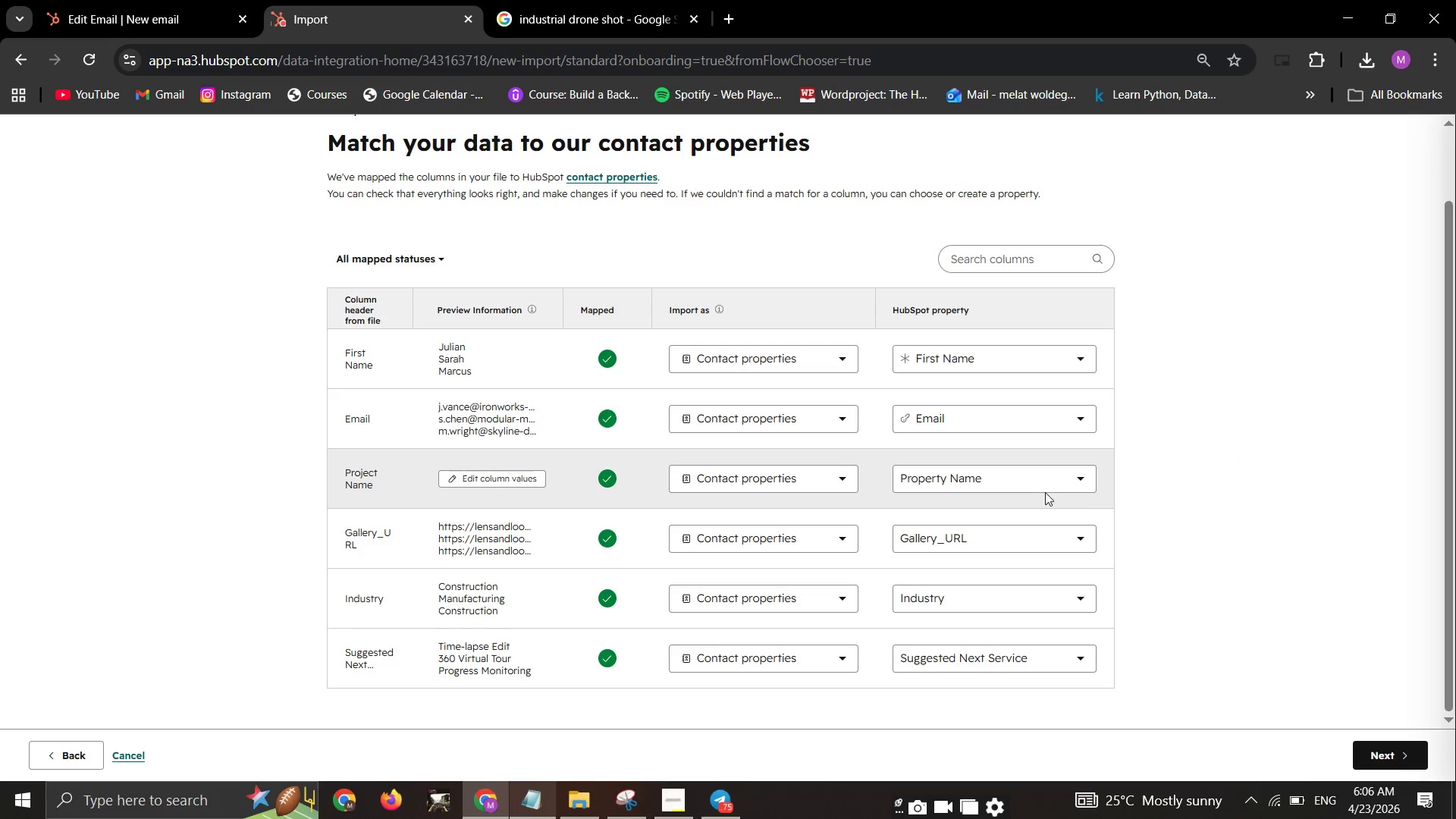 
left_click([1049, 483])
 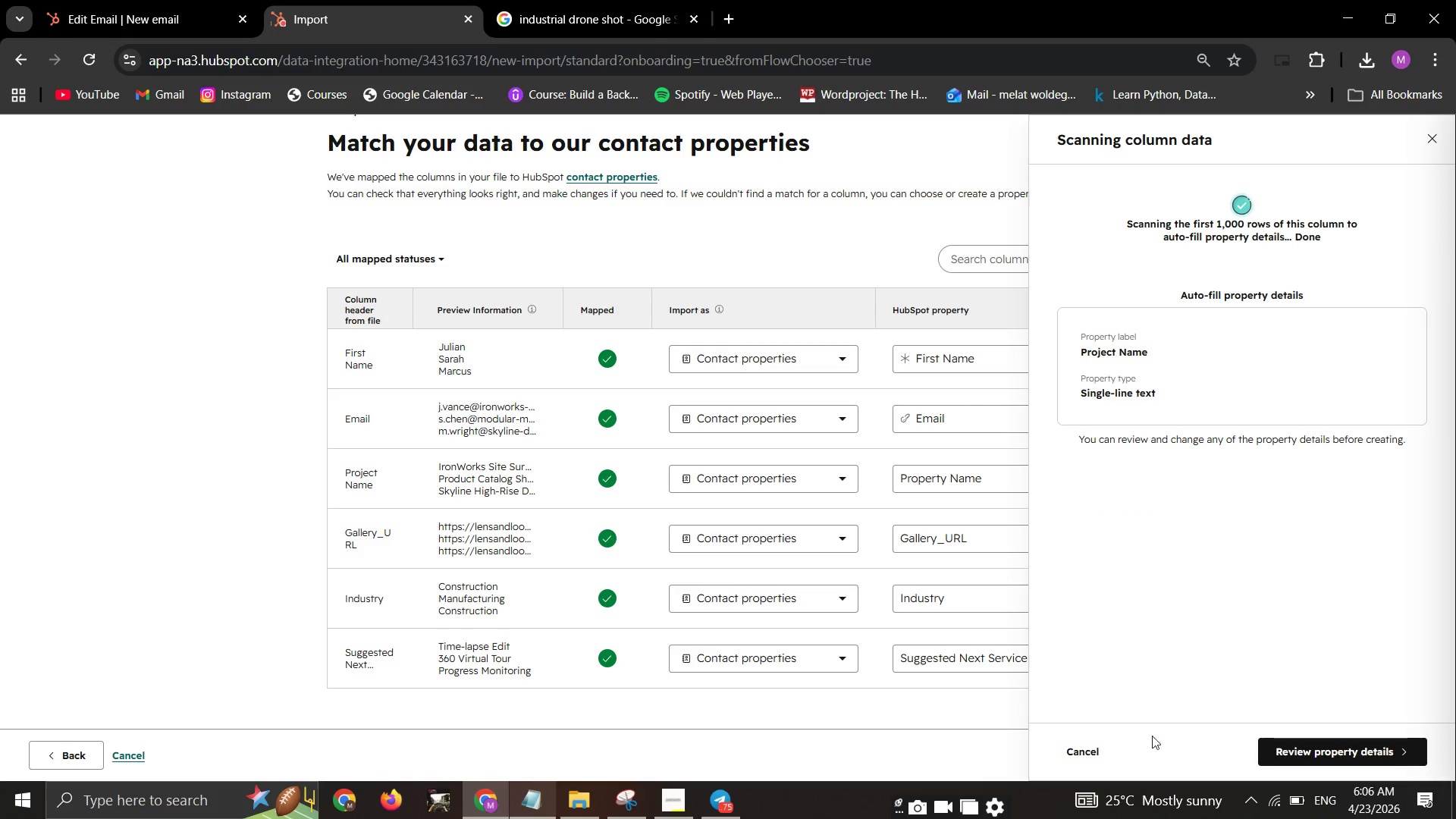 
wait(15.14)
 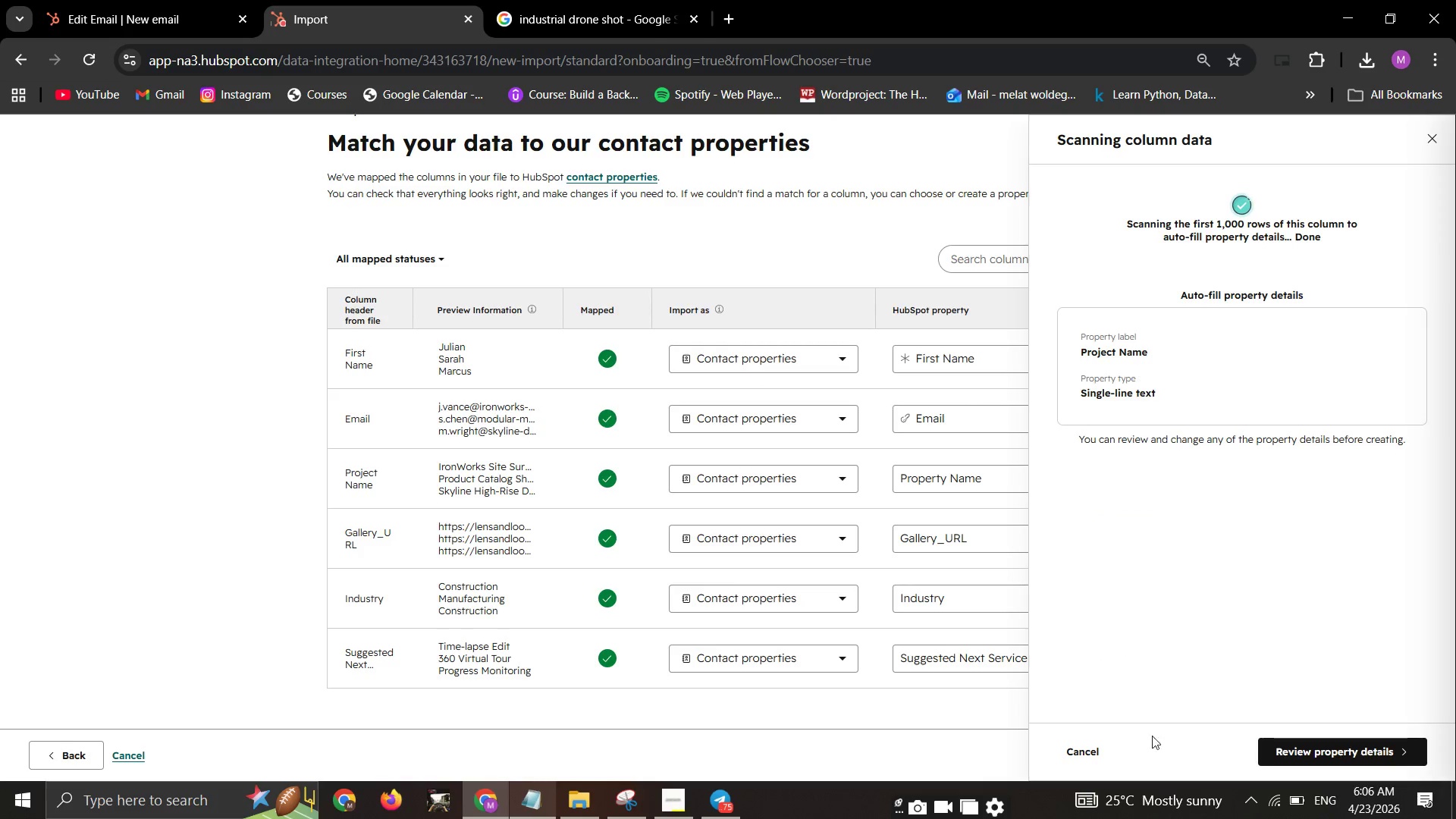 
left_click([1147, 750])
 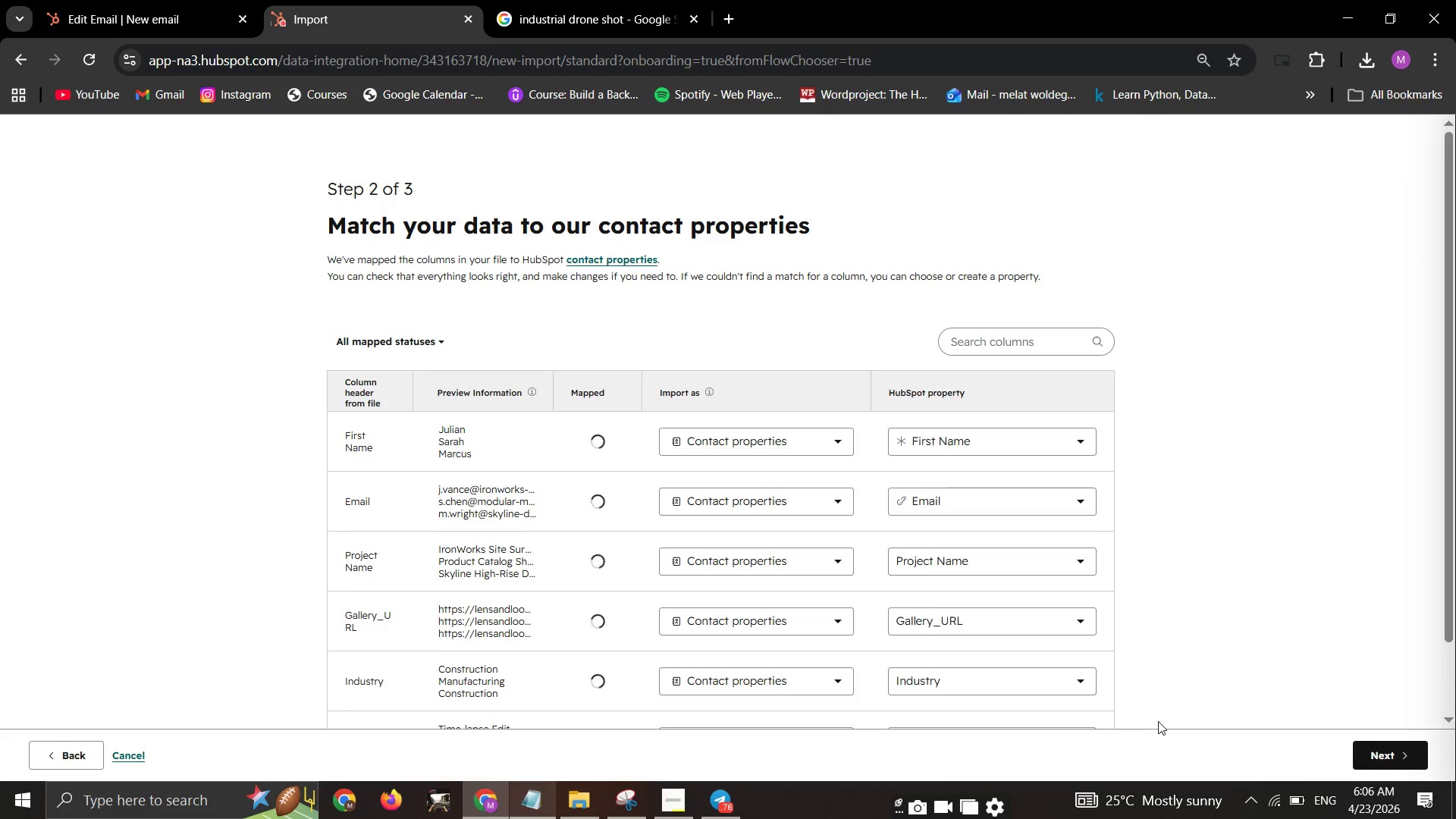 
scroll: coordinate [1158, 721], scroll_direction: down, amount: 1.0
 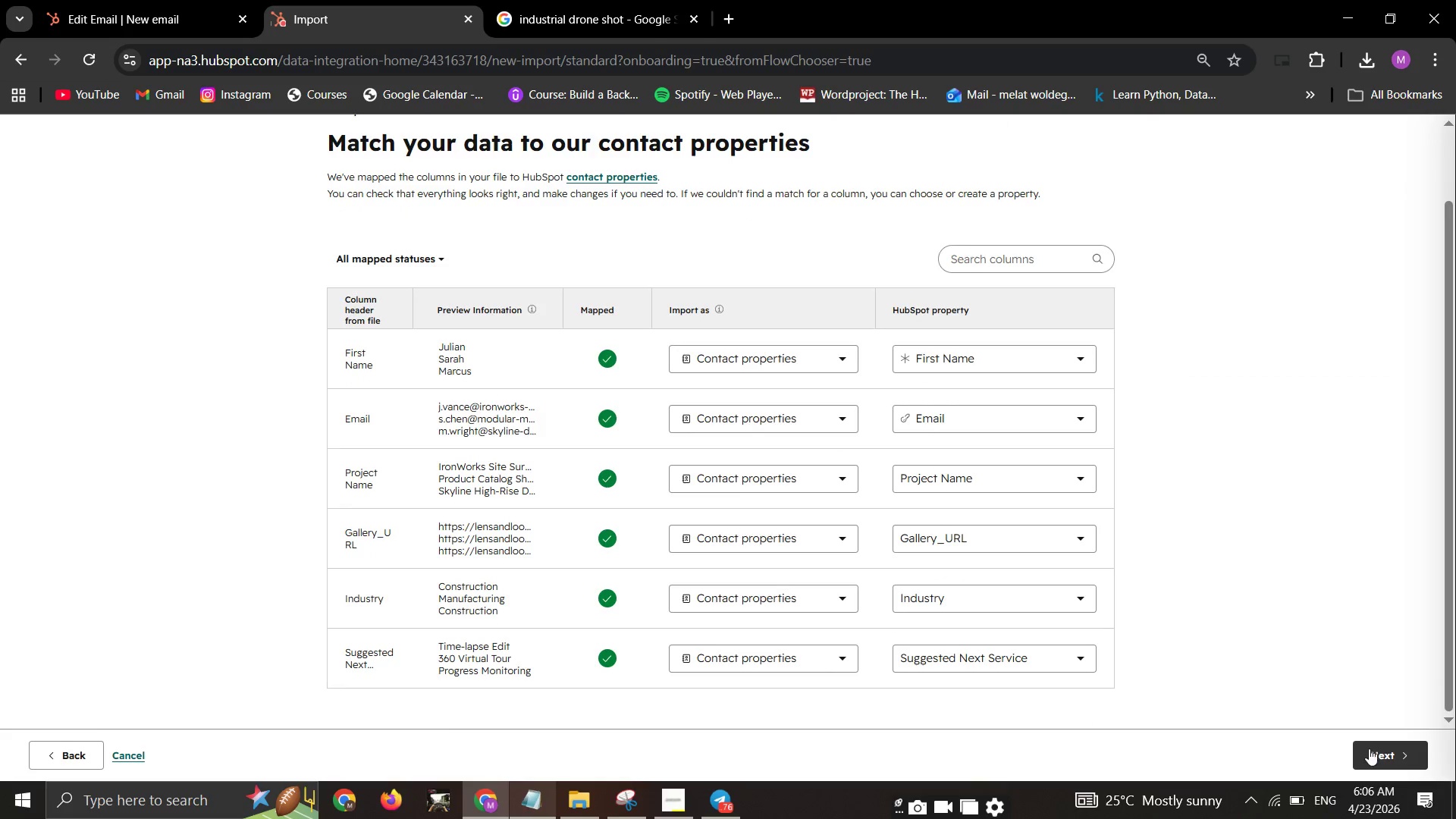 
left_click([1369, 749])
 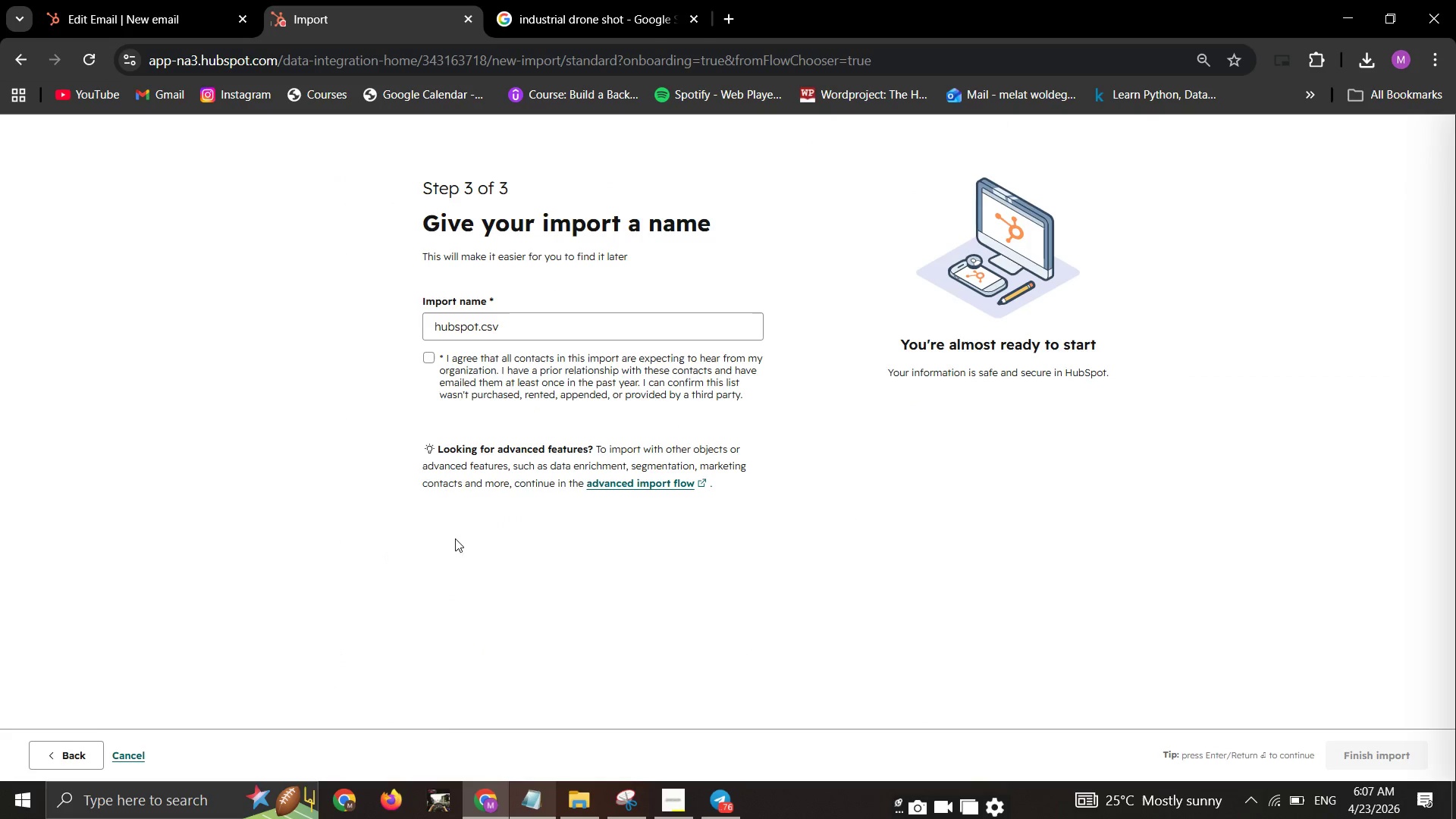 
left_click([463, 423])
 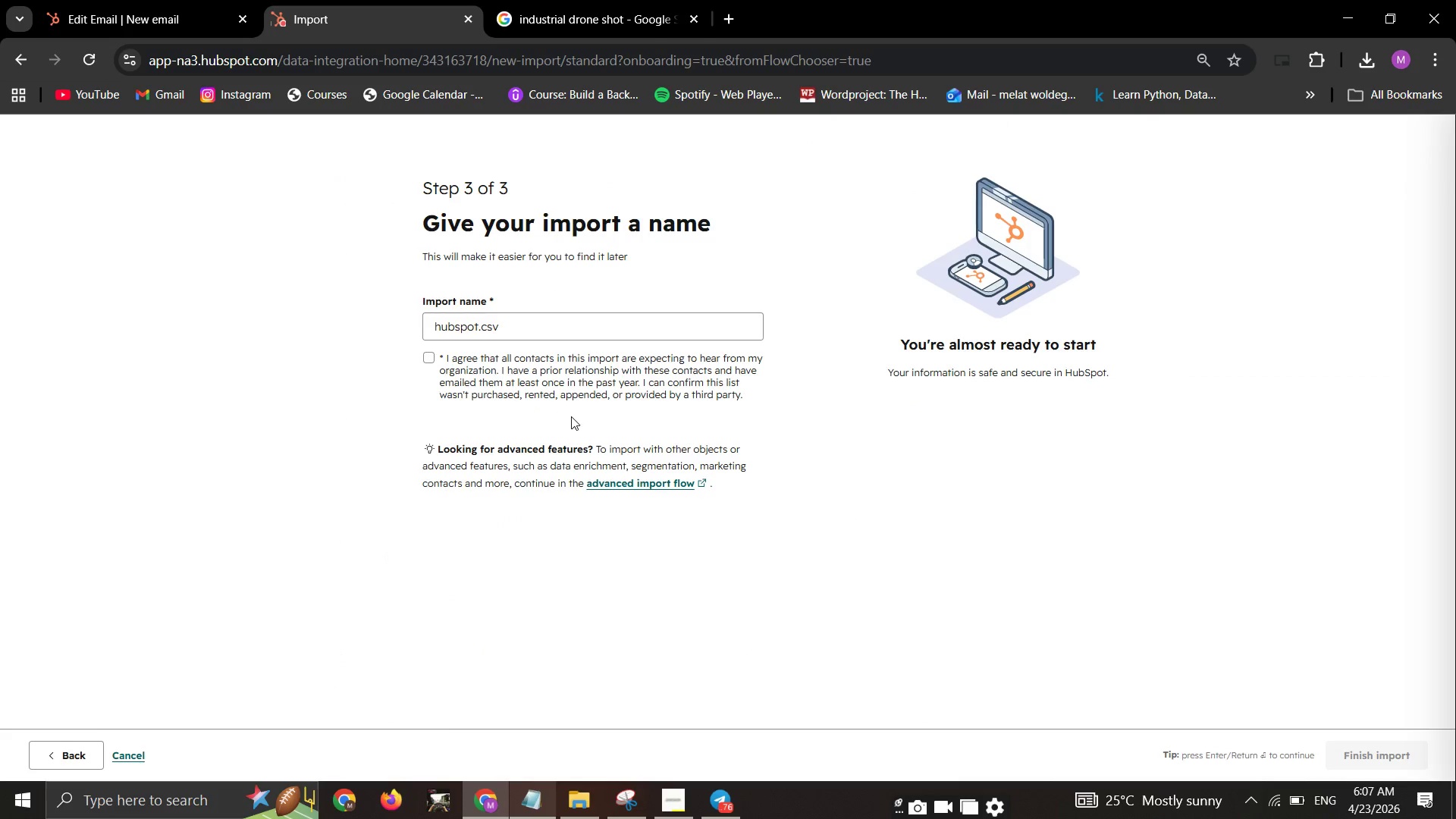 
left_click([571, 416])
 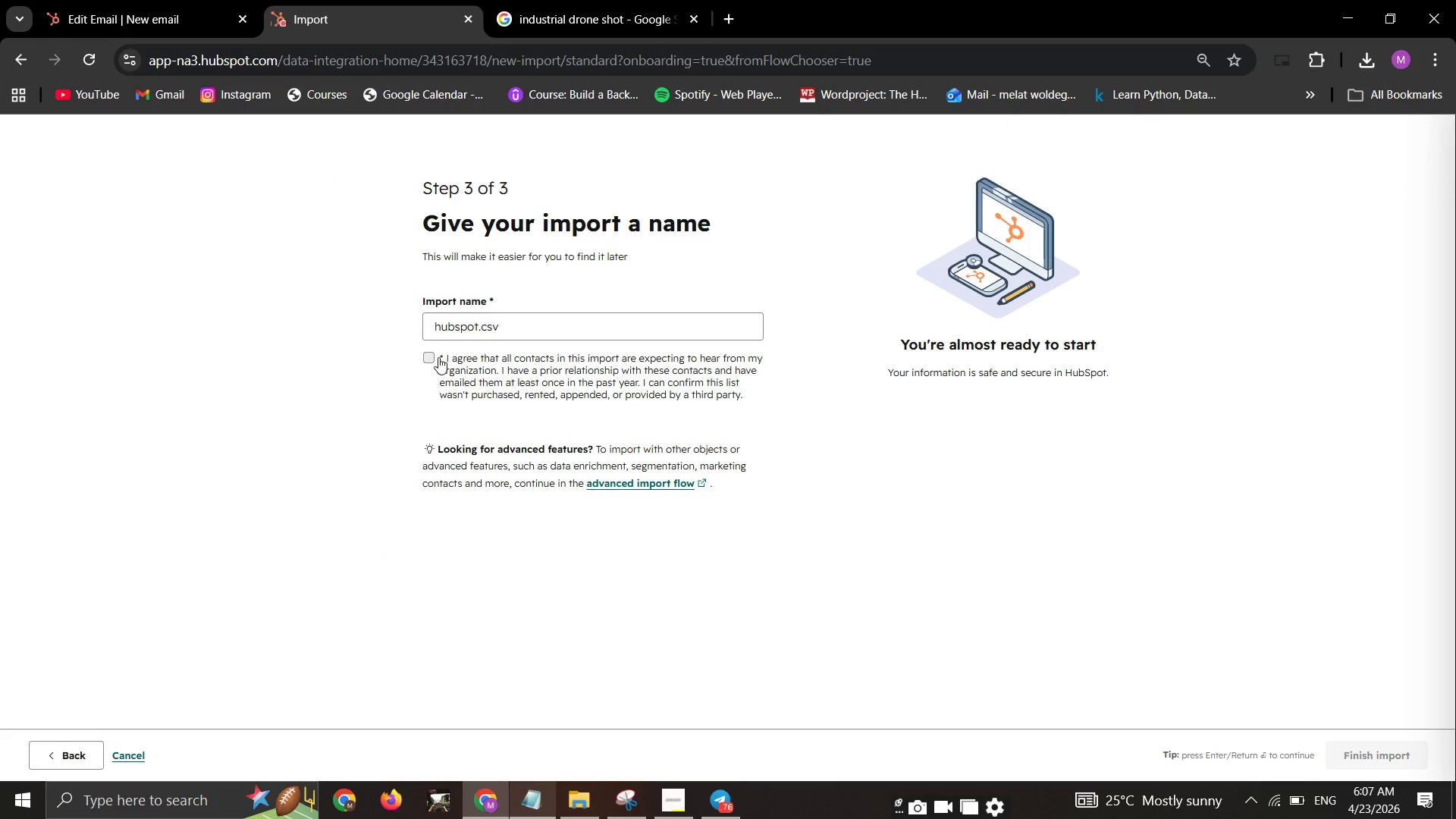 
left_click([438, 357])
 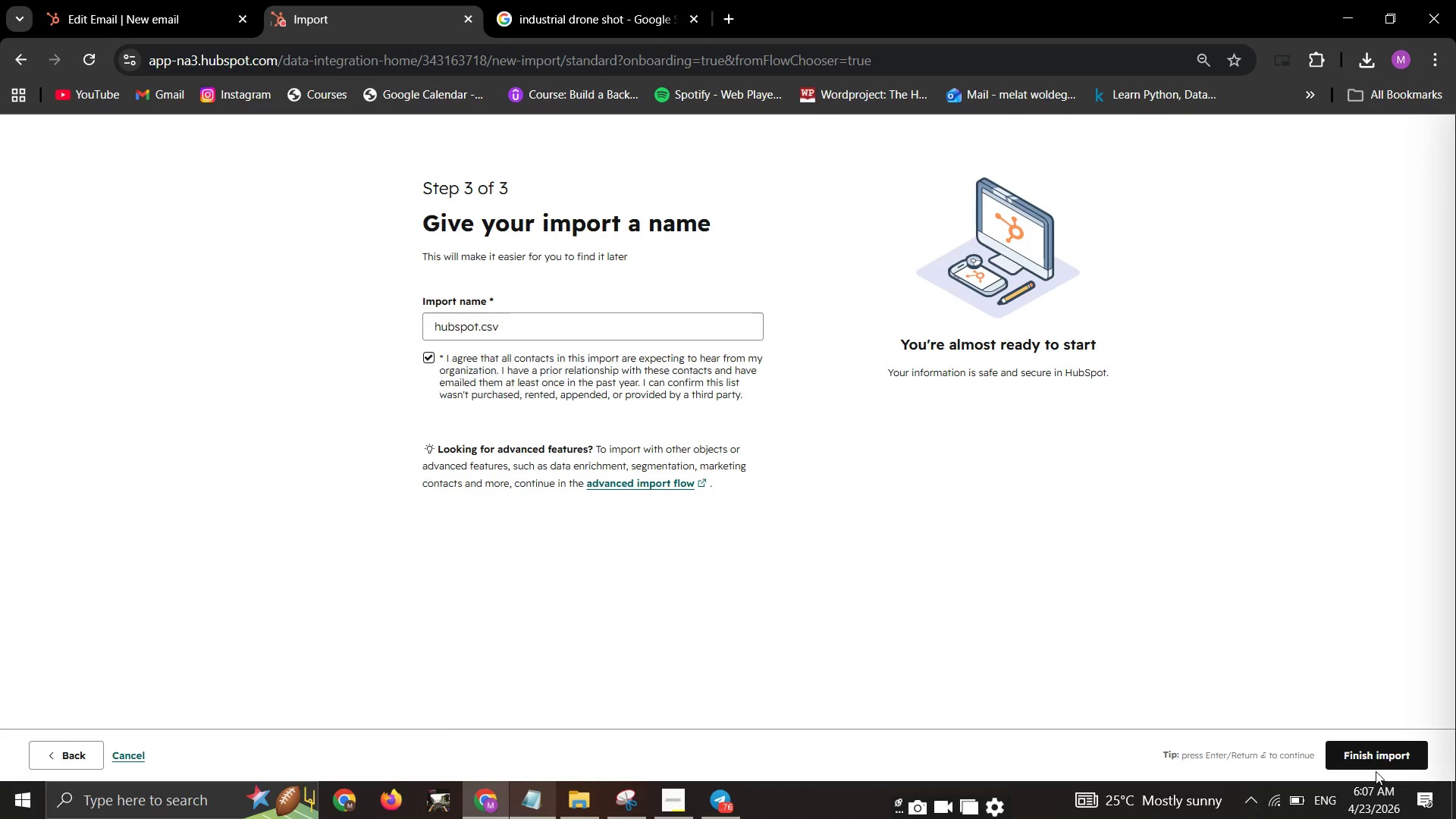 
left_click([1379, 752])
 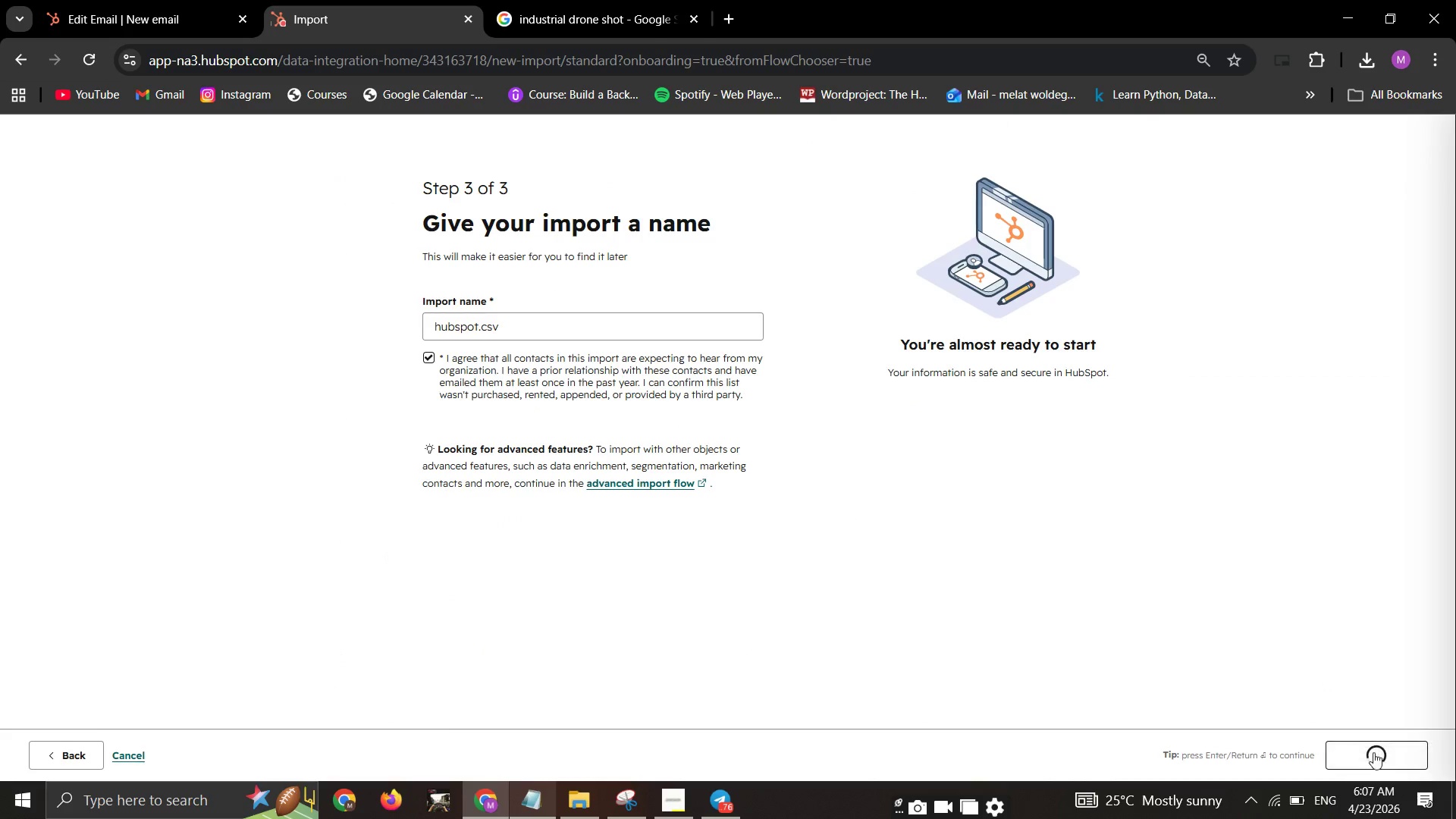 
mouse_move([1306, 734])
 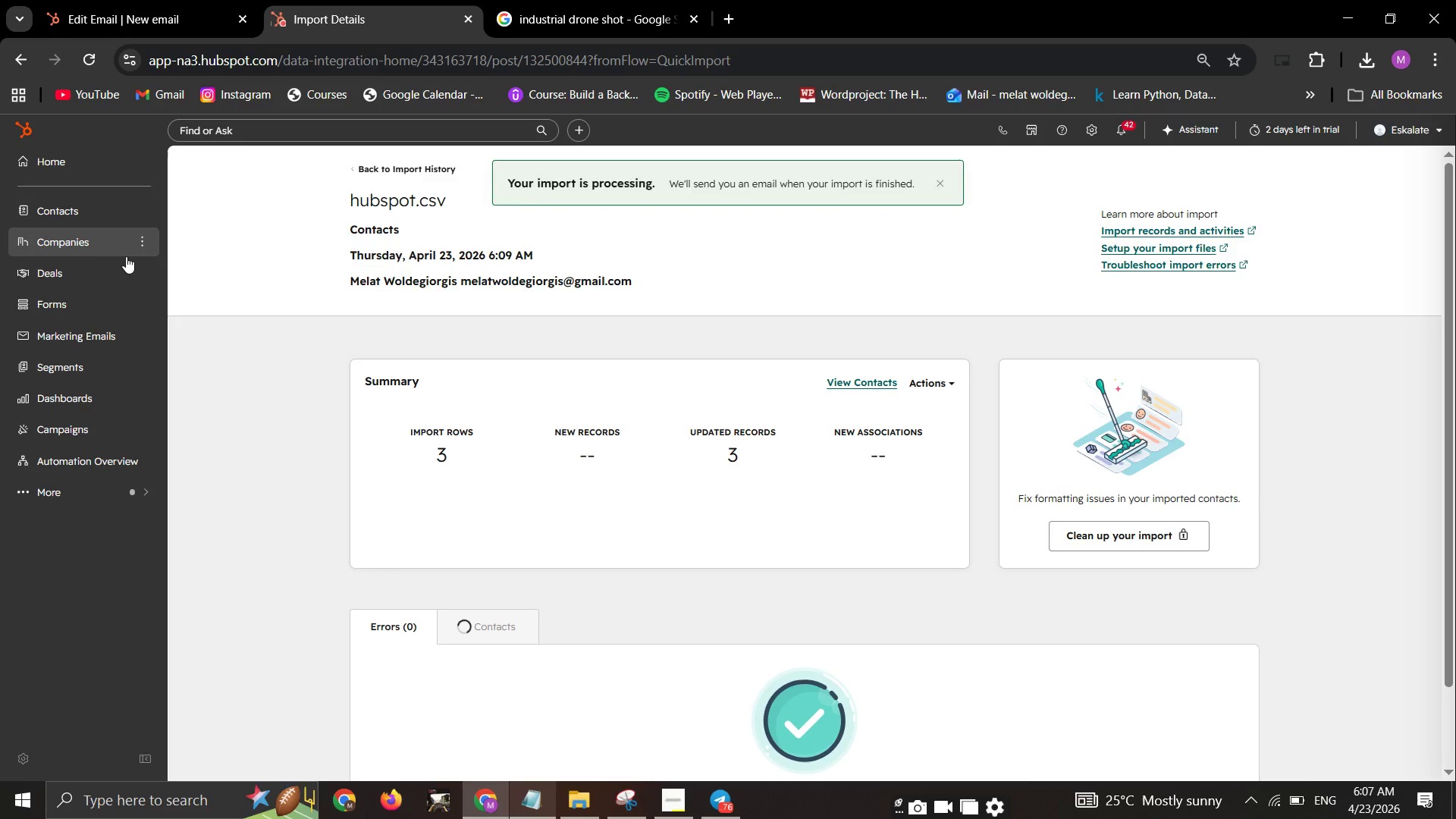 
left_click([68, 214])
 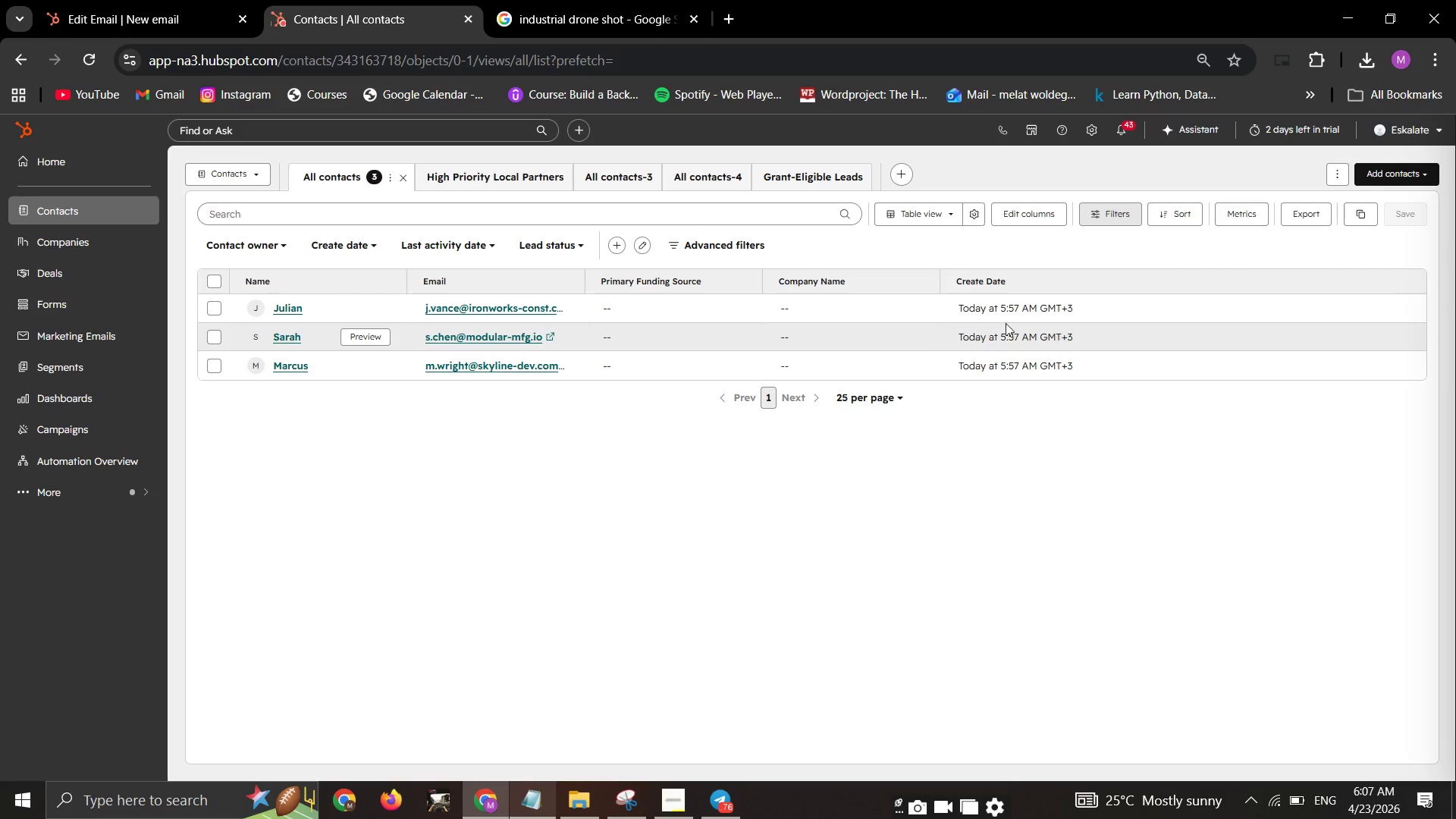 
wait(23.98)
 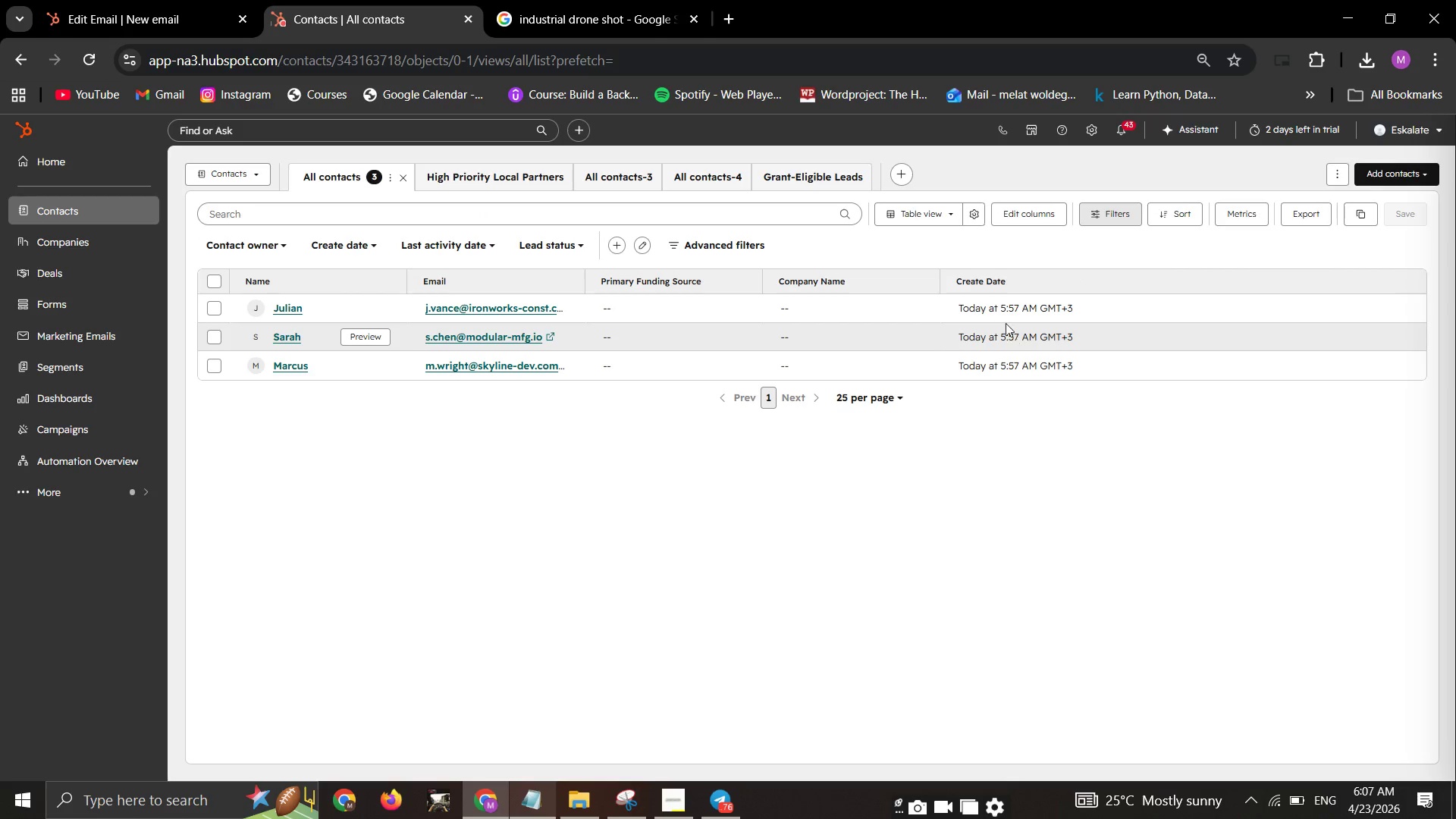 
left_click([381, 300])
 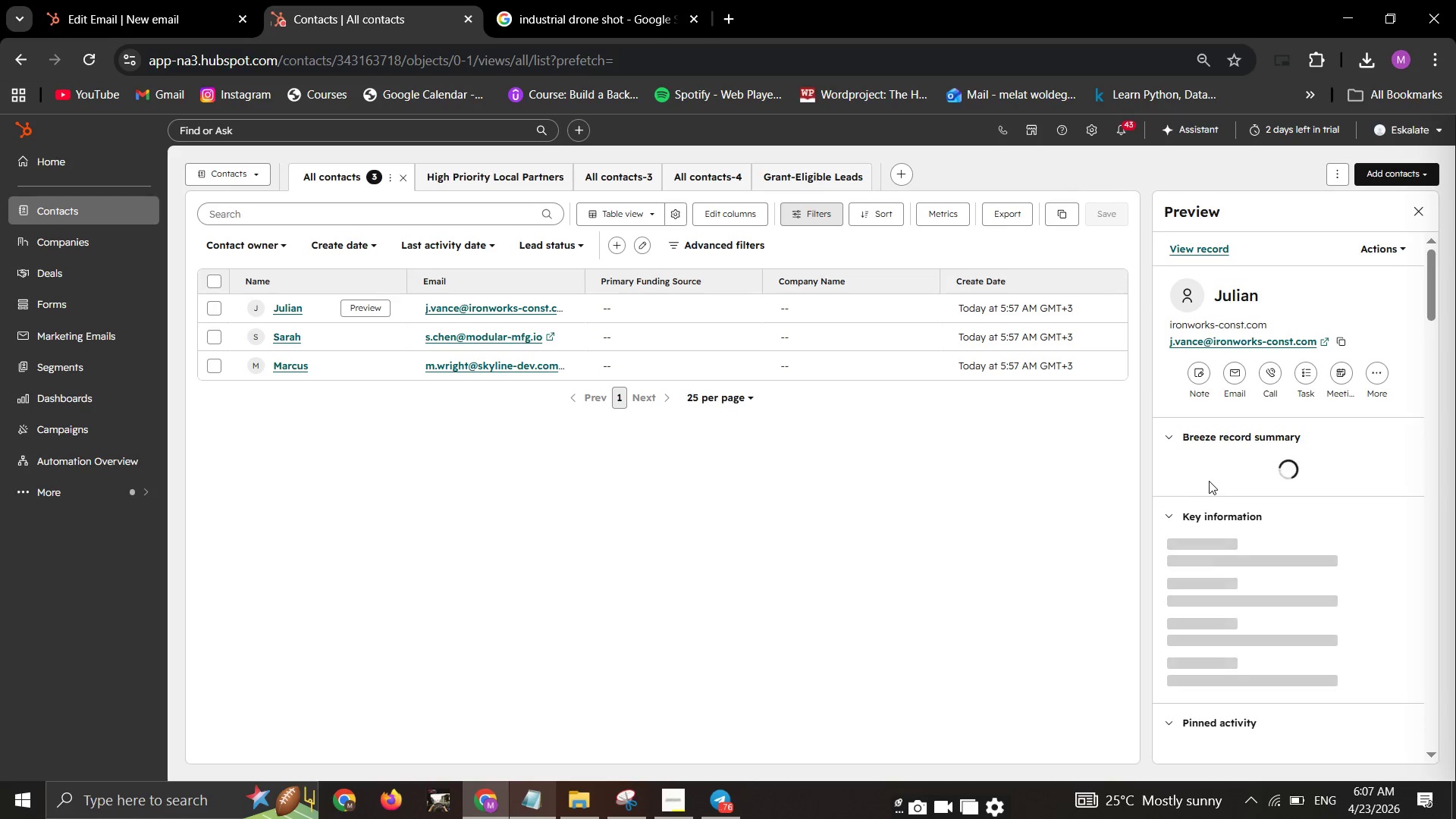 
wait(6.02)
 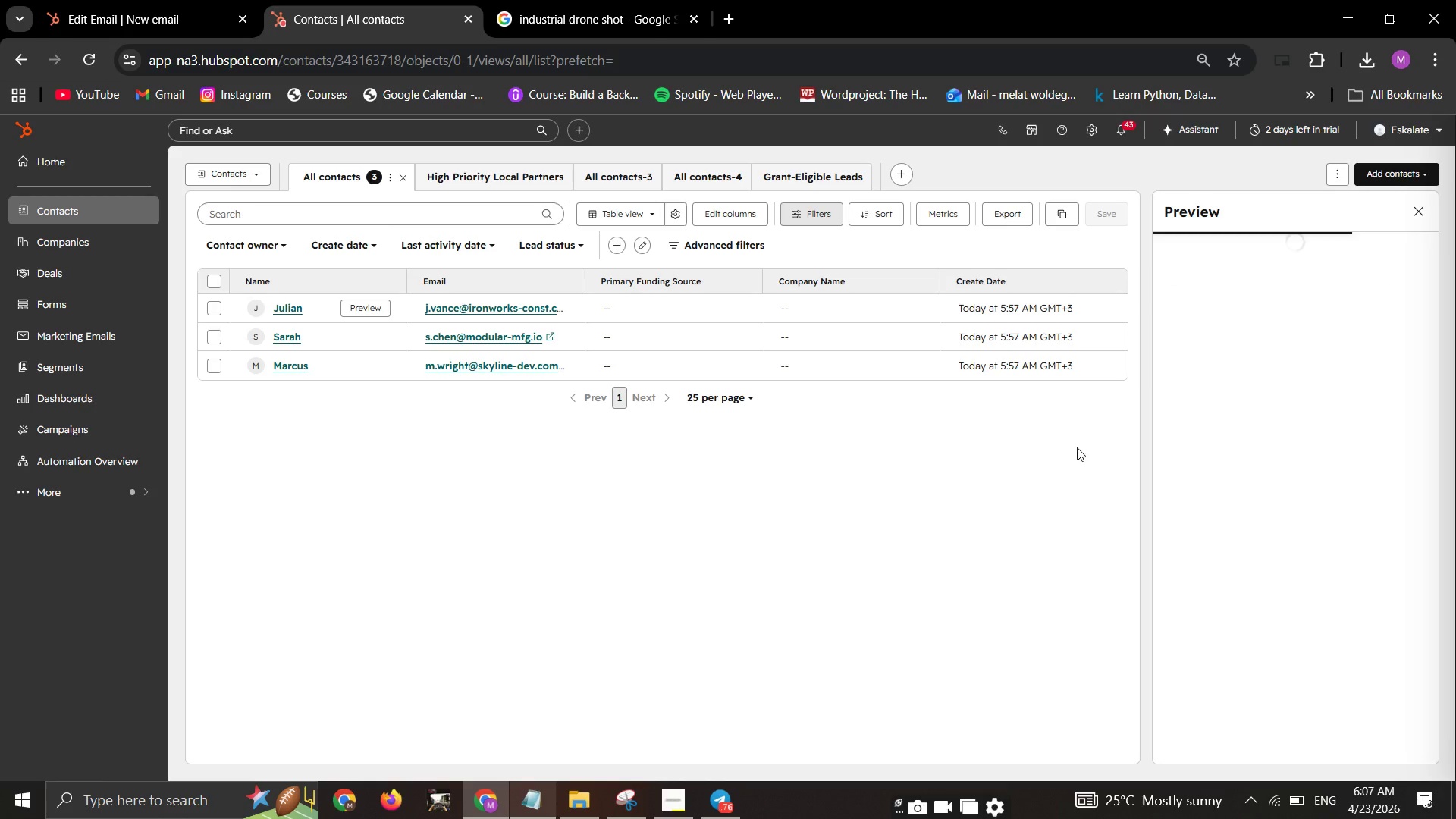 
scroll: coordinate [1209, 481], scroll_direction: down, amount: 5.0
 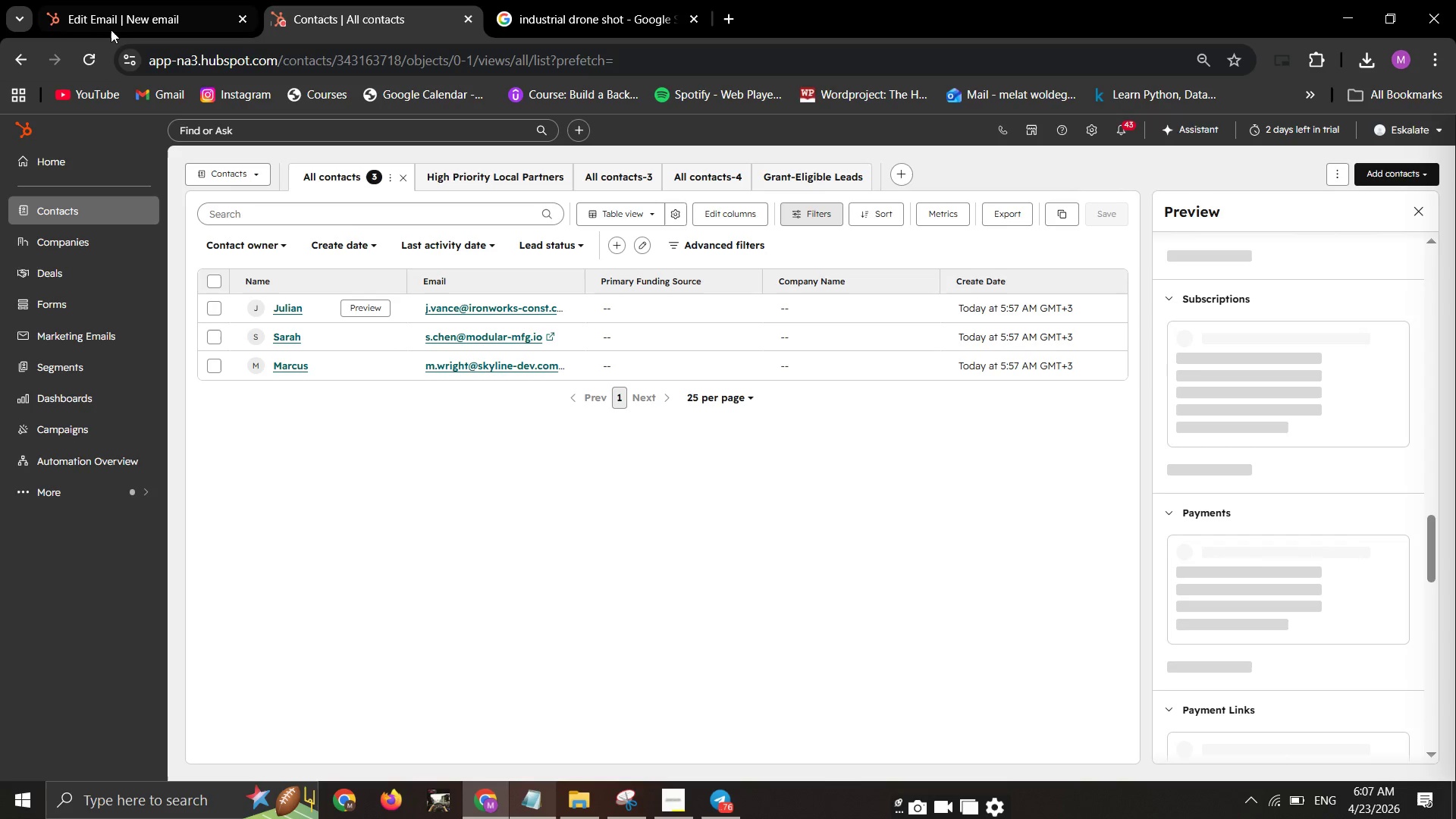 
left_click_drag(start_coordinate=[116, 24], to_coordinate=[131, 23])
 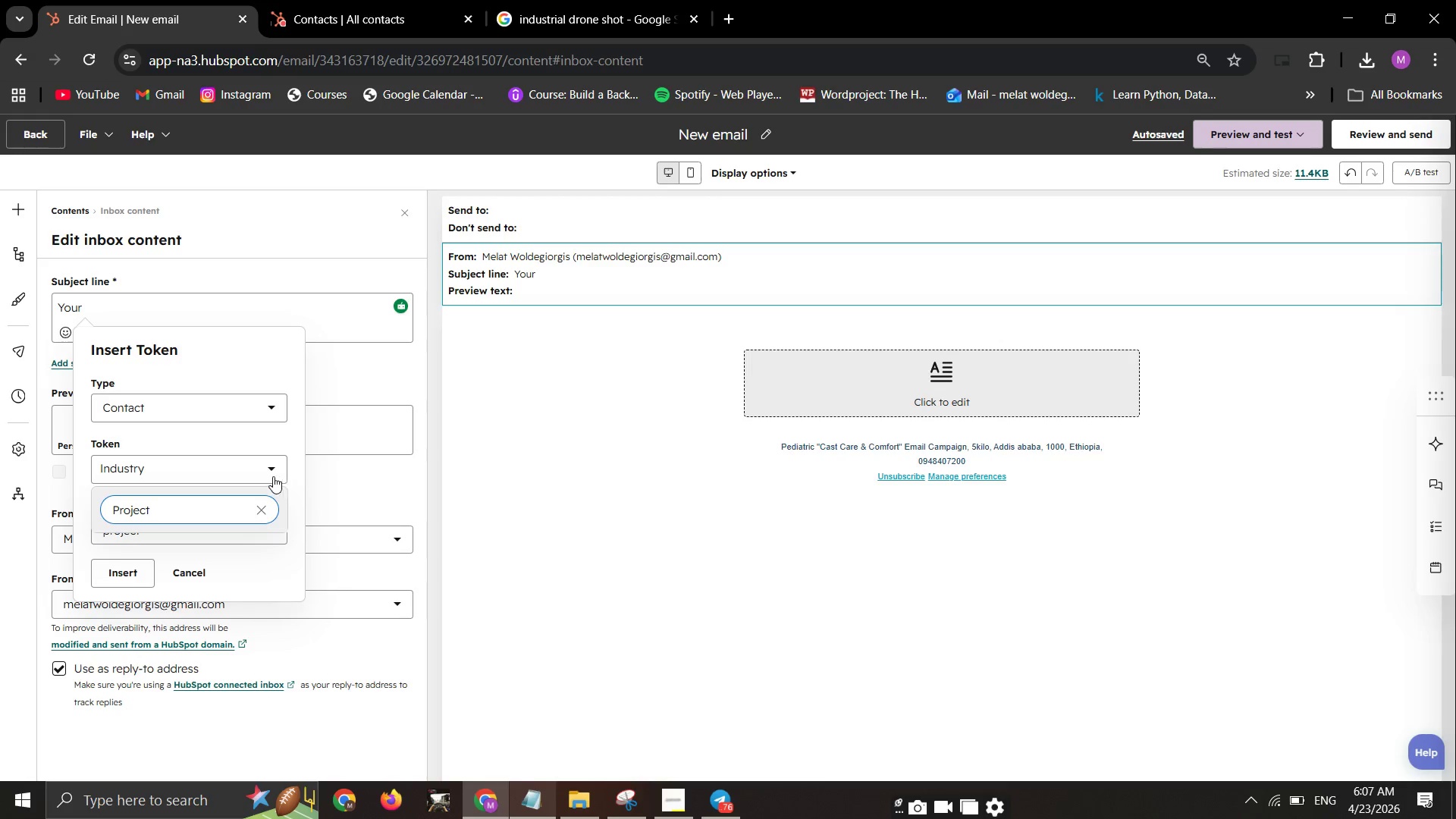 
left_click([264, 507])
 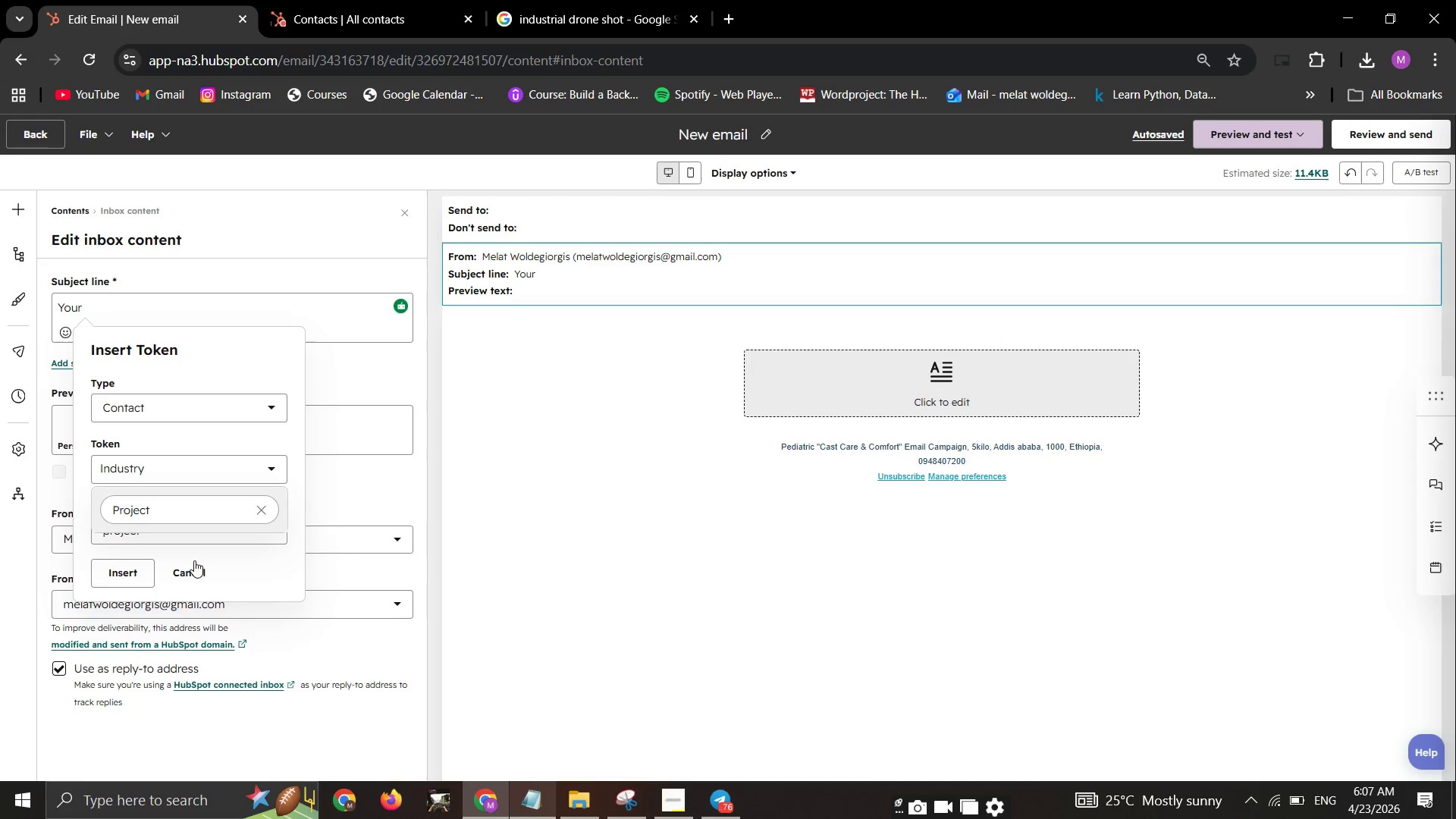 
left_click([193, 566])
 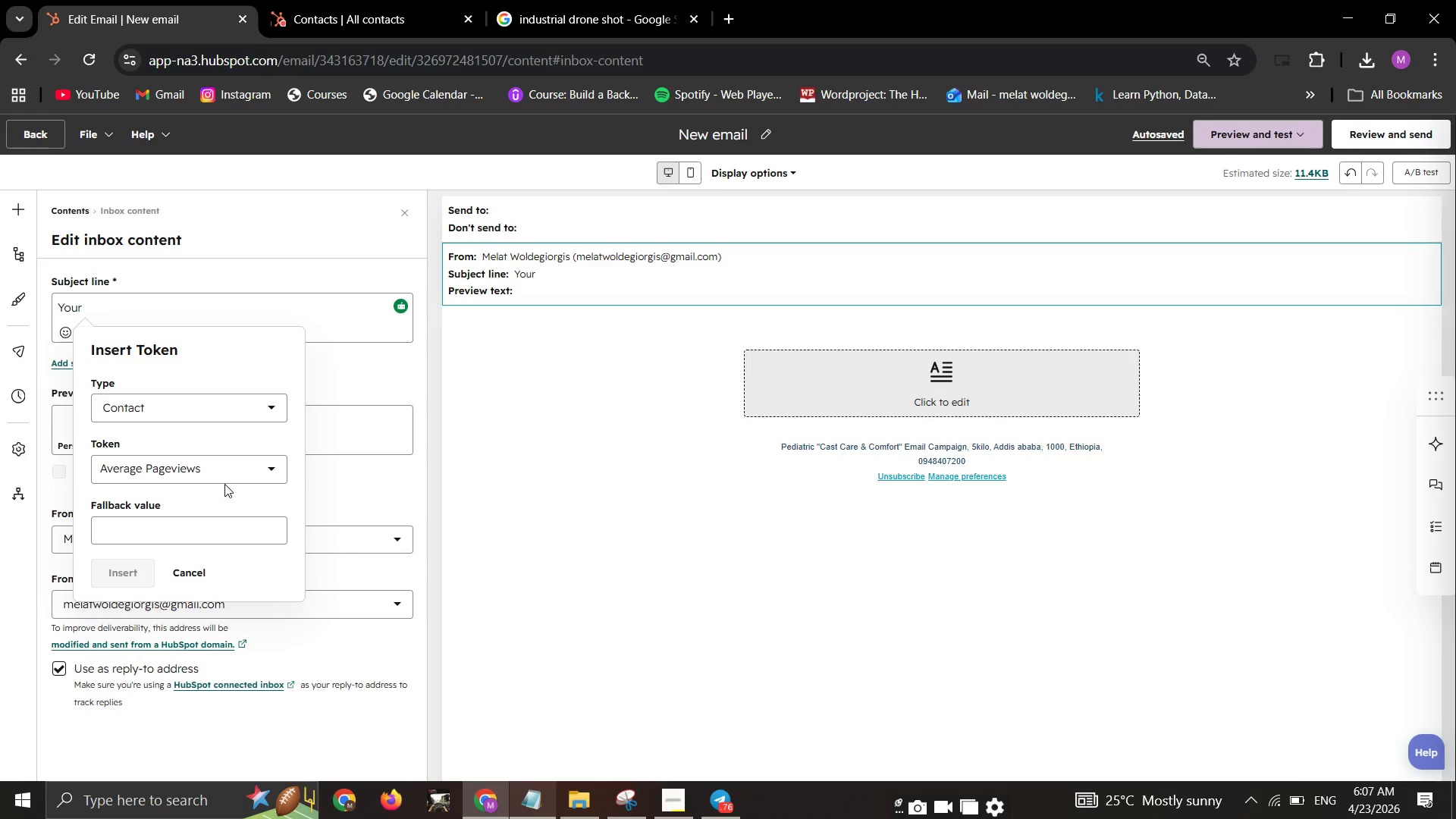 
left_click([246, 471])
 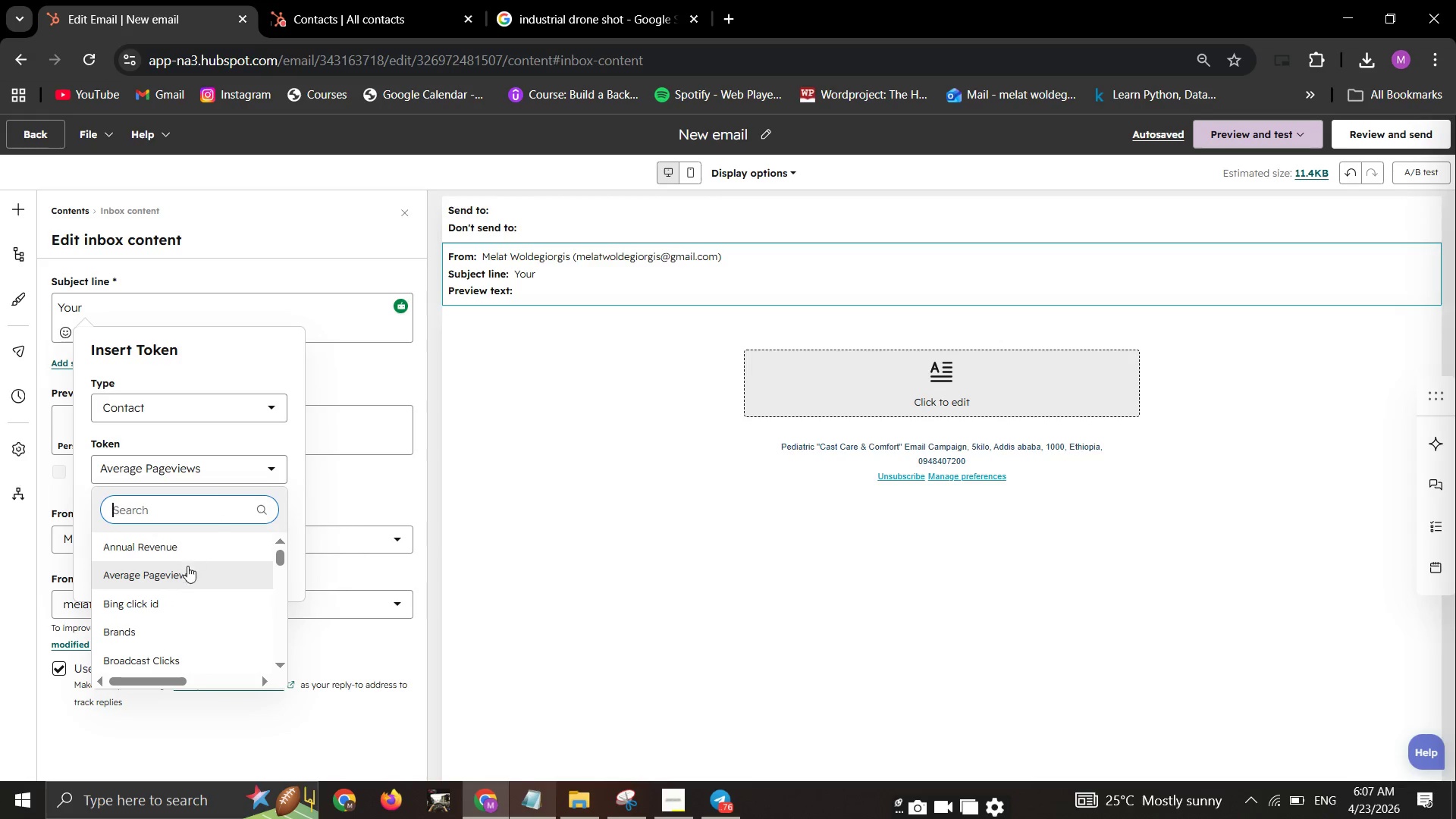 
left_click([356, 522])
 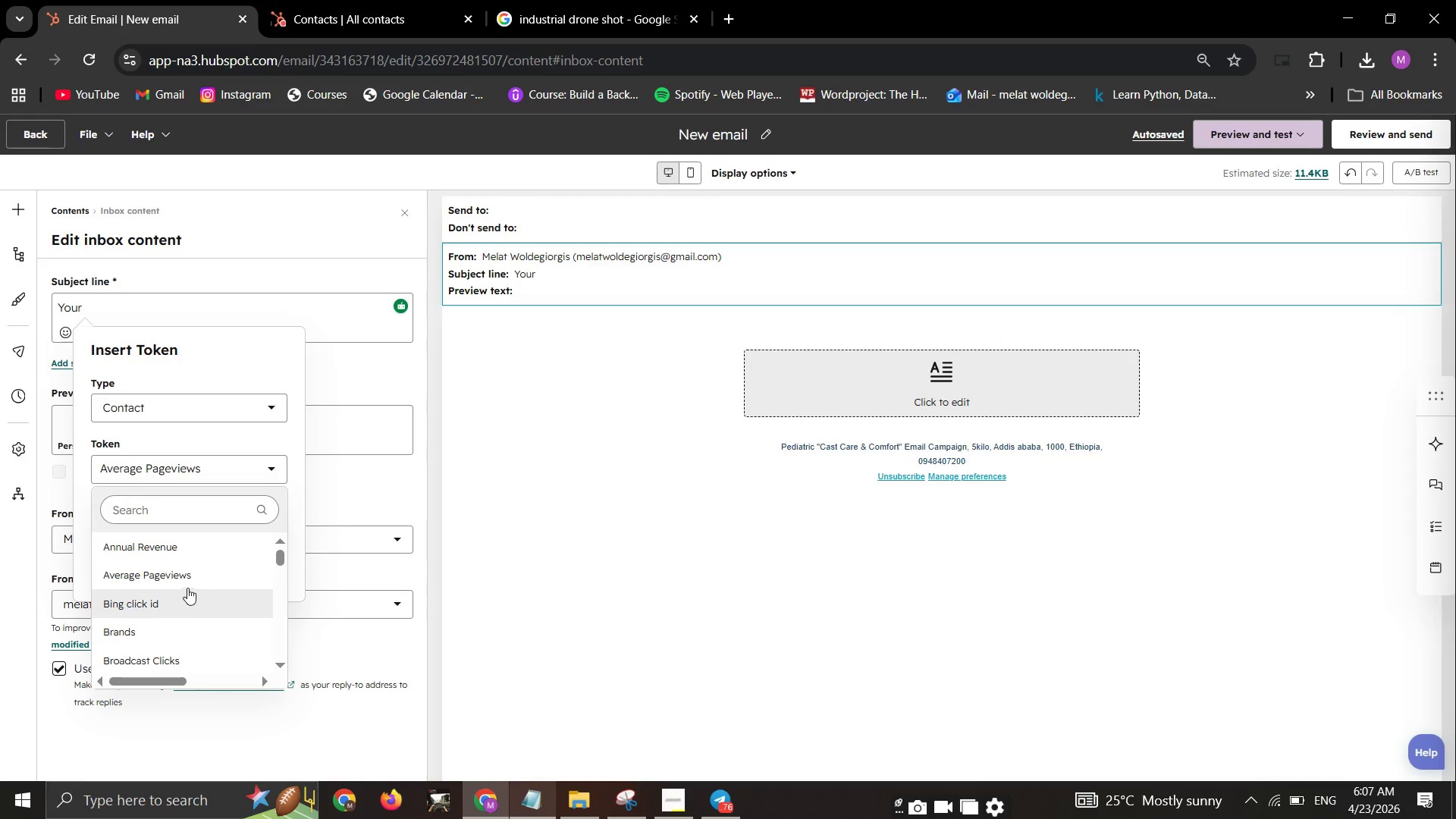 
left_click_drag(start_coordinate=[185, 585], to_coordinate=[180, 590])
 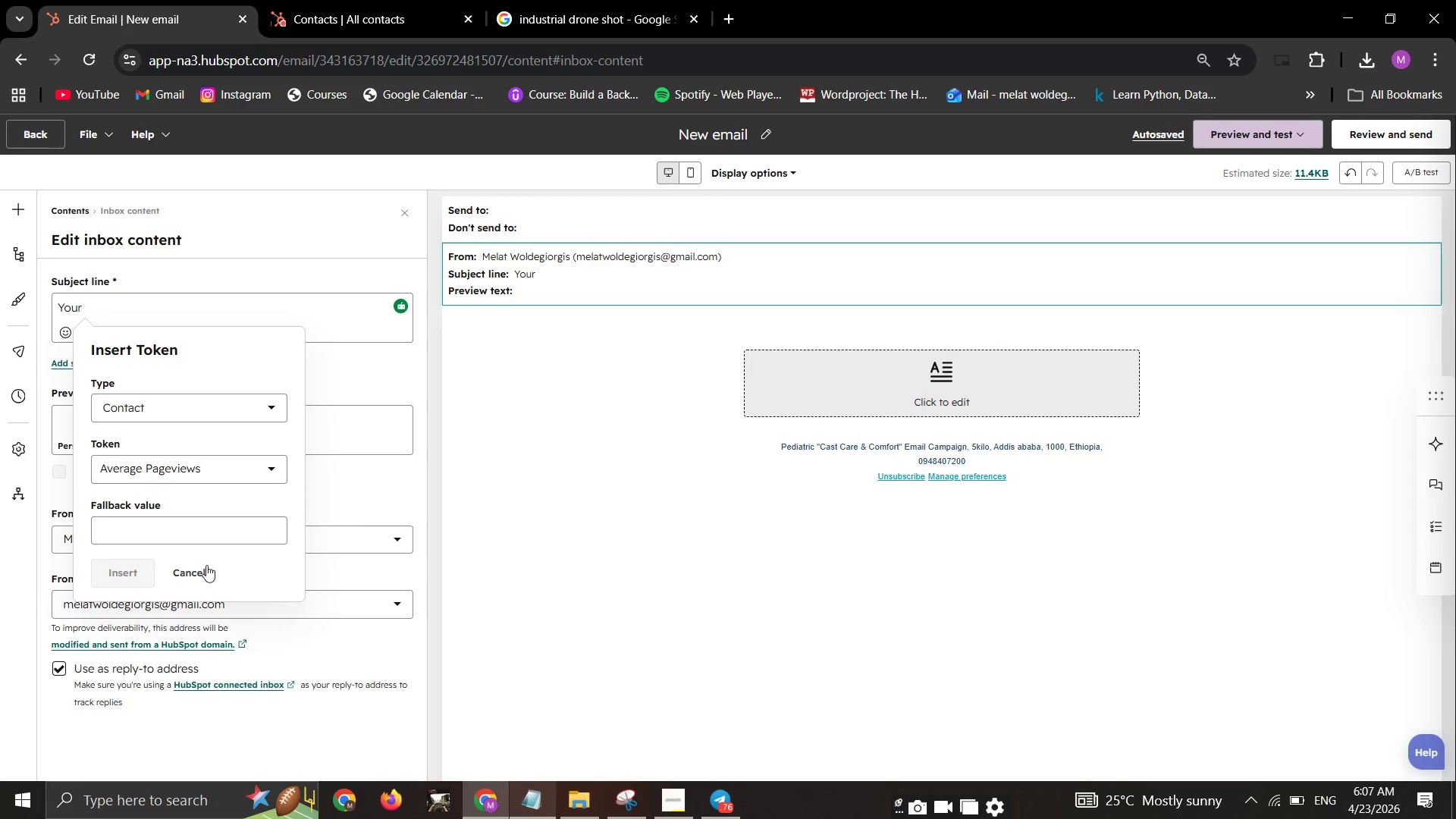 
left_click([206, 566])
 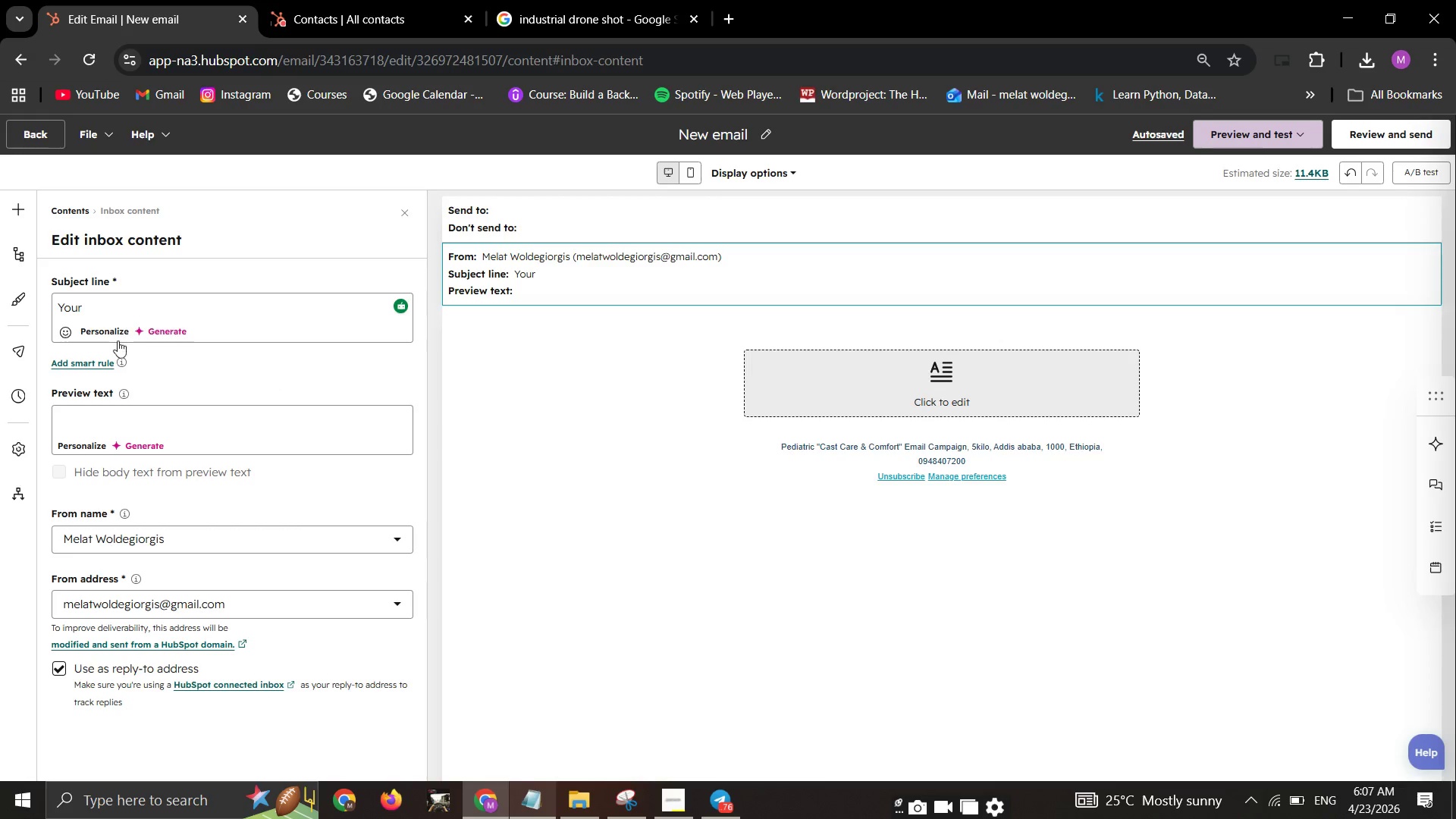 
left_click([115, 333])
 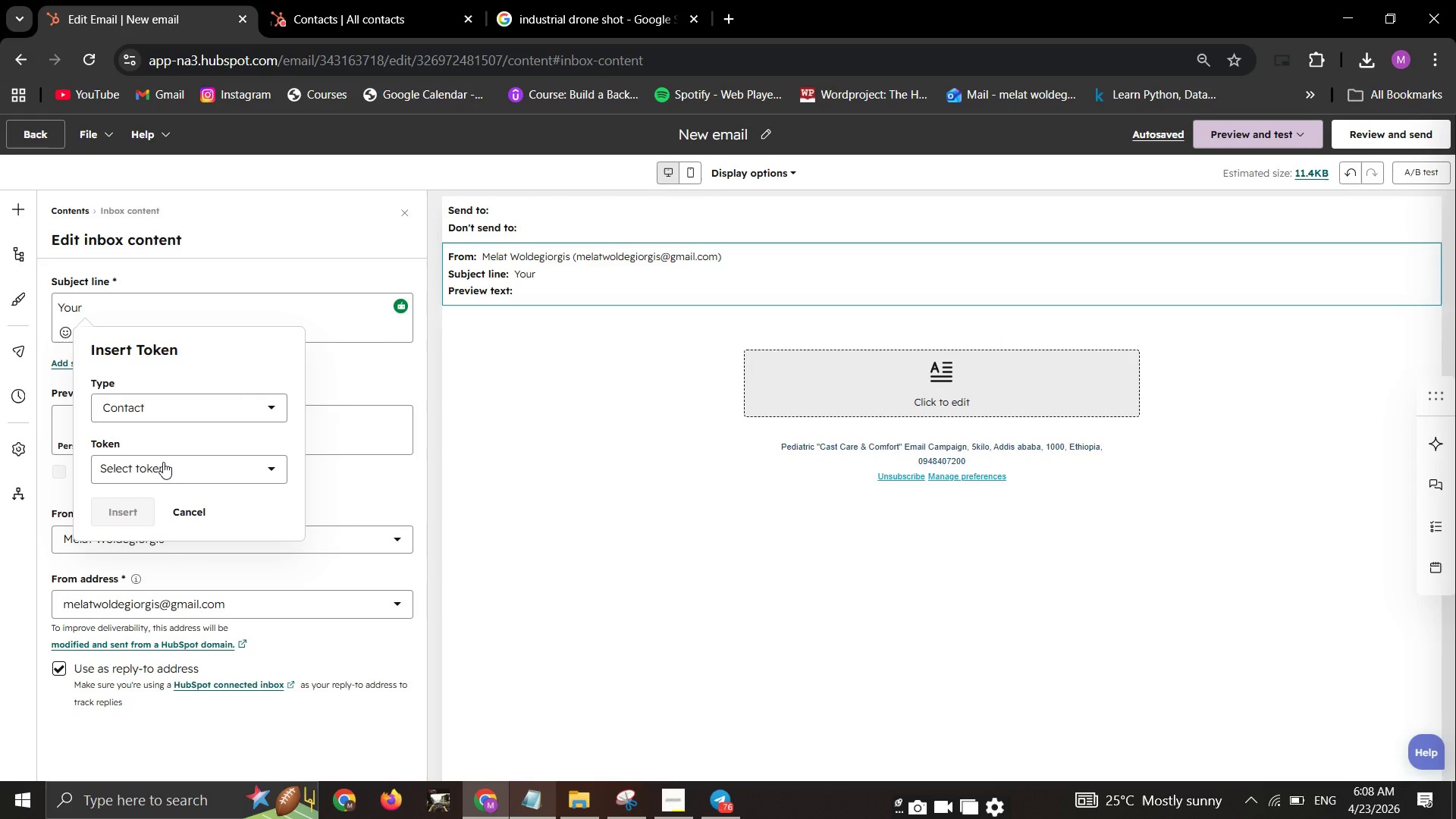 
left_click([163, 464])
 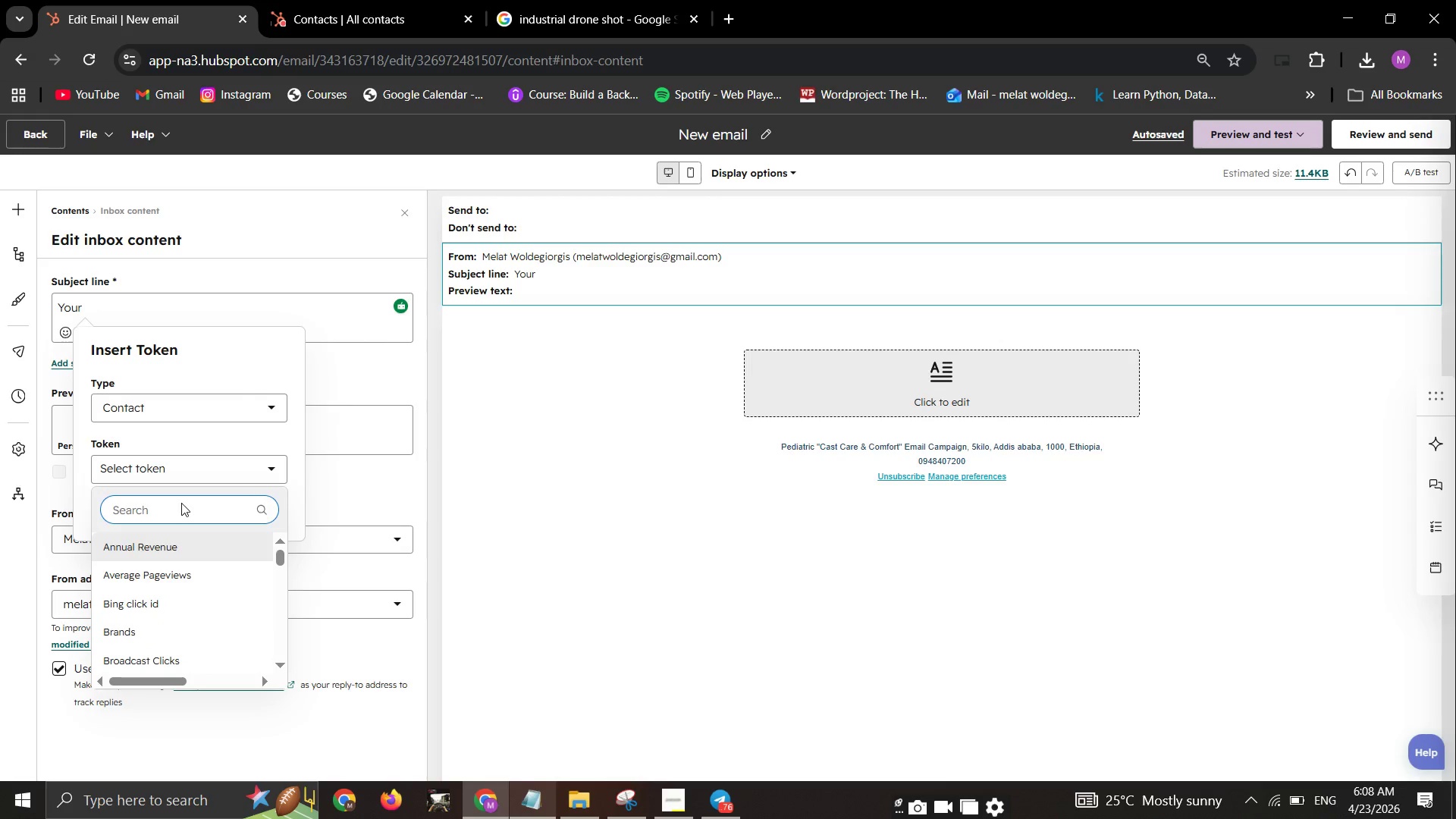 
left_click([179, 505])
 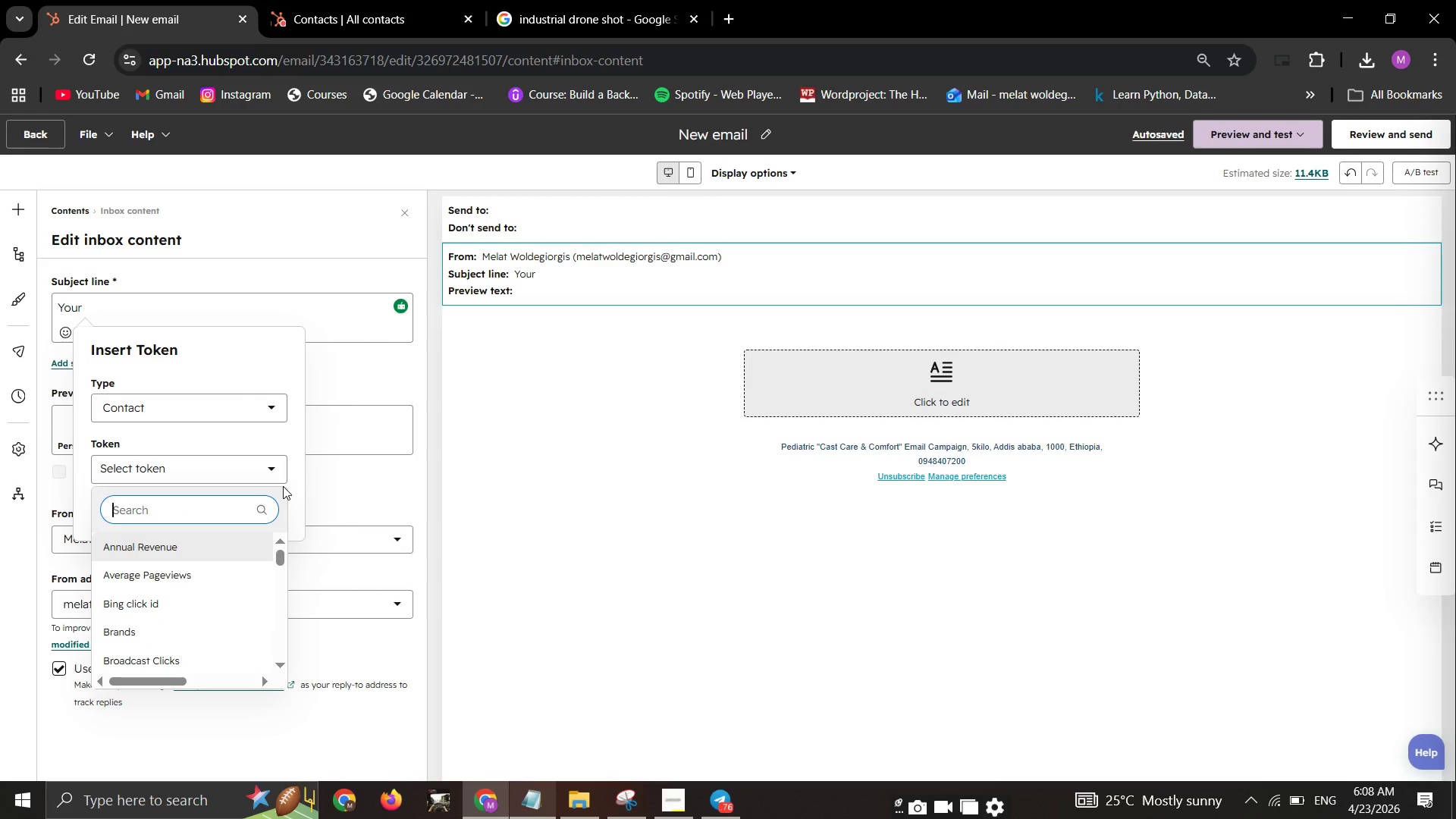 
type(pro)
 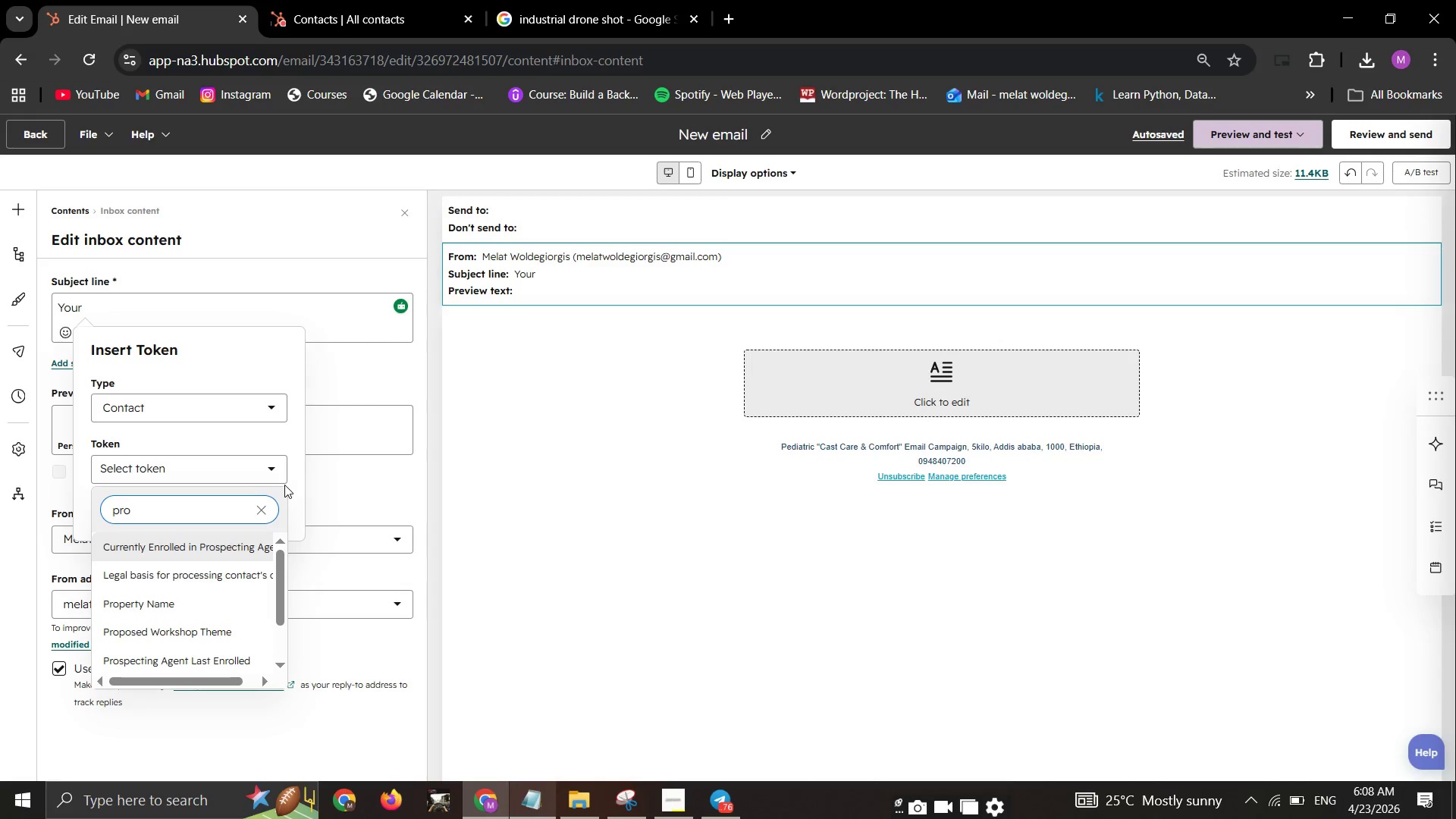 
key(J)
 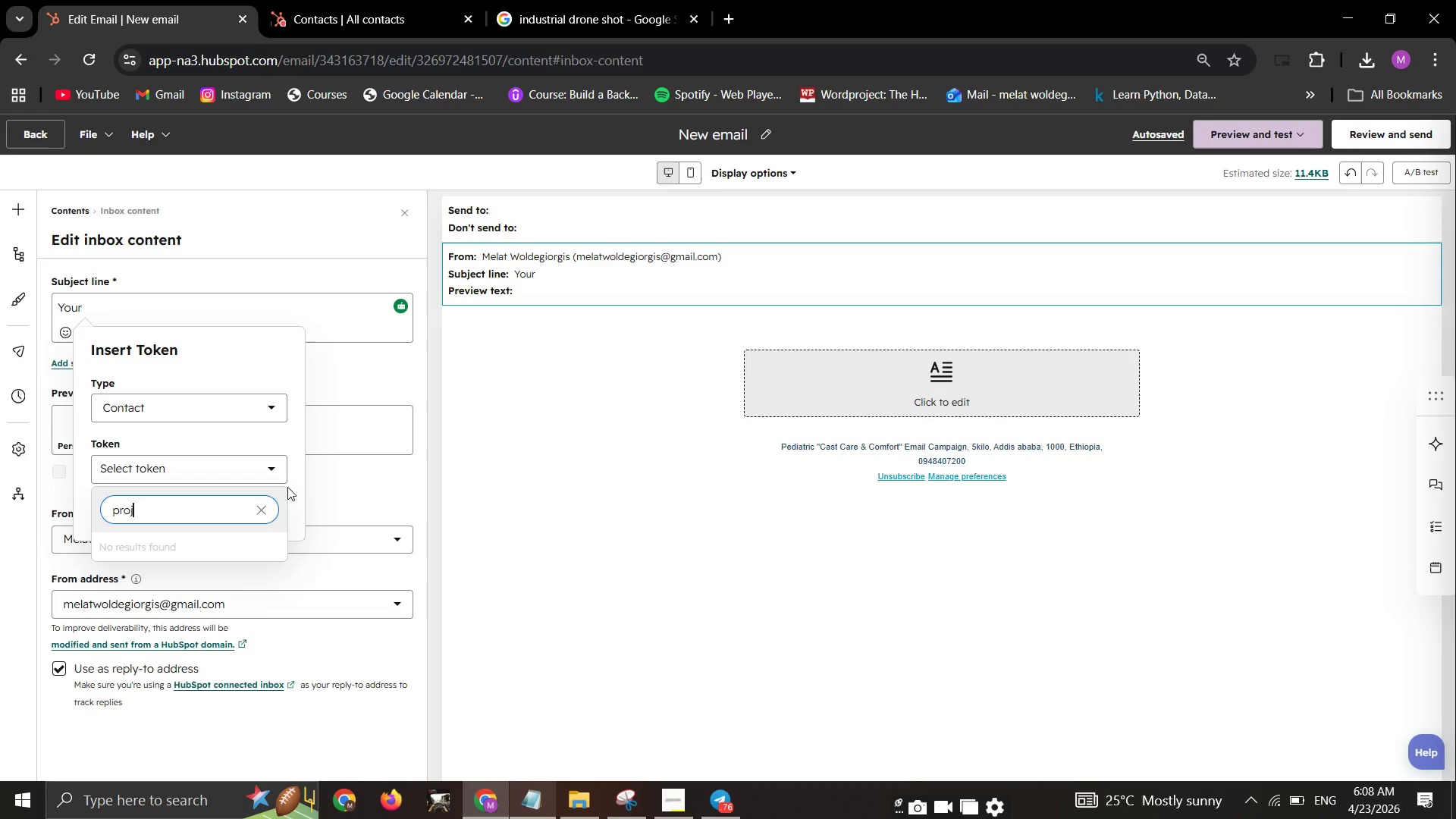 
left_click([387, 2])
 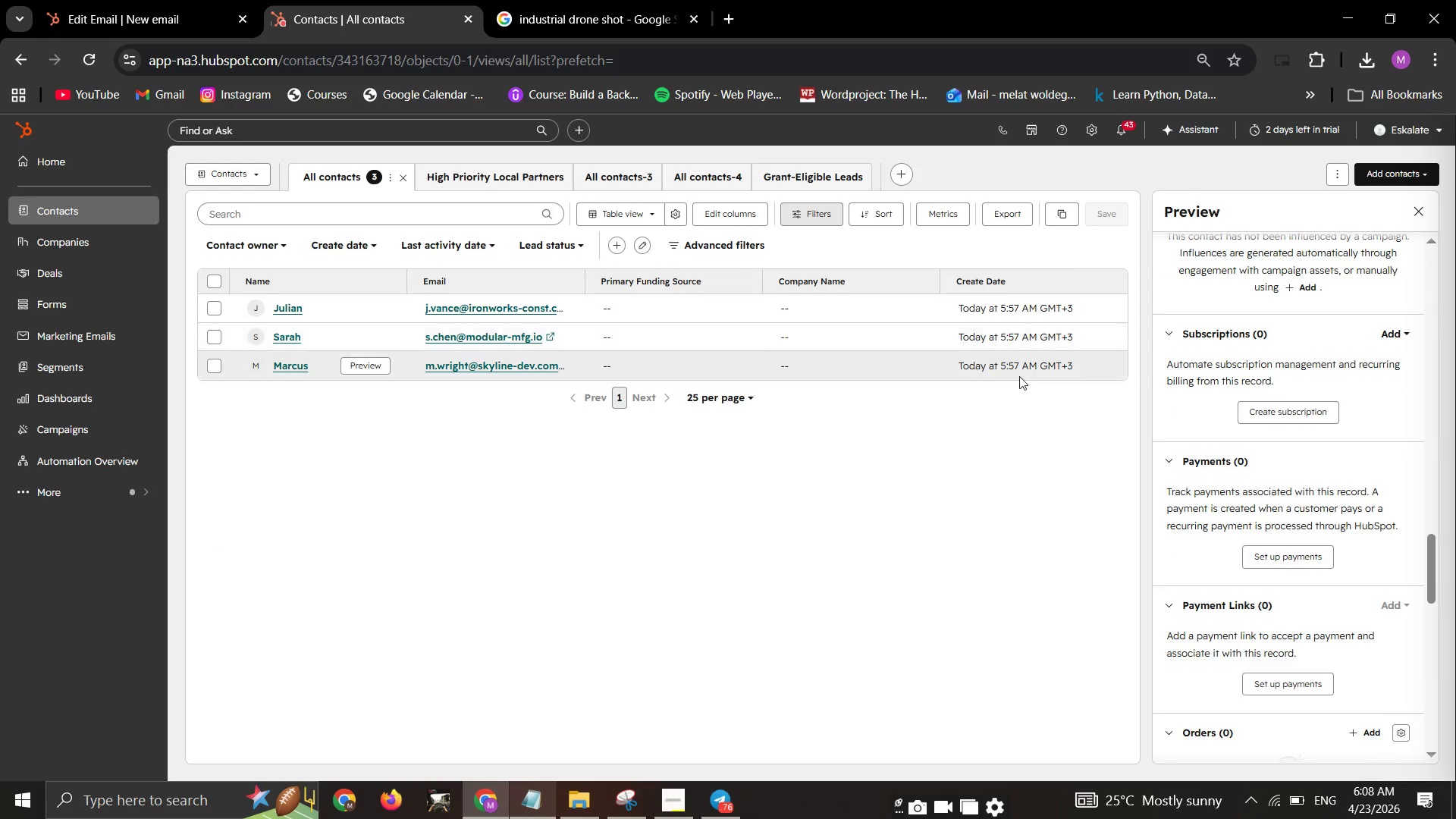 
scroll: coordinate [1298, 460], scroll_direction: up, amount: 1.0
 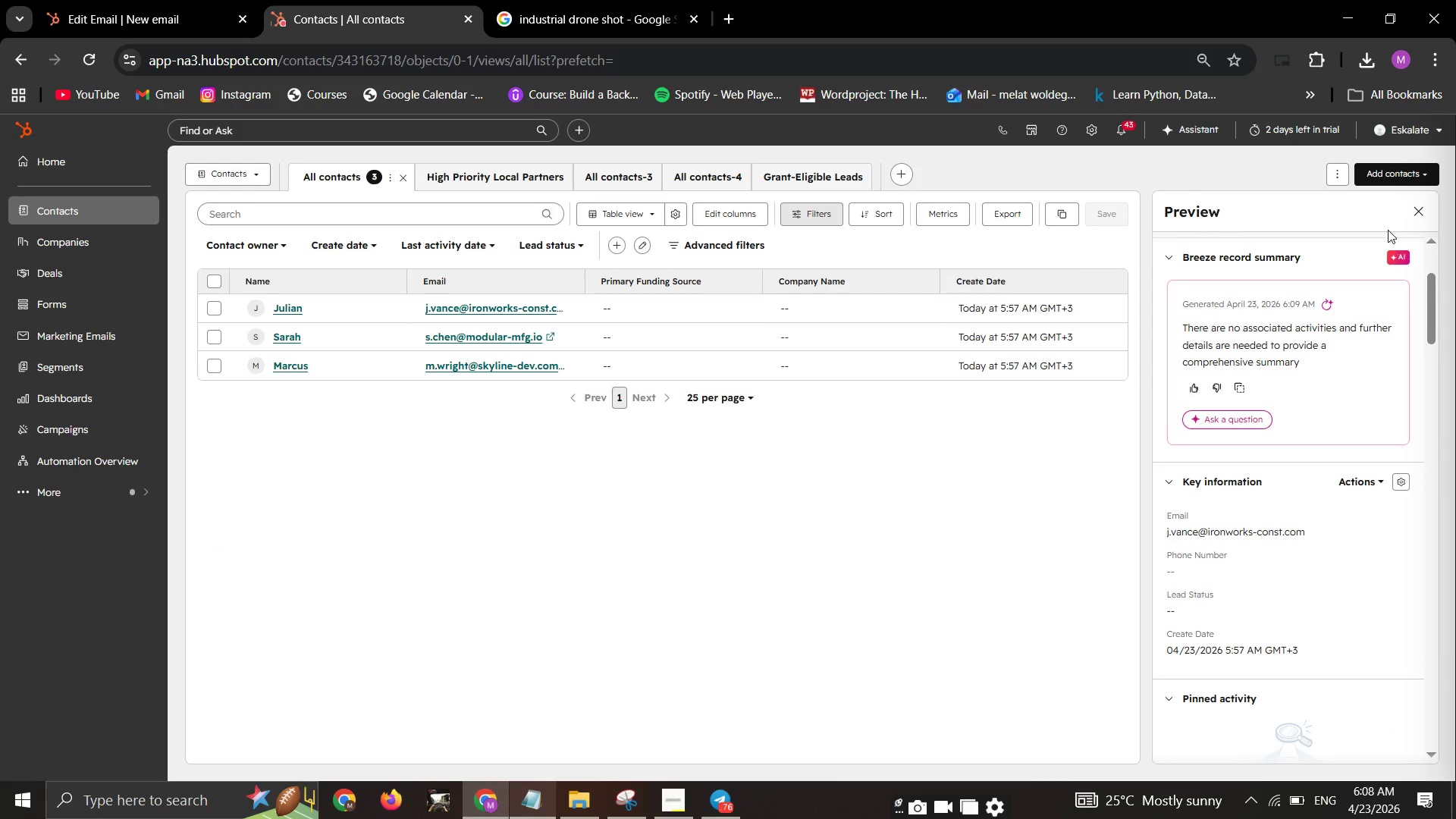 
left_click([1414, 206])
 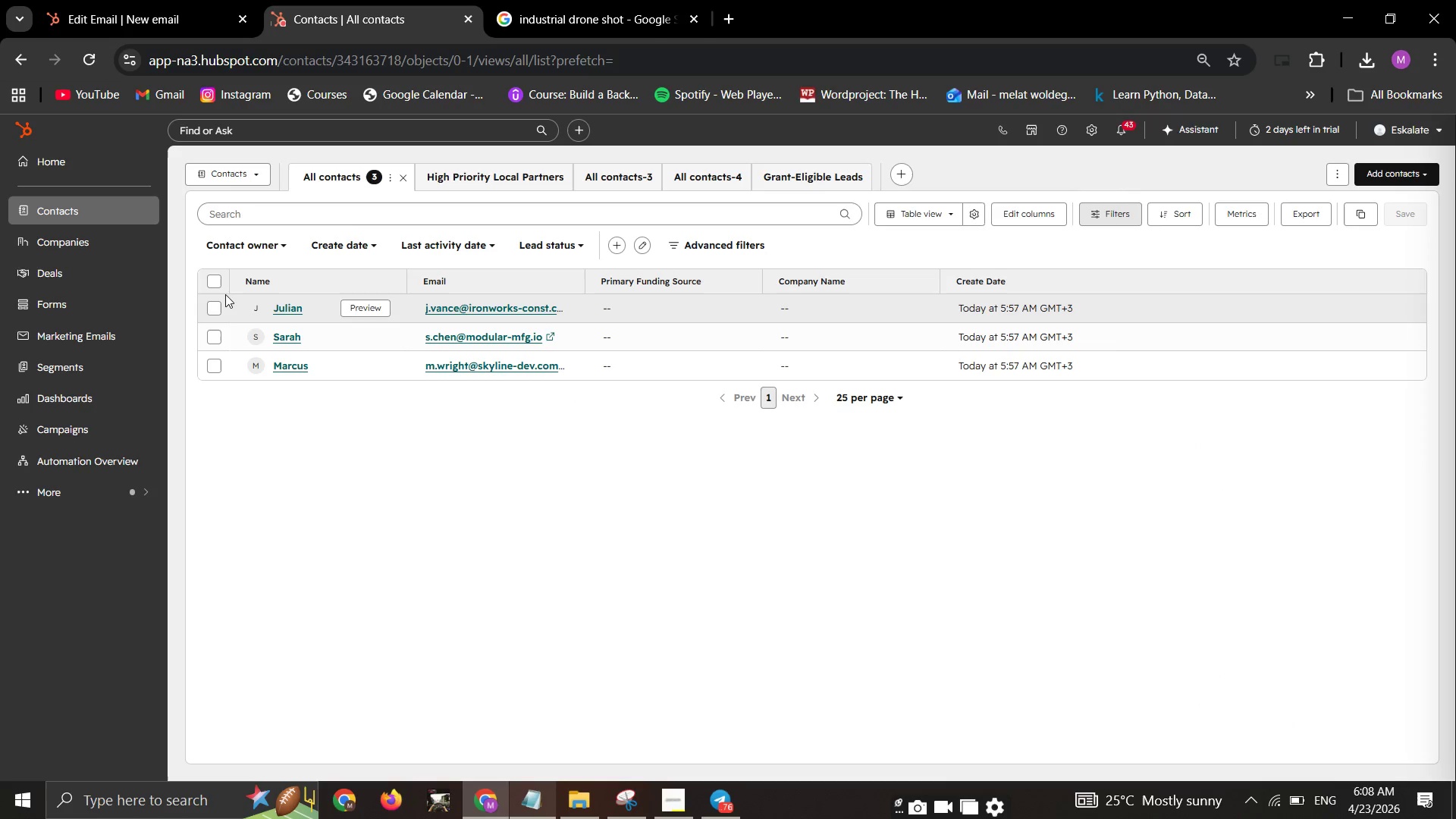 
left_click([215, 279])
 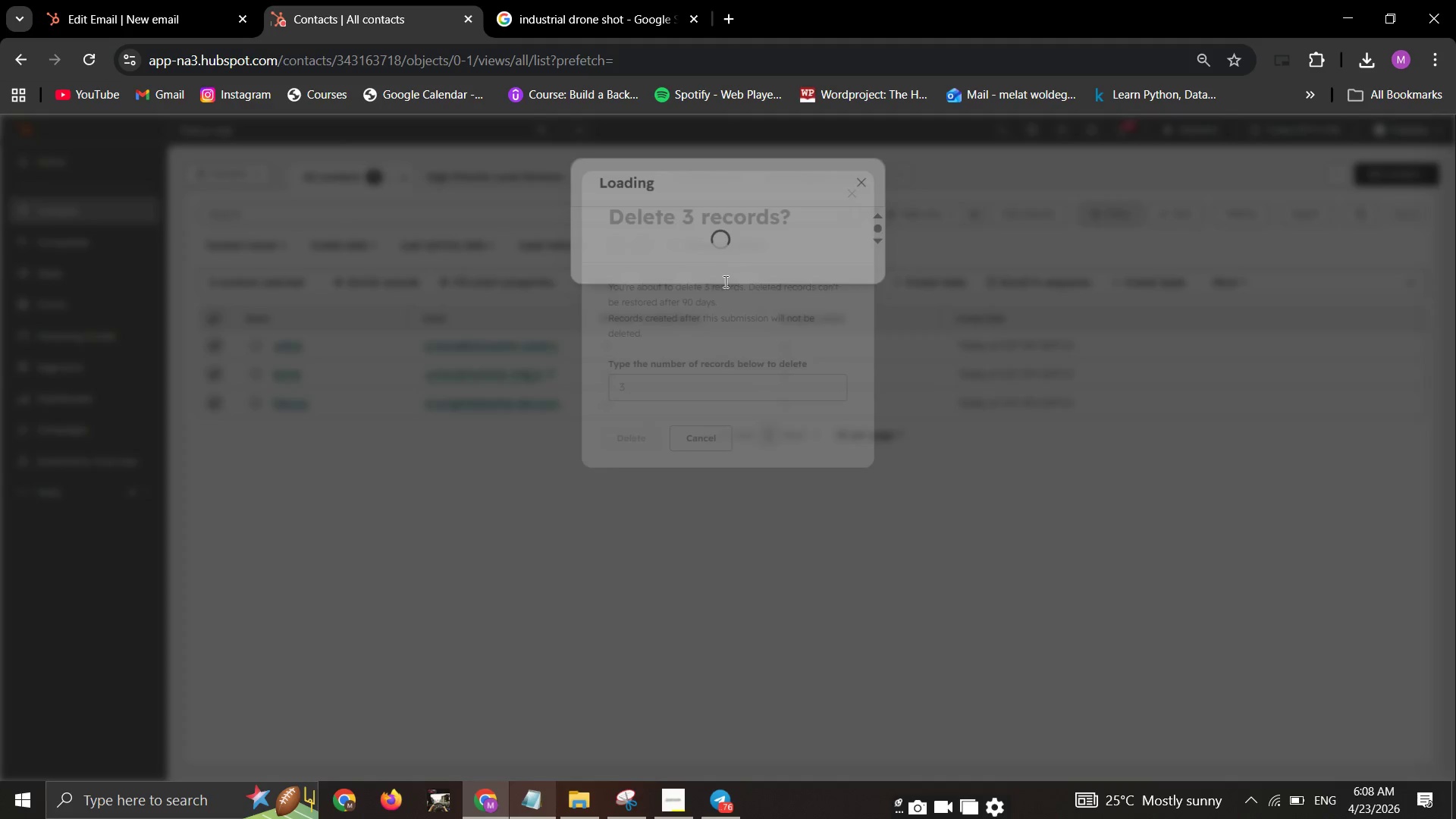 
left_click([631, 395])
 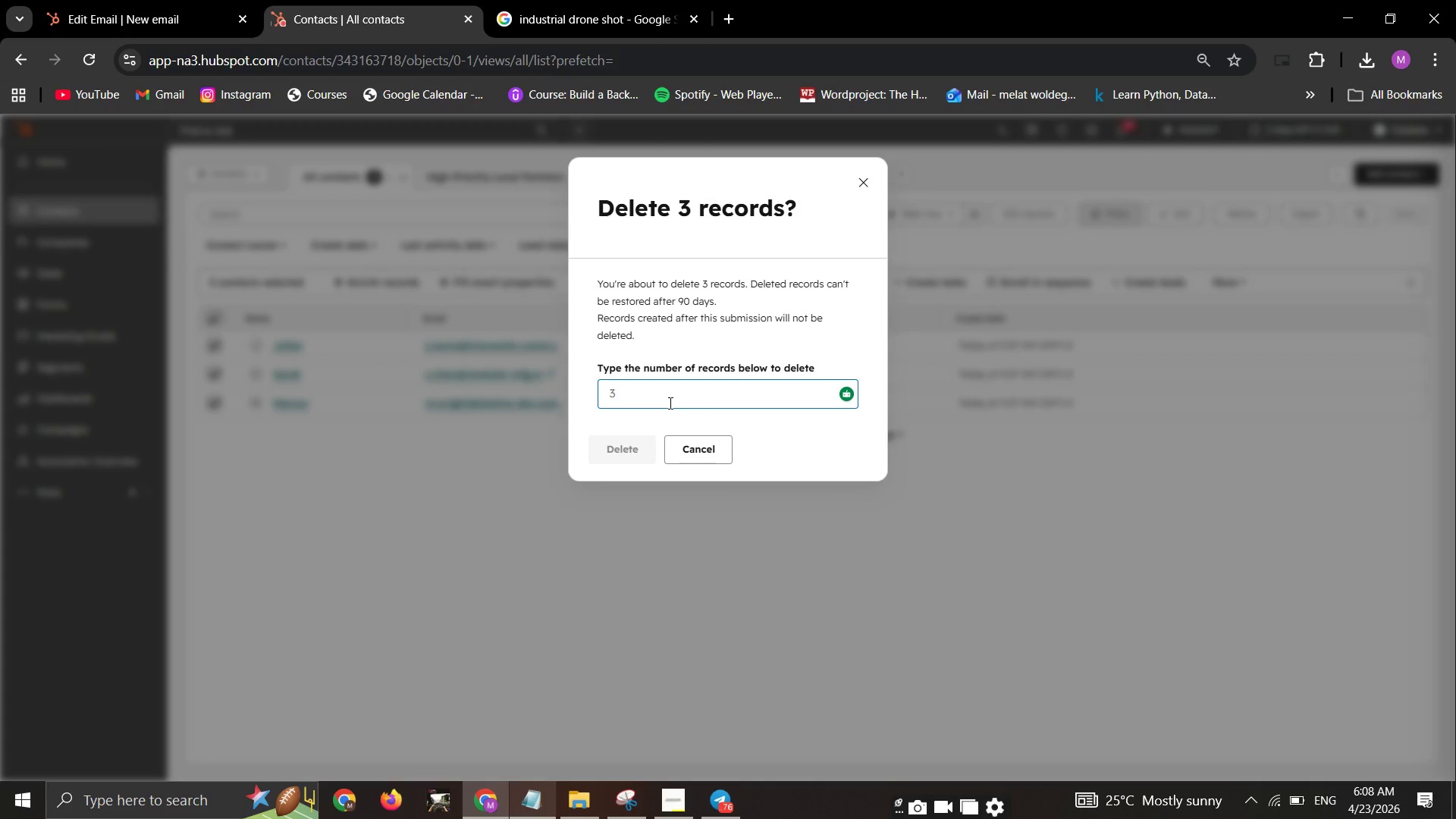 
key(3)
 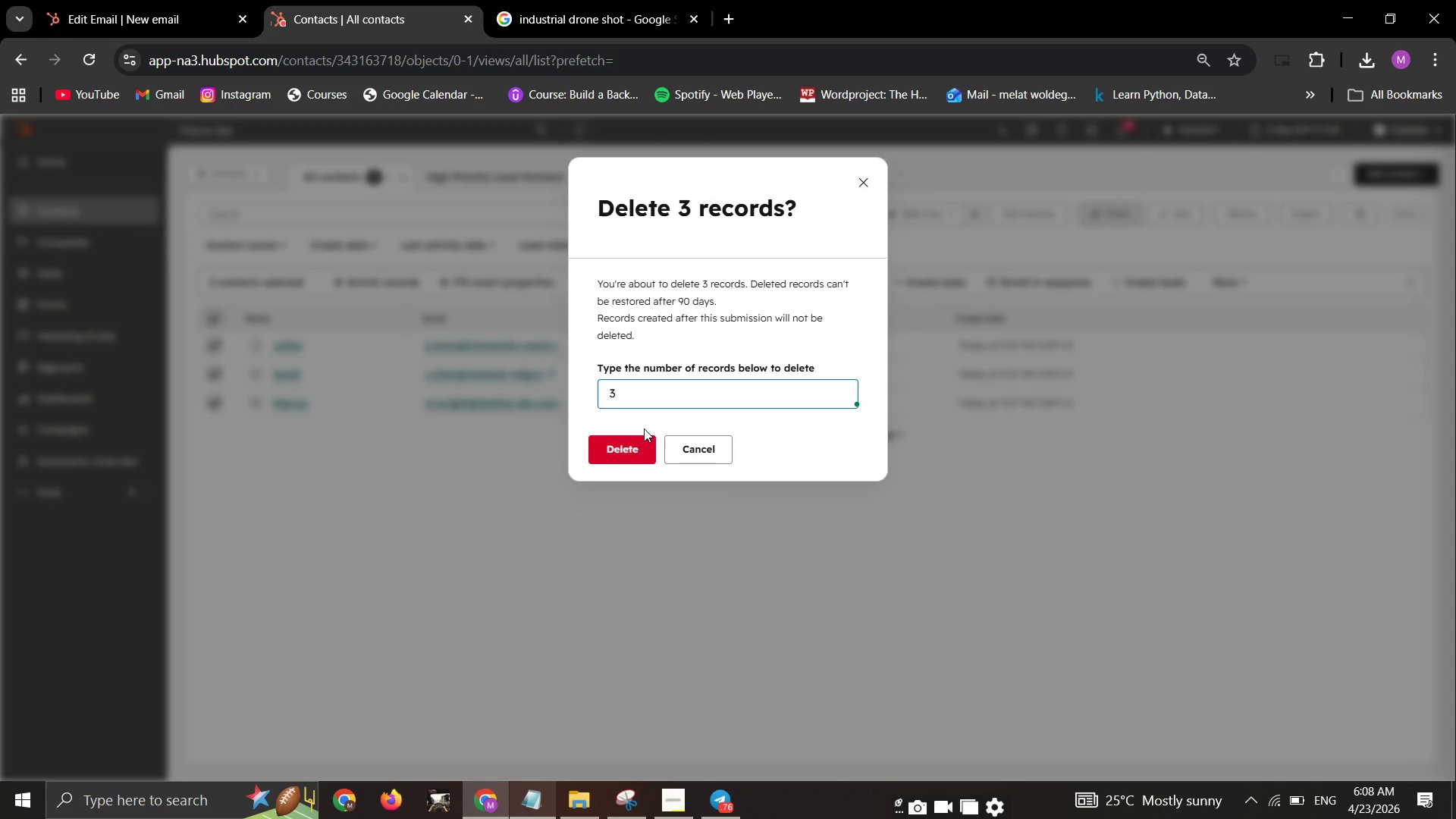 
left_click([633, 447])
 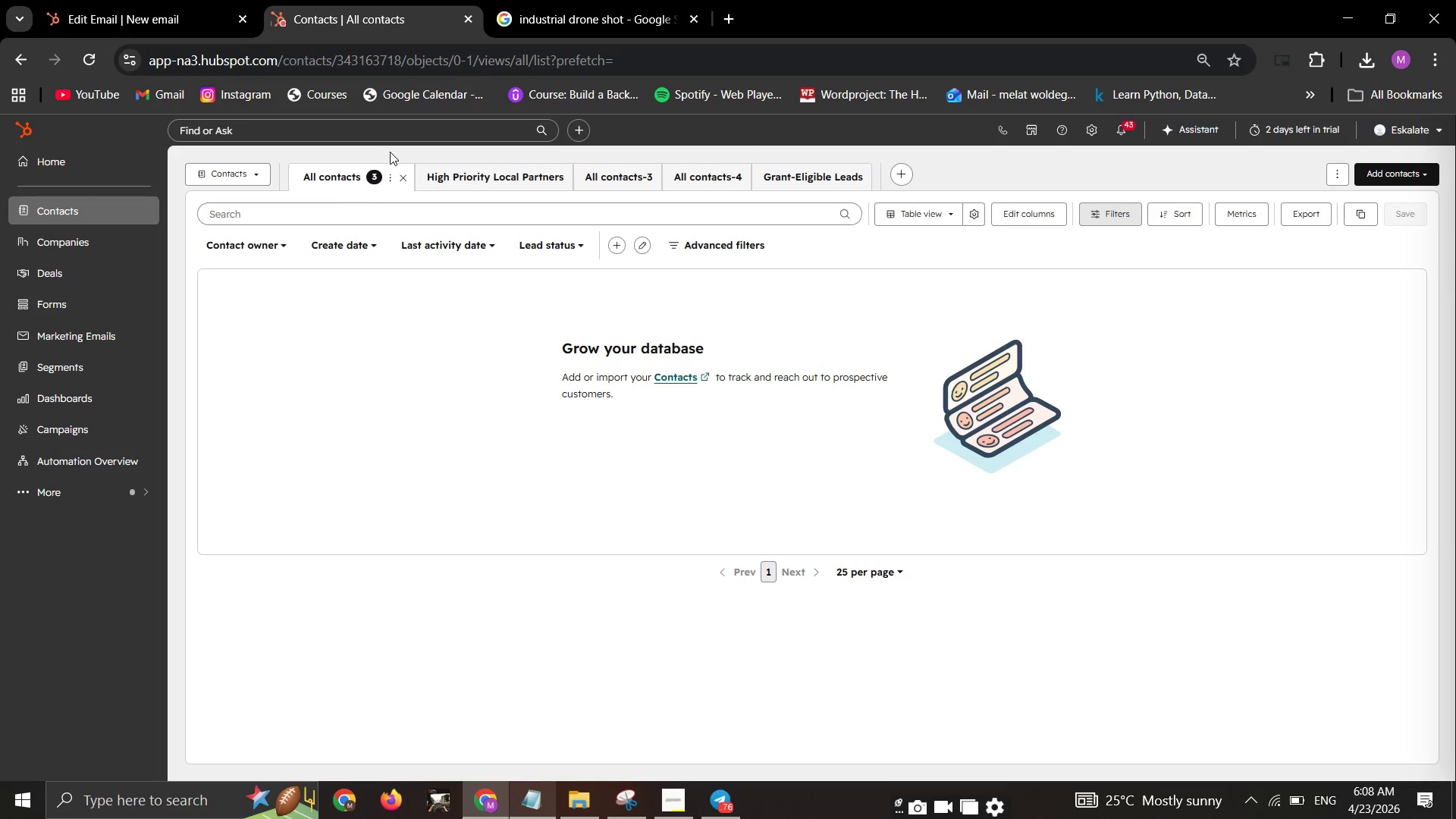 
wait(6.84)
 